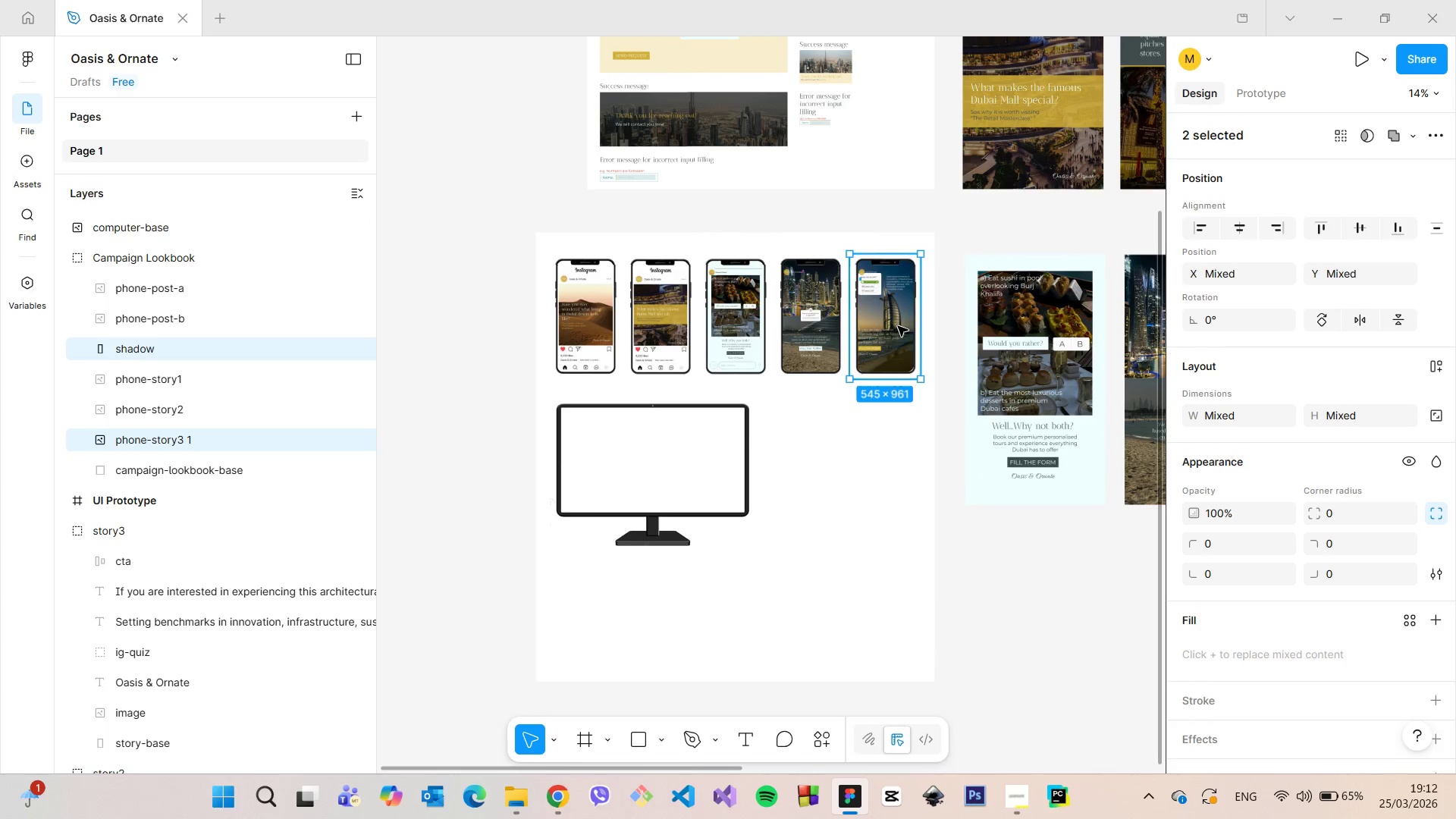 
right_click([898, 326])
 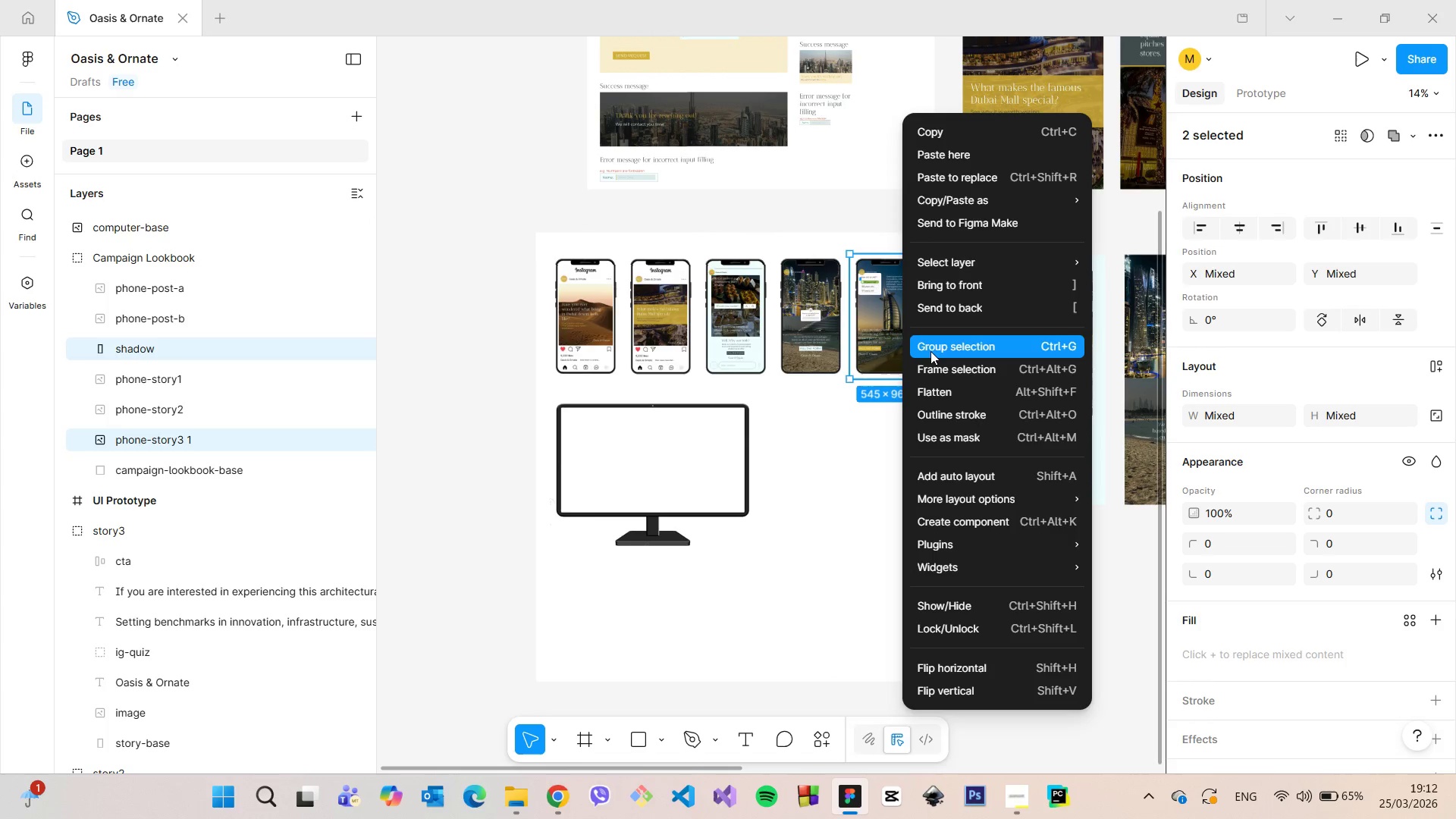 
left_click([931, 347])
 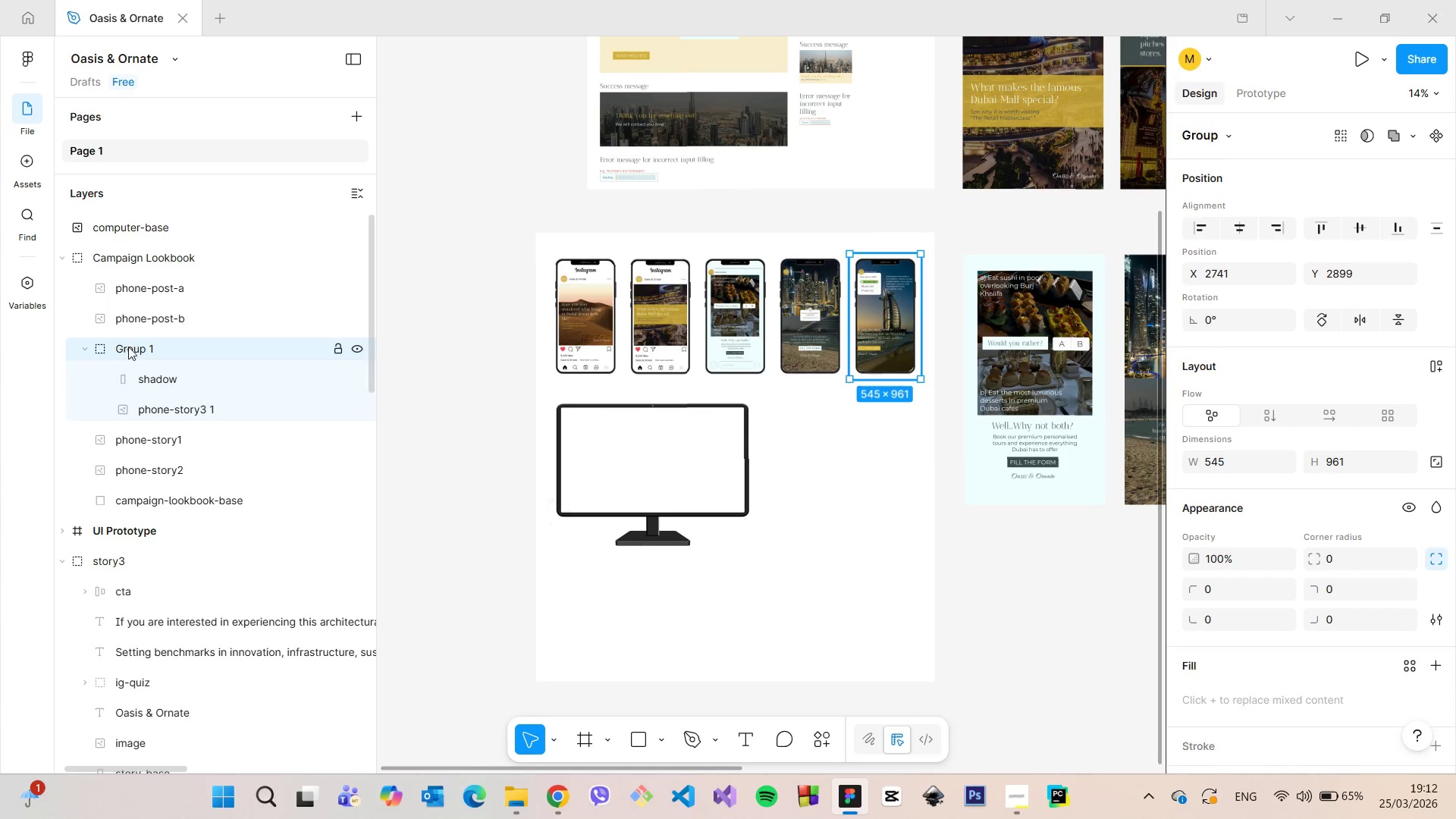 
double_click([129, 347])
 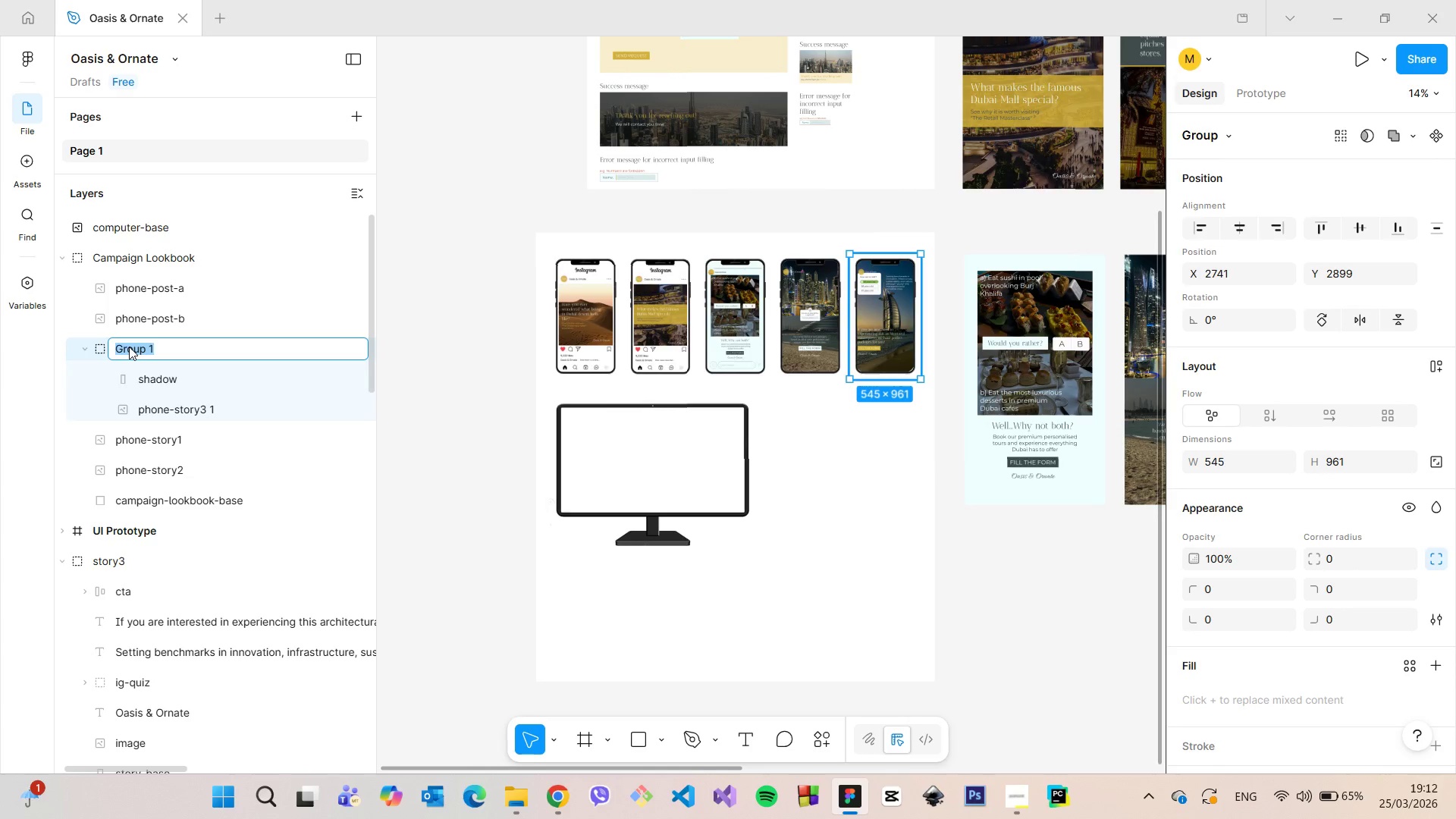 
type(phone0s)
key(Backspace)
key(Backspace)
type(-story3)
 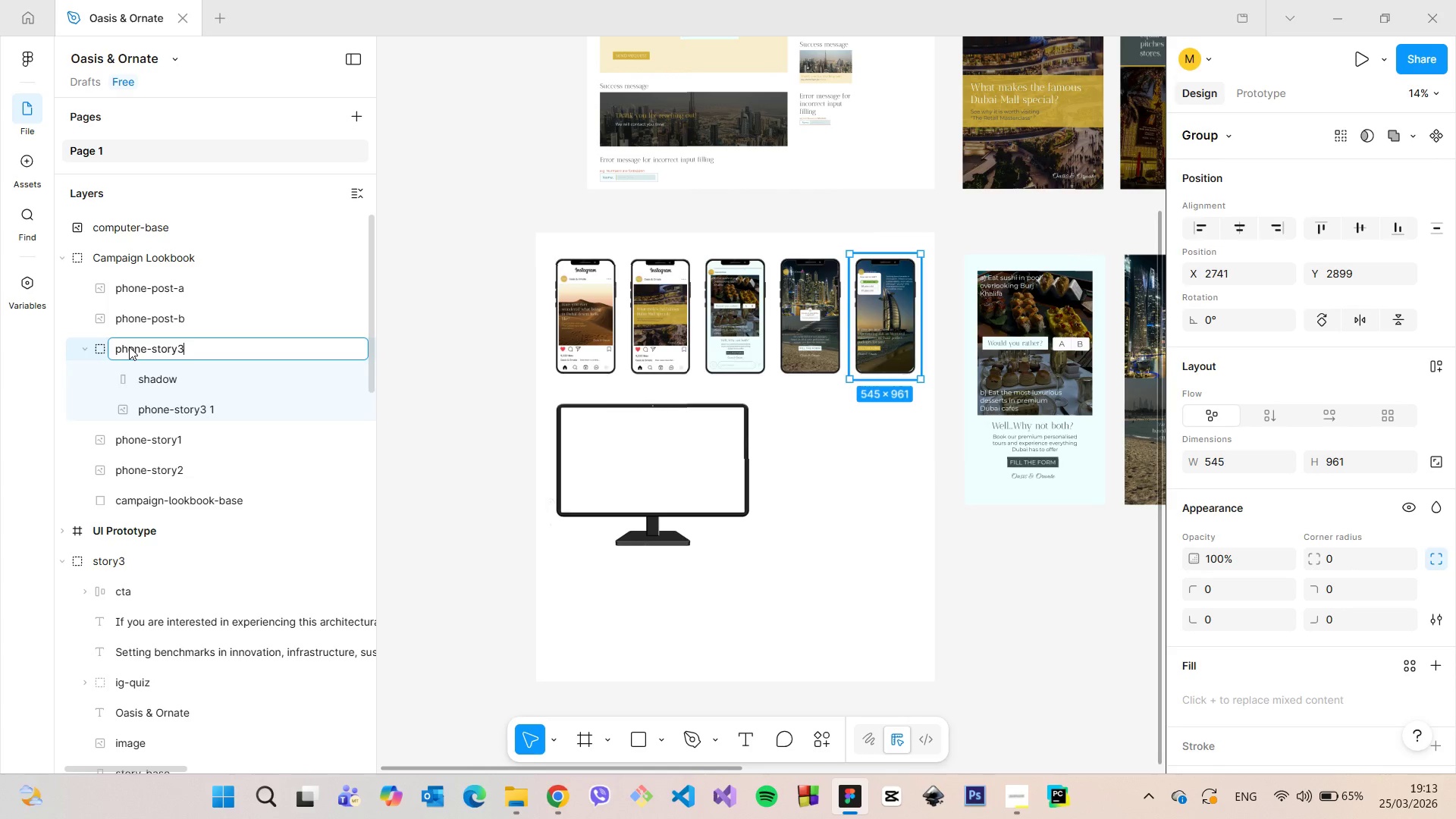 
key(Enter)
 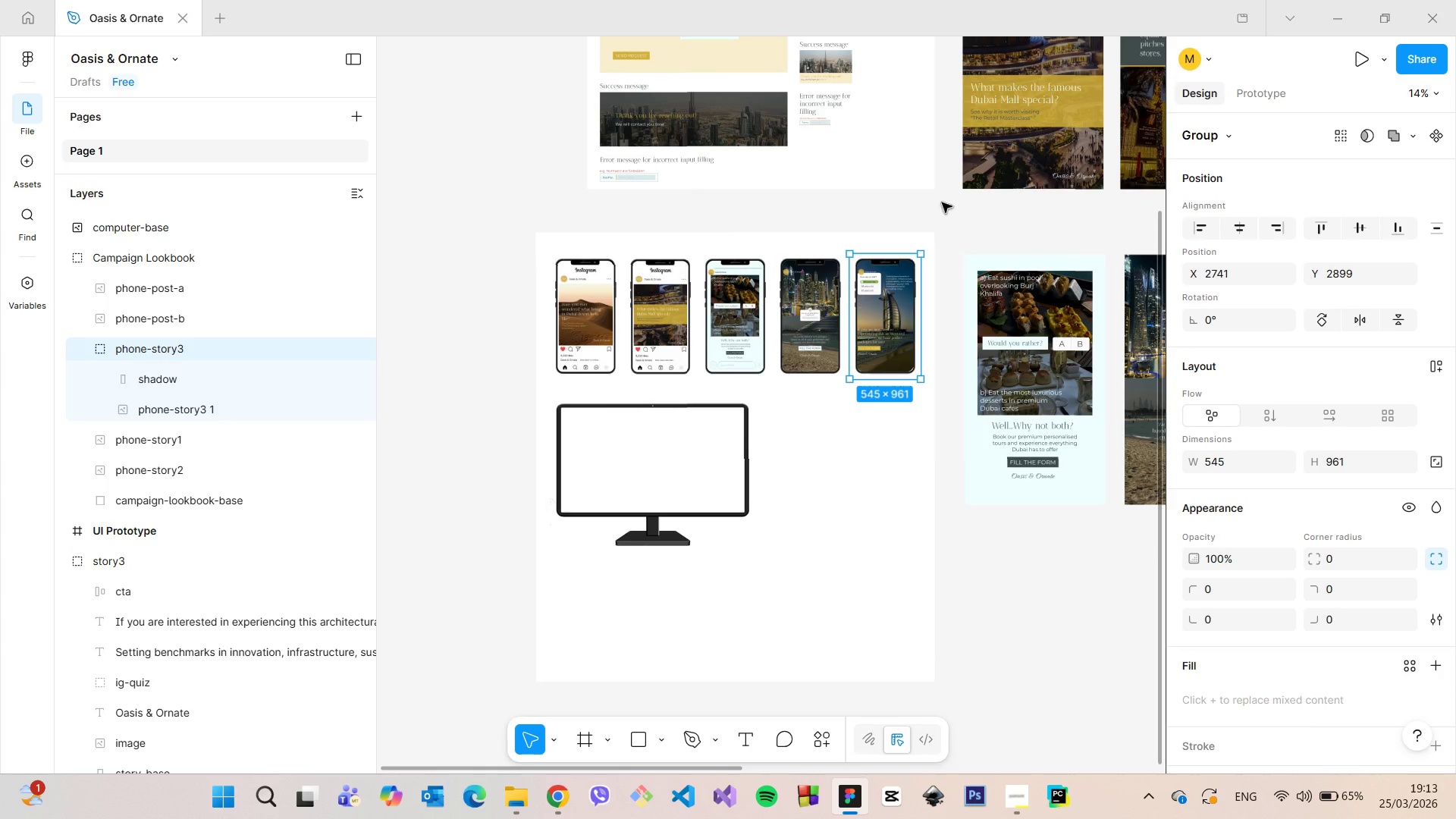 
scroll: coordinate [880, 378], scroll_direction: up, amount: 19.0
 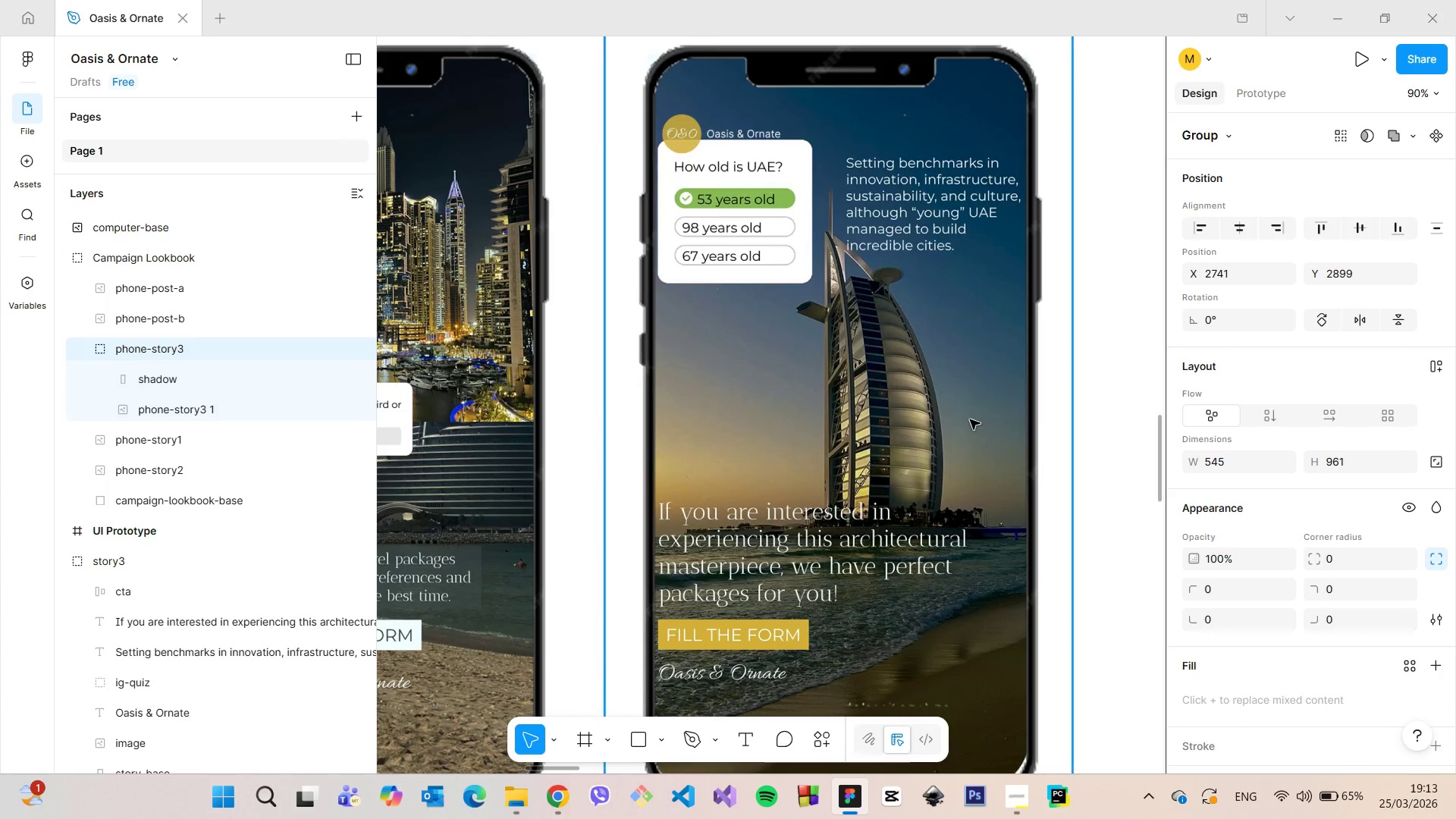 
scroll: coordinate [1250, 576], scroll_direction: down, amount: 9.0
 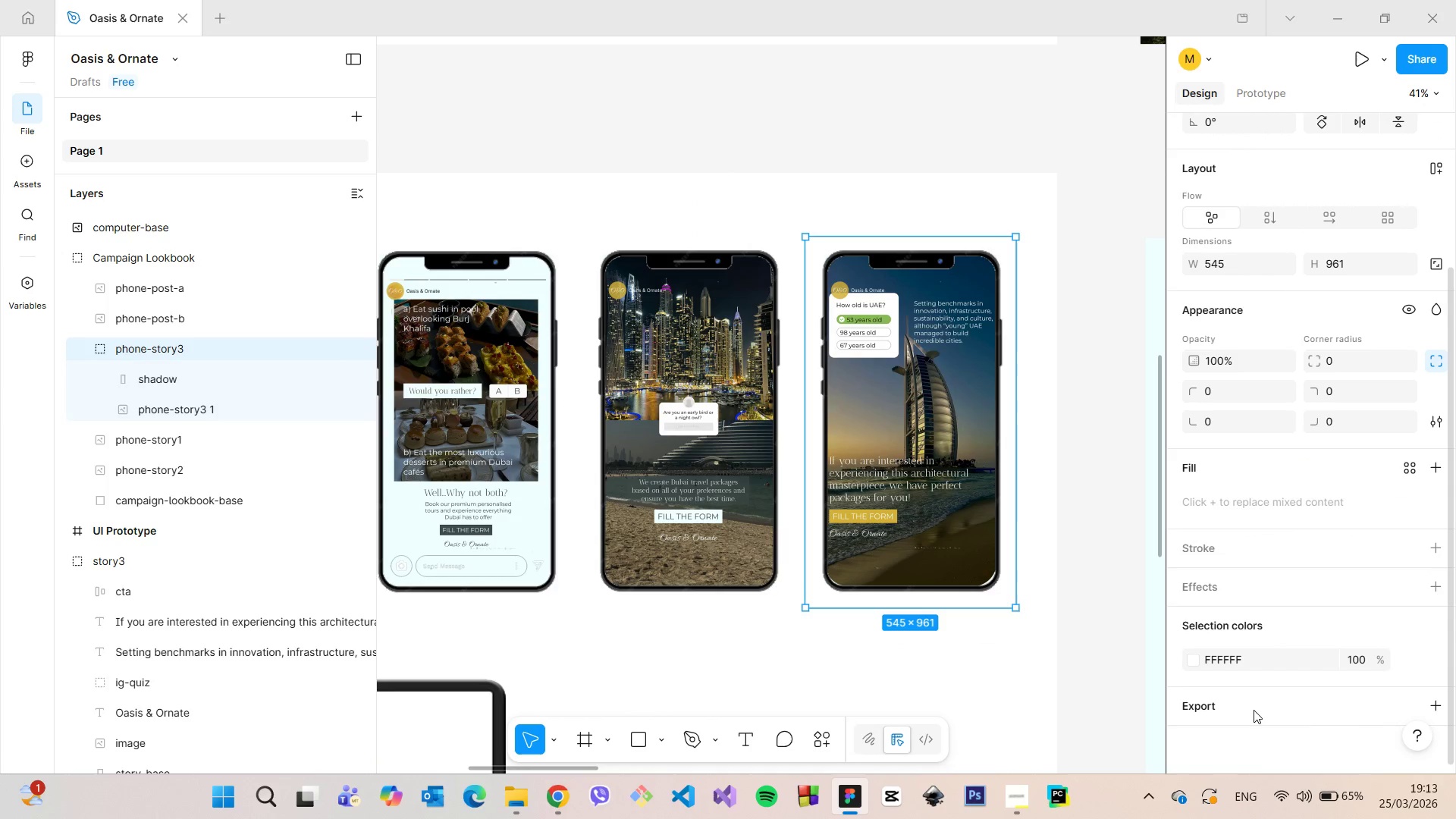 
left_click([1254, 711])
 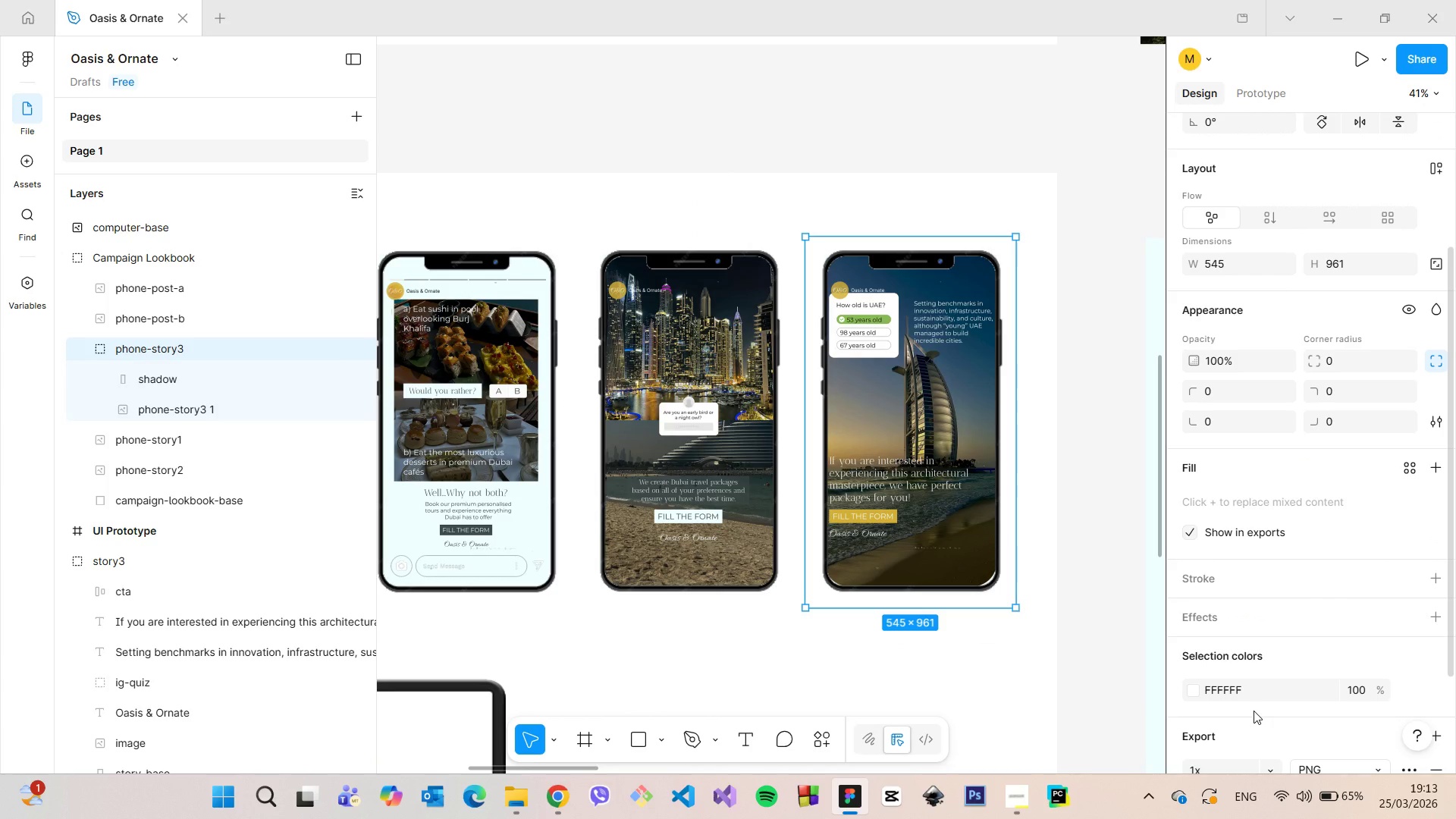 
scroll: coordinate [1254, 711], scroll_direction: down, amount: 5.0
 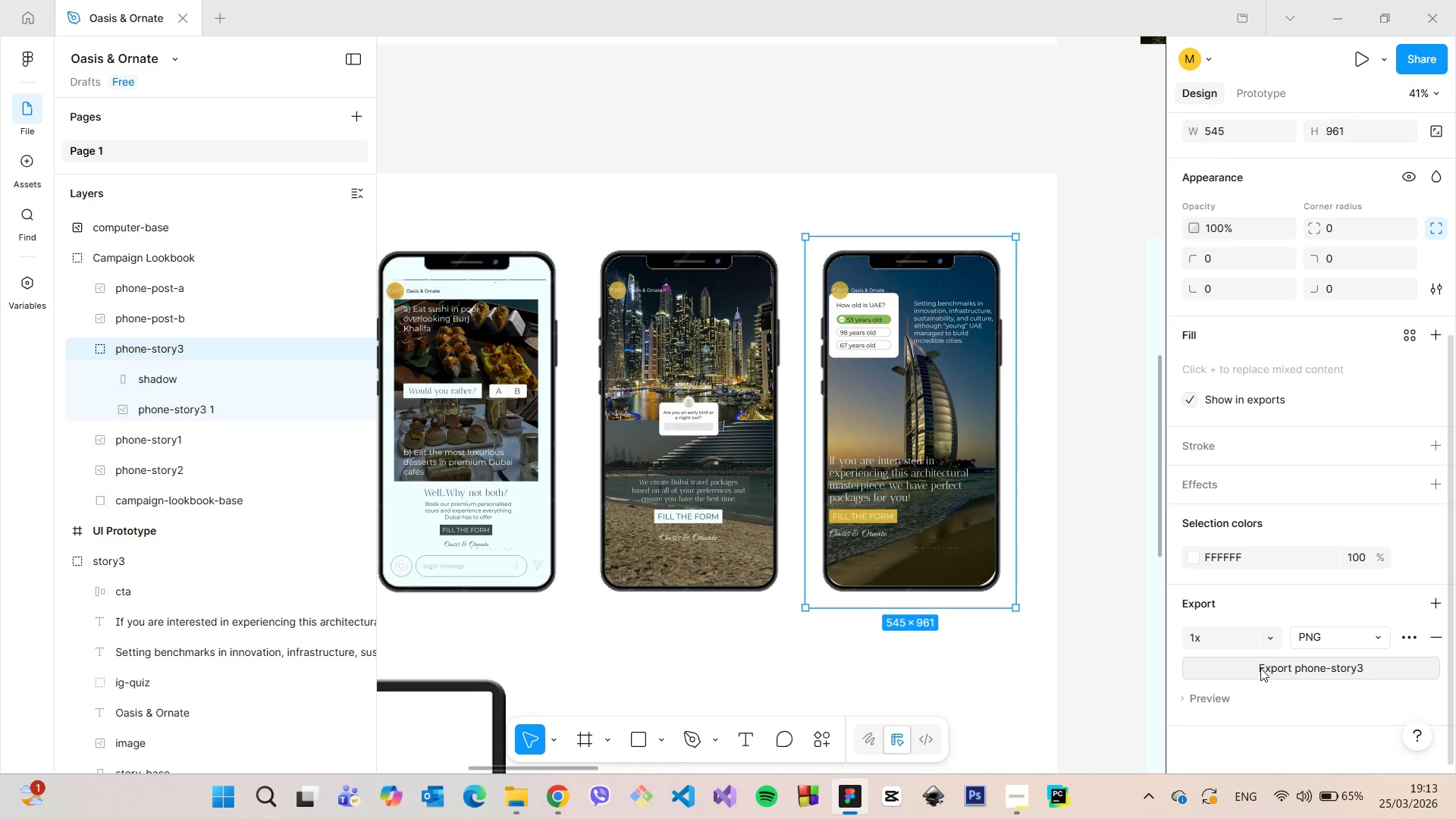 
left_click([1260, 668])
 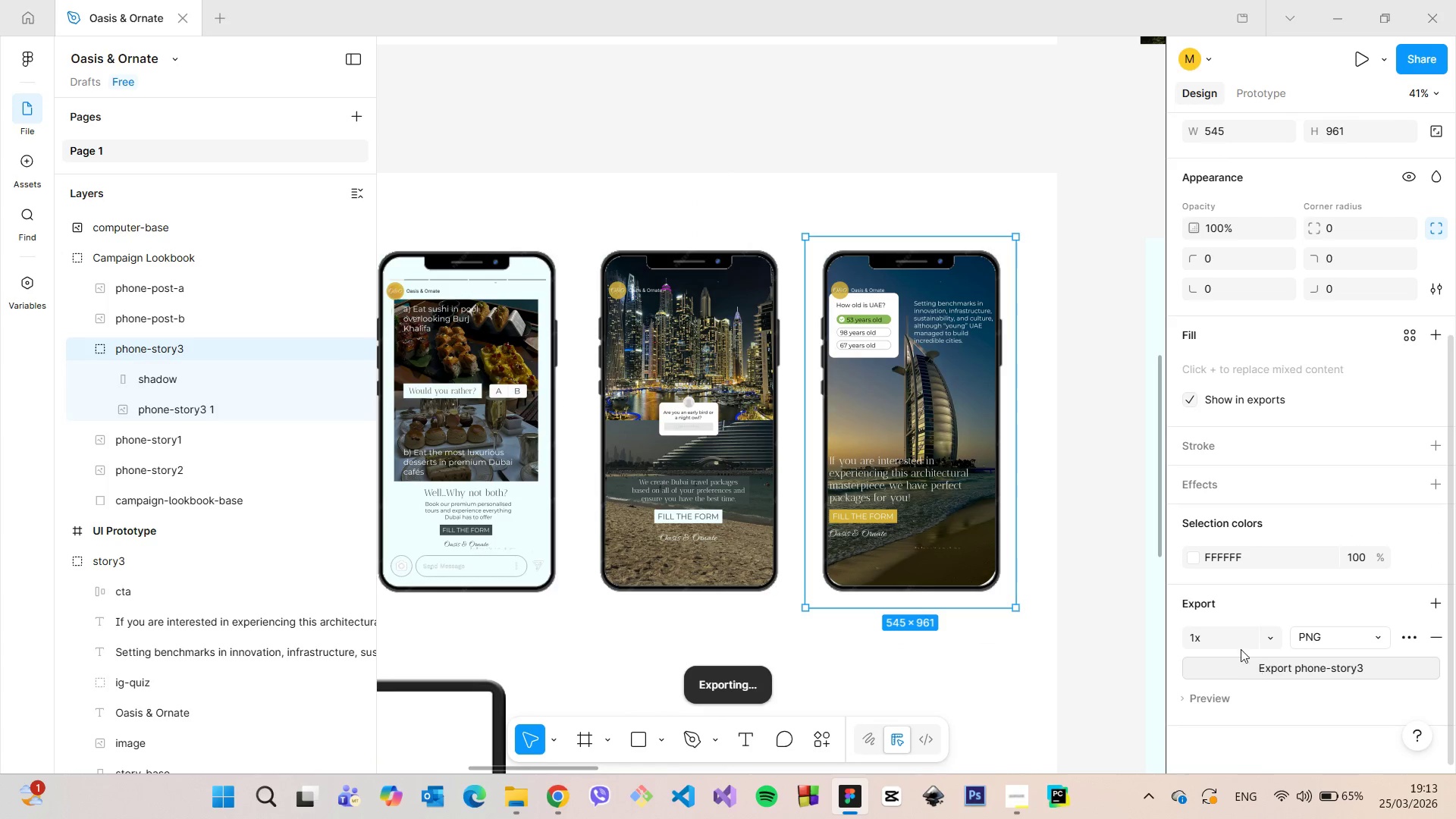 
mouse_move([805, 499])
 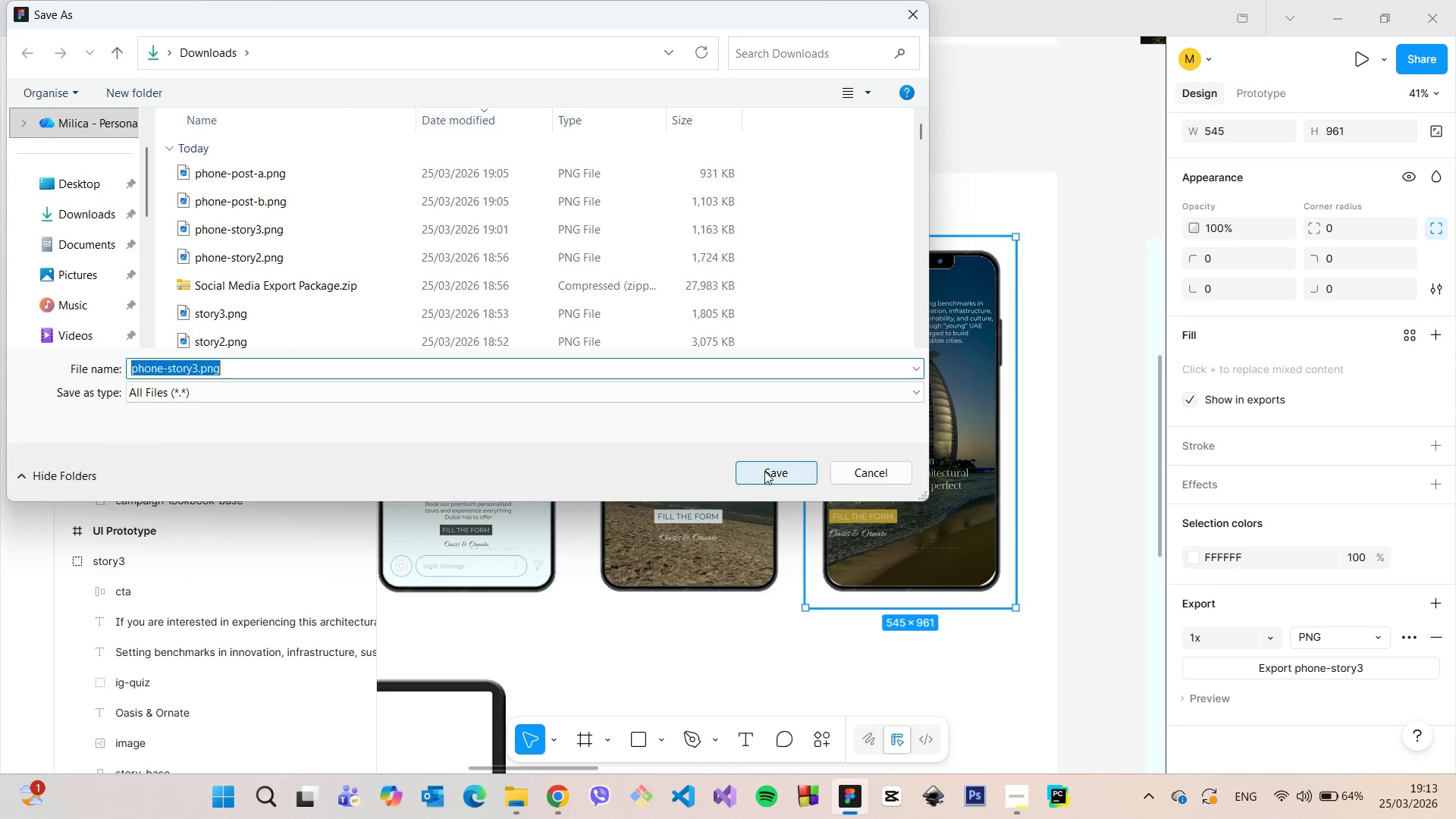 
left_click([770, 471])
 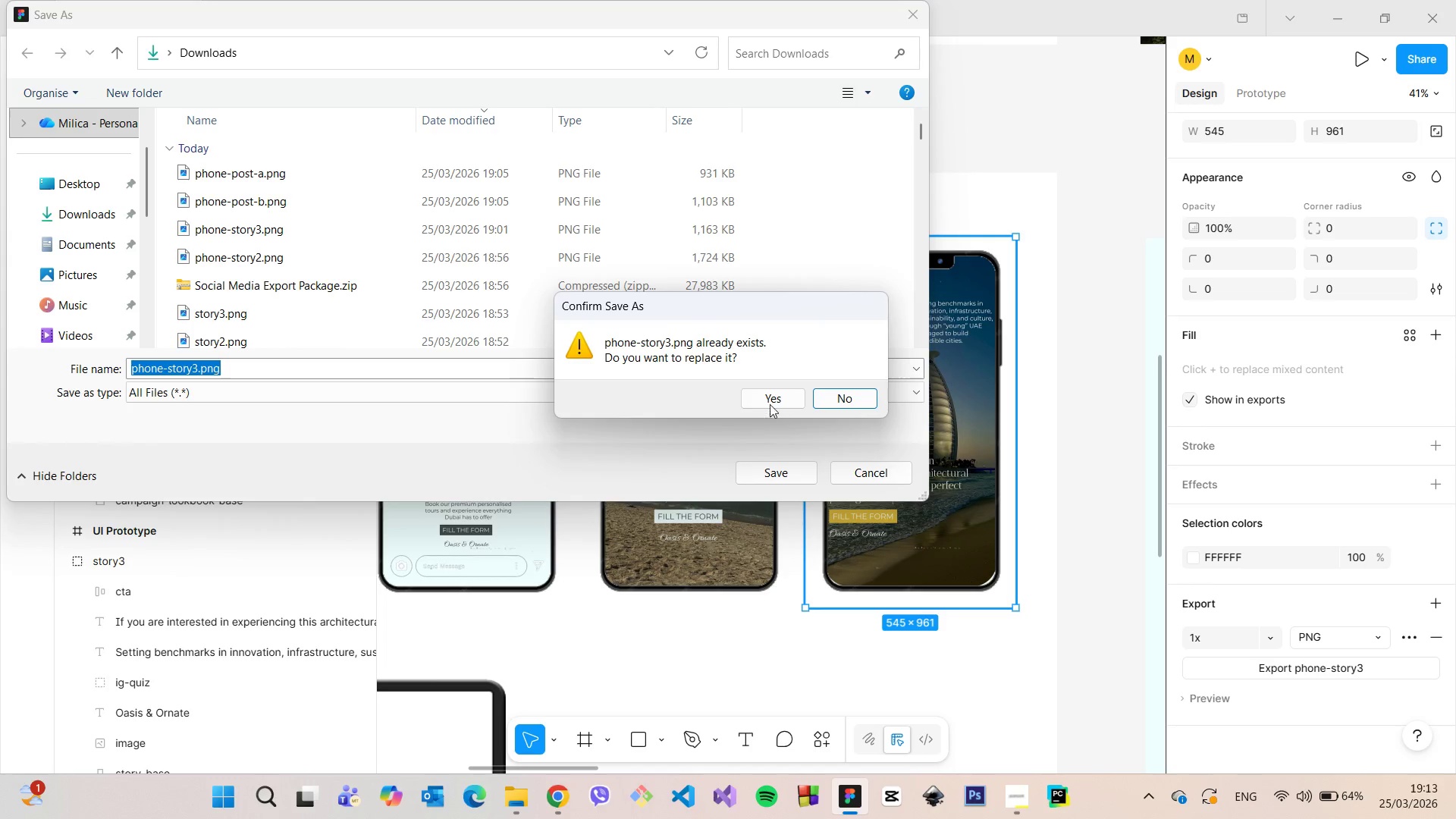 
left_click([769, 400])
 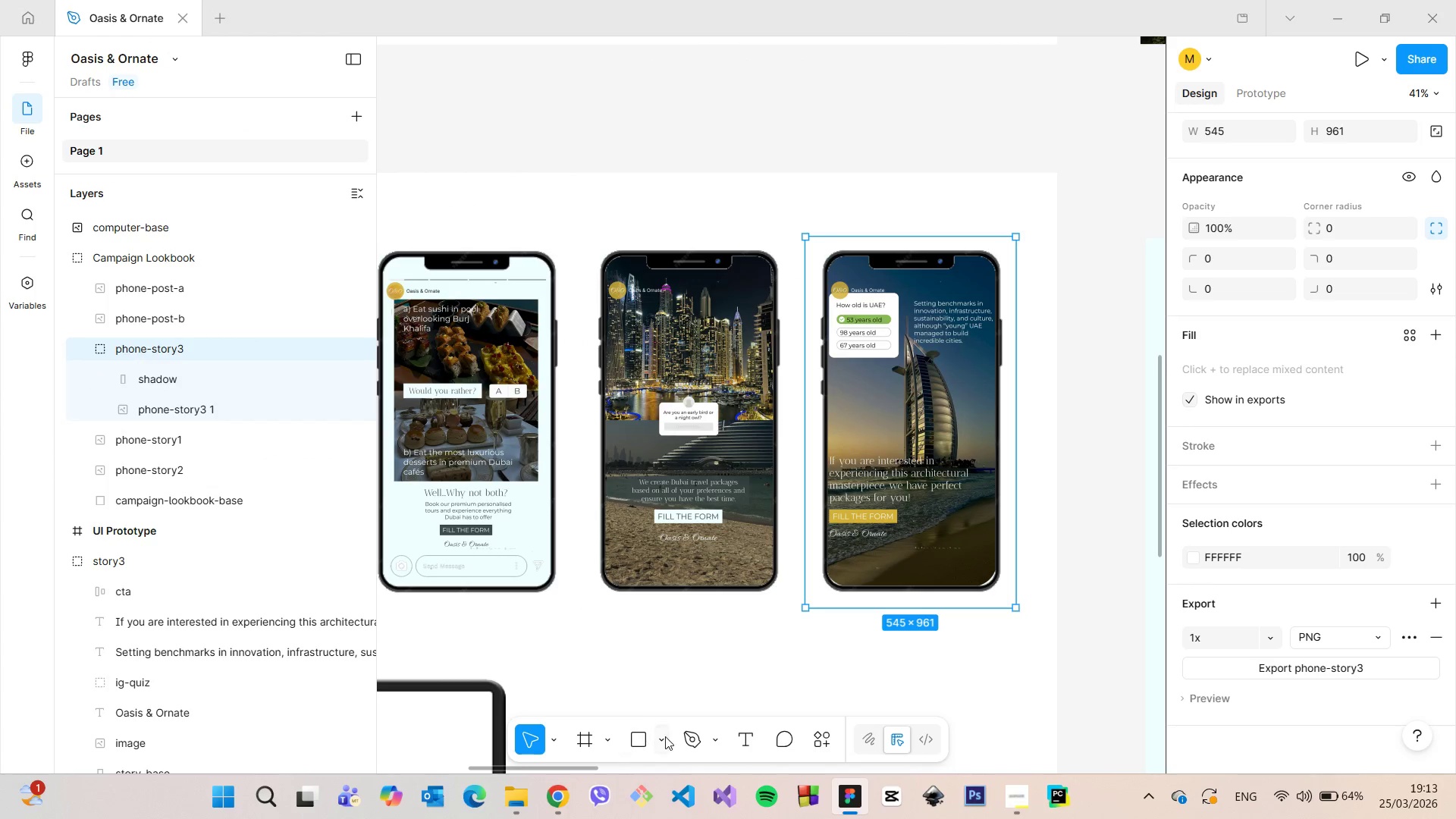 
left_click([667, 736])
 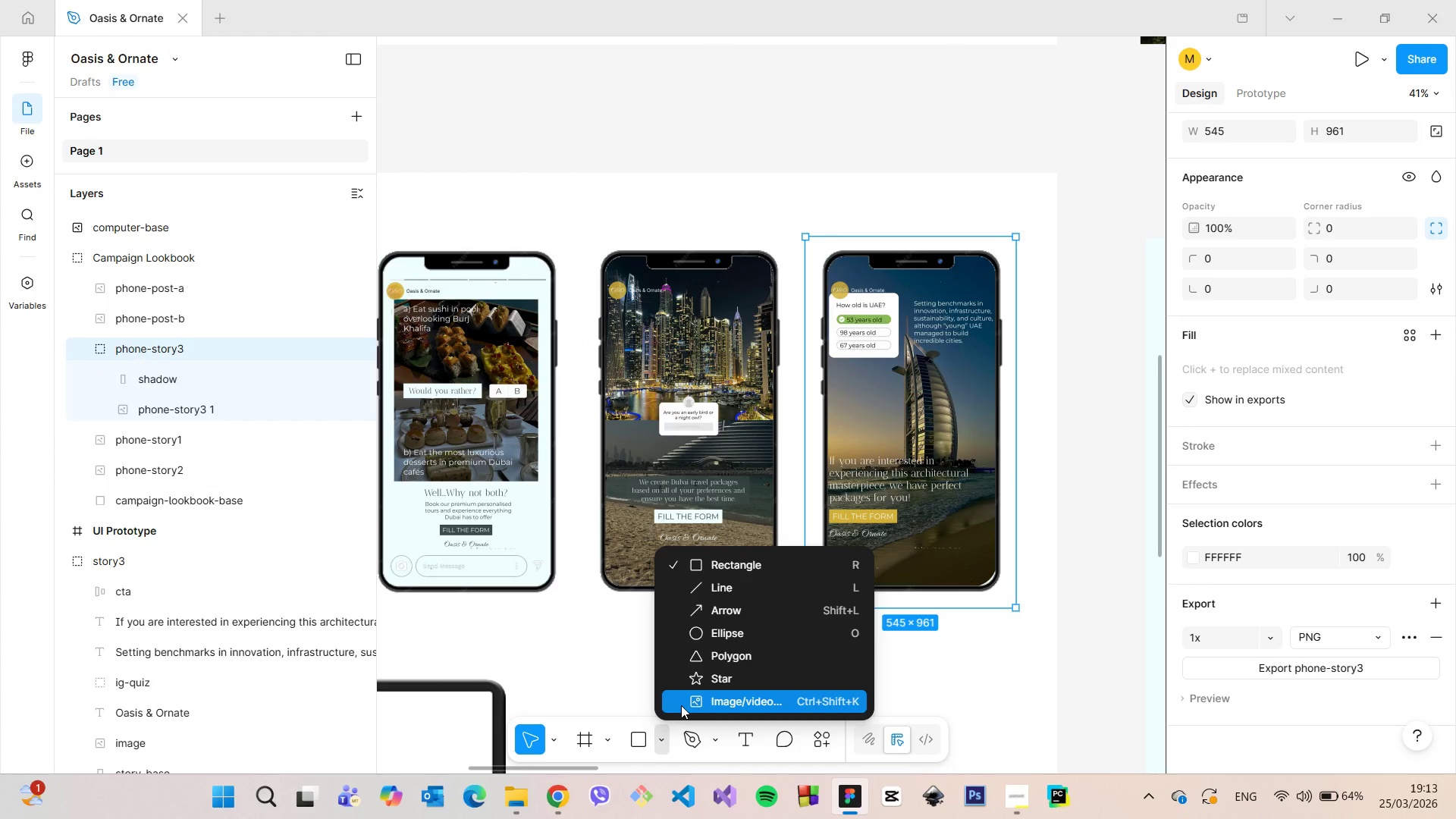 
left_click([681, 705])
 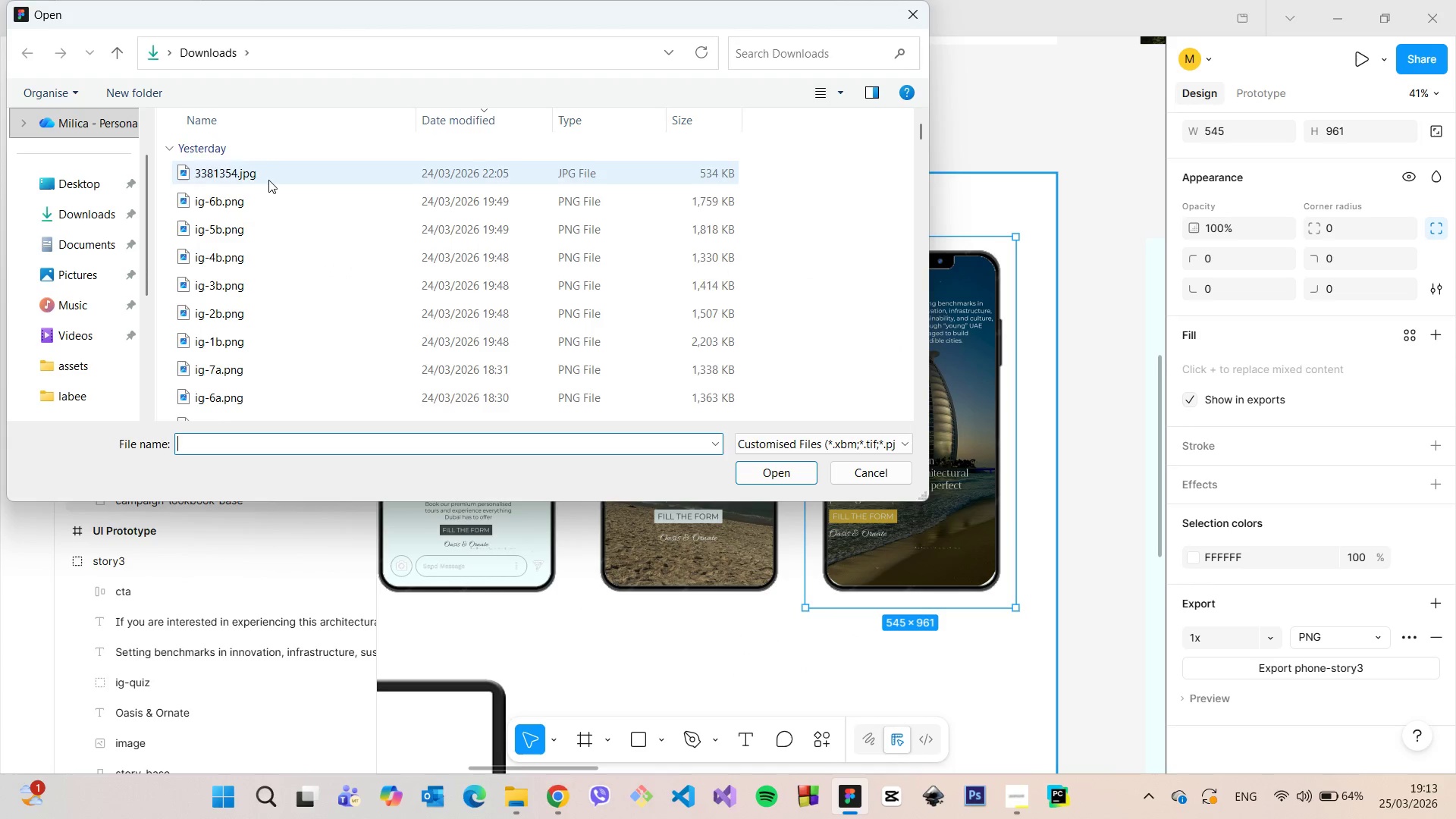 
left_click([269, 176])
 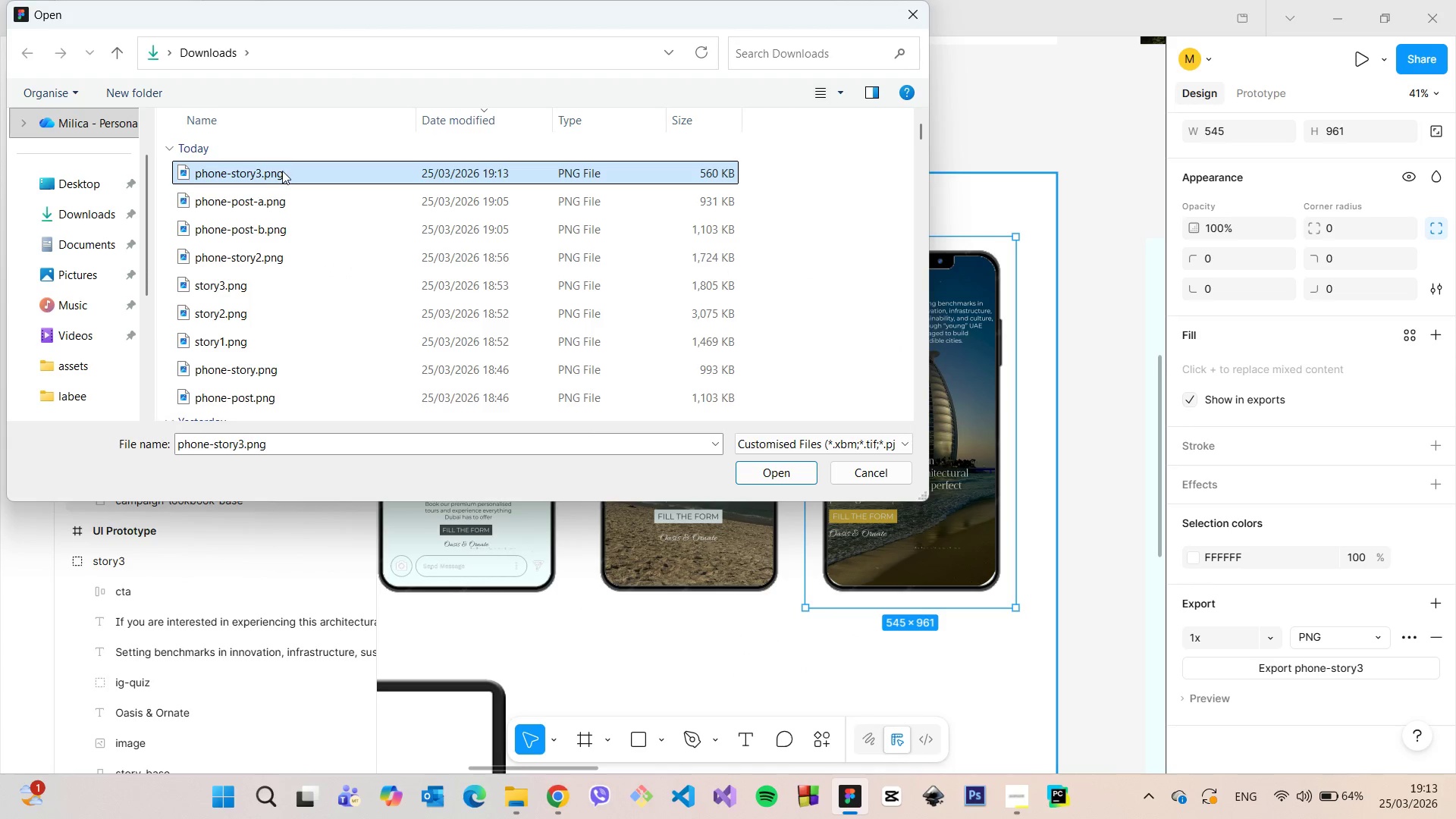 
left_click_drag(start_coordinate=[282, 171], to_coordinate=[777, 647])
 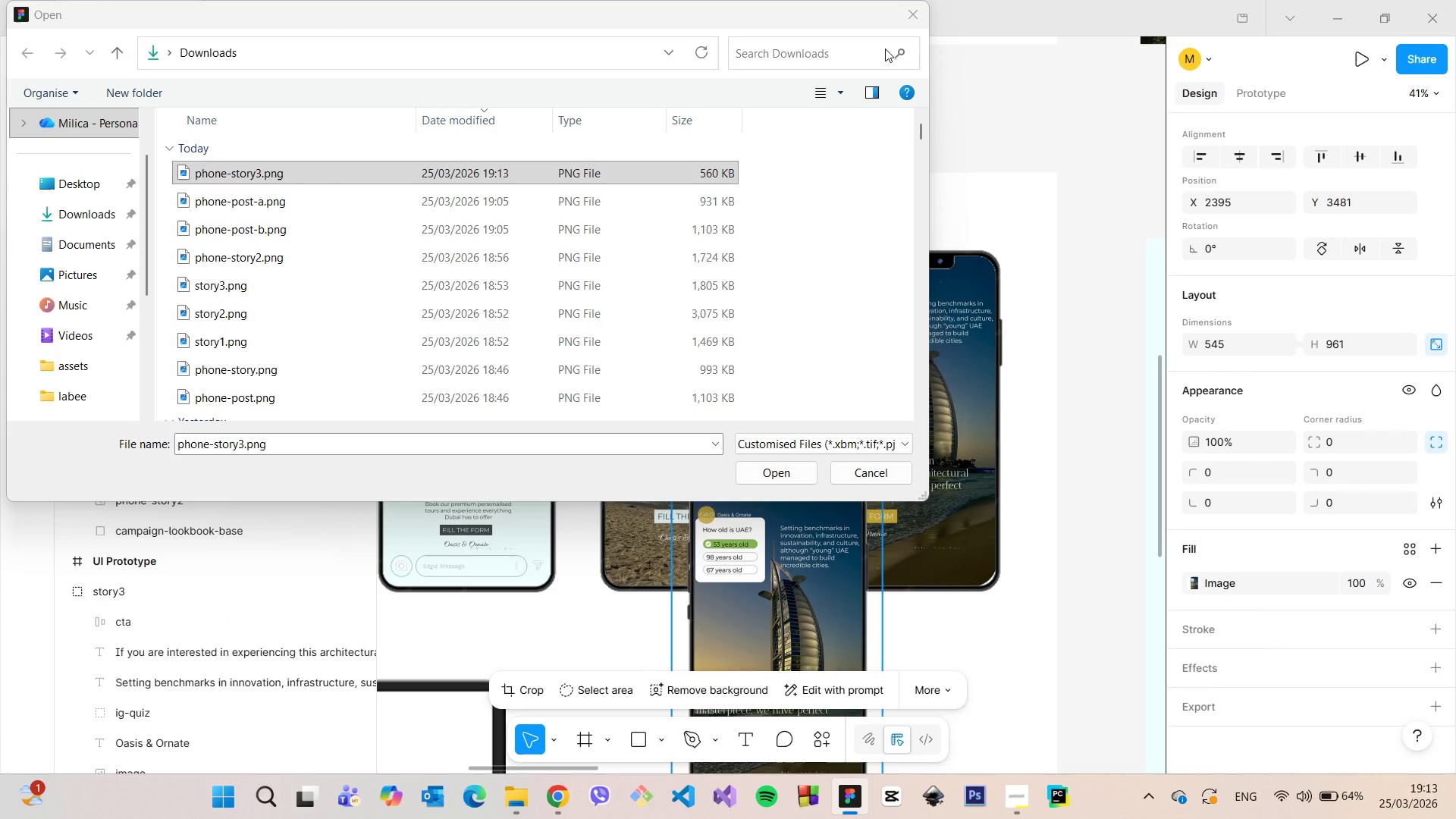 
left_click([906, 19])
 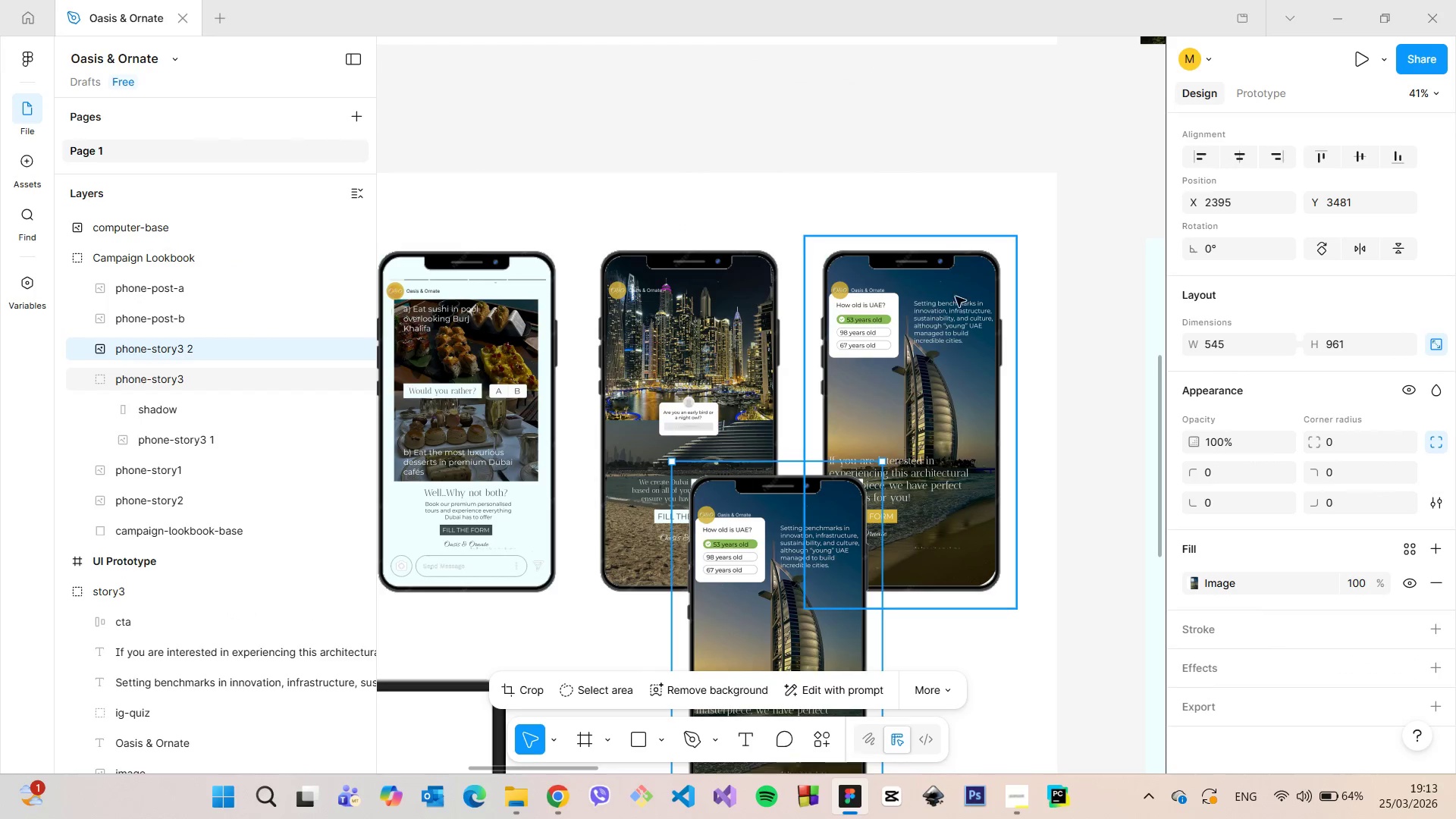 
left_click([956, 302])
 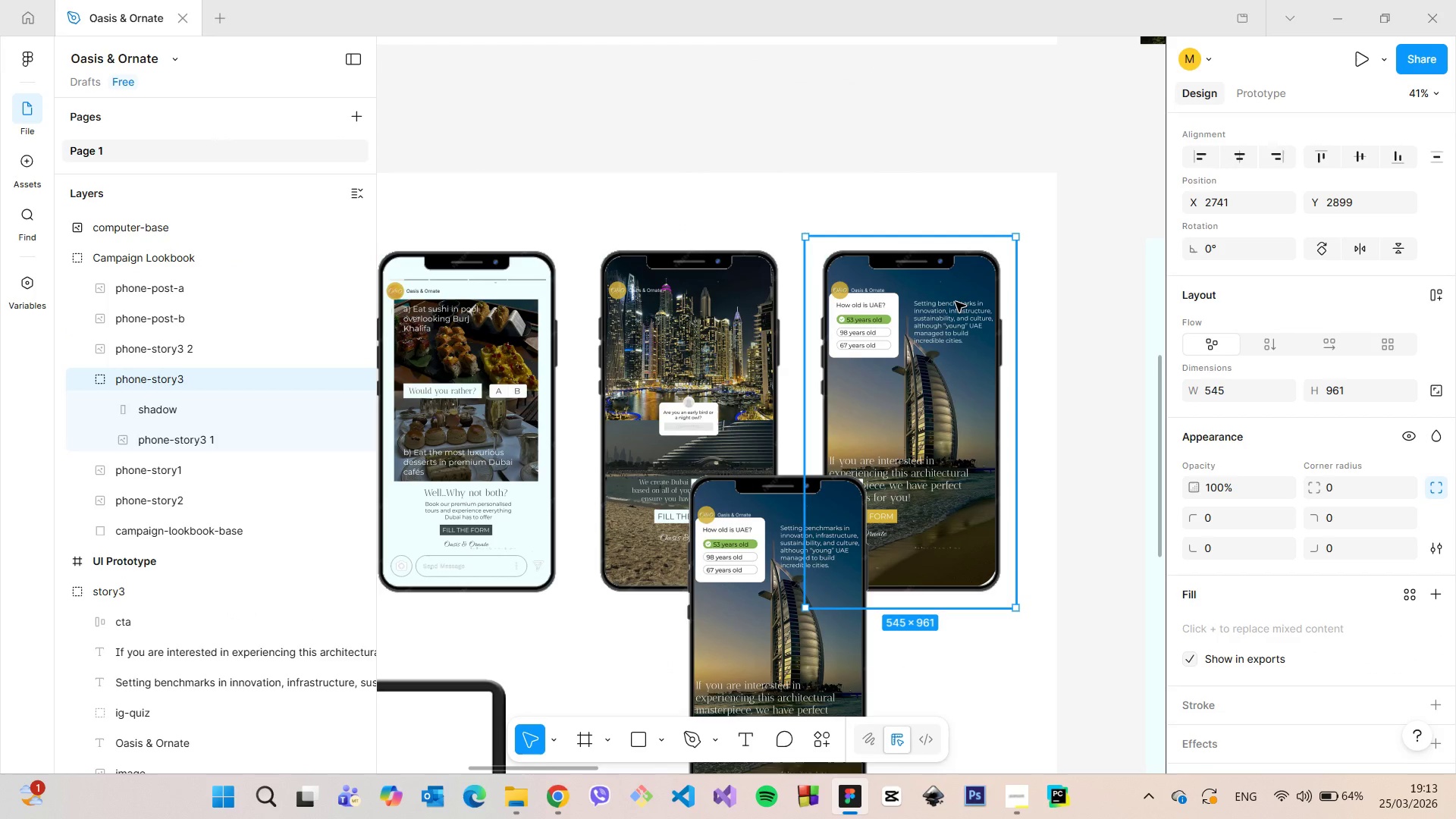 
key(Backspace)
 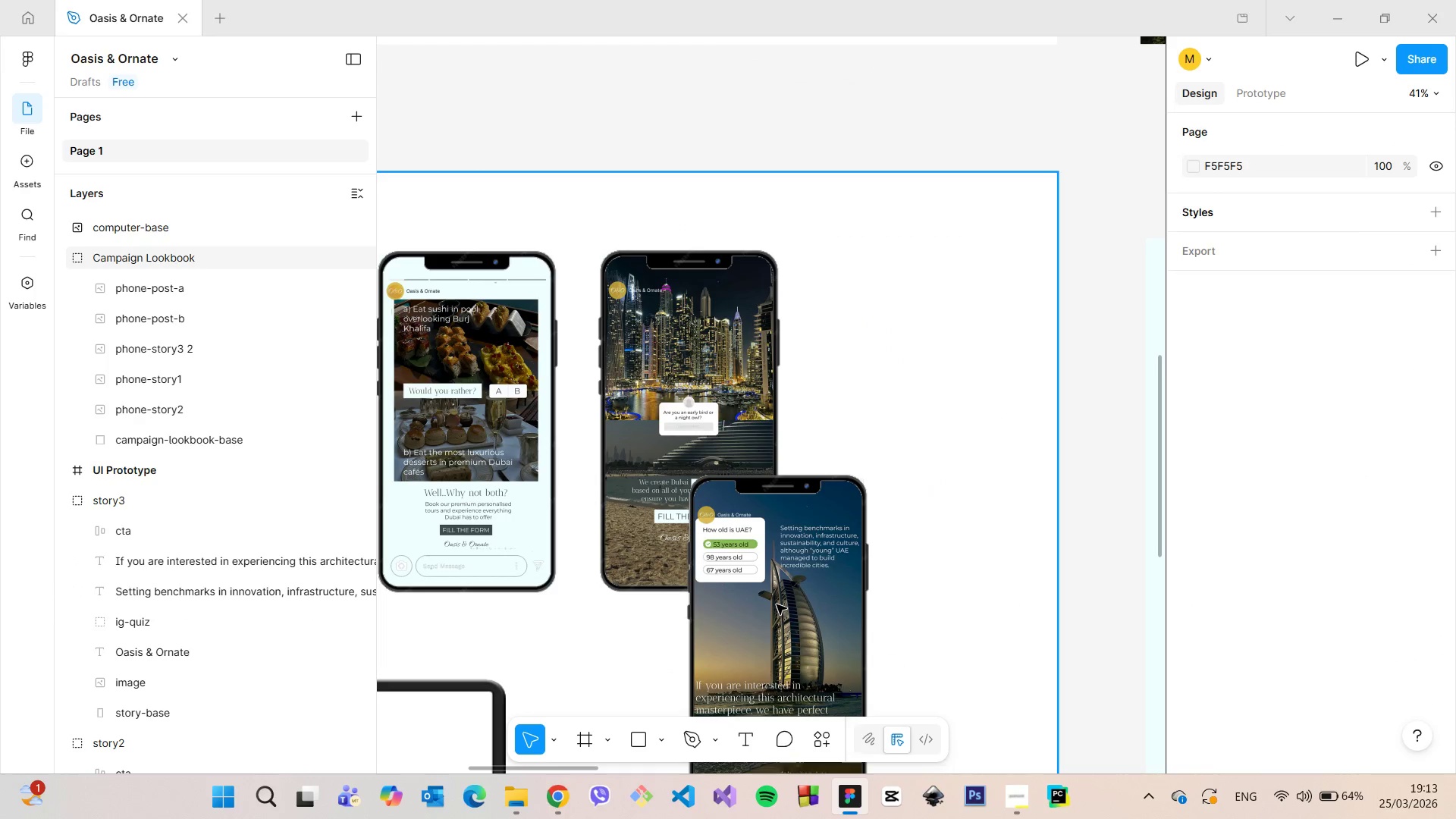 
double_click([777, 604])
 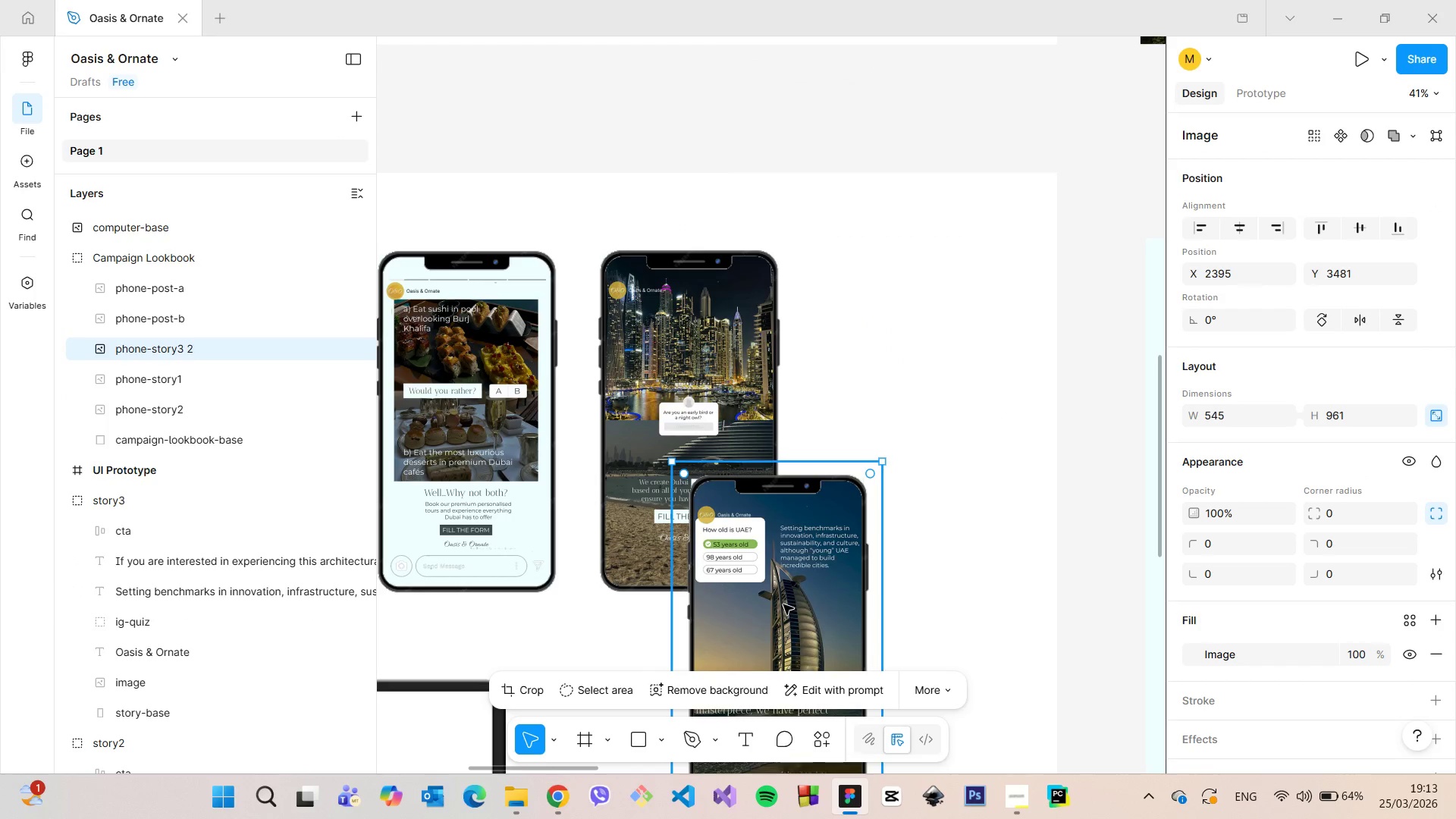 
left_click_drag(start_coordinate=[783, 604], to_coordinate=[915, 381])
 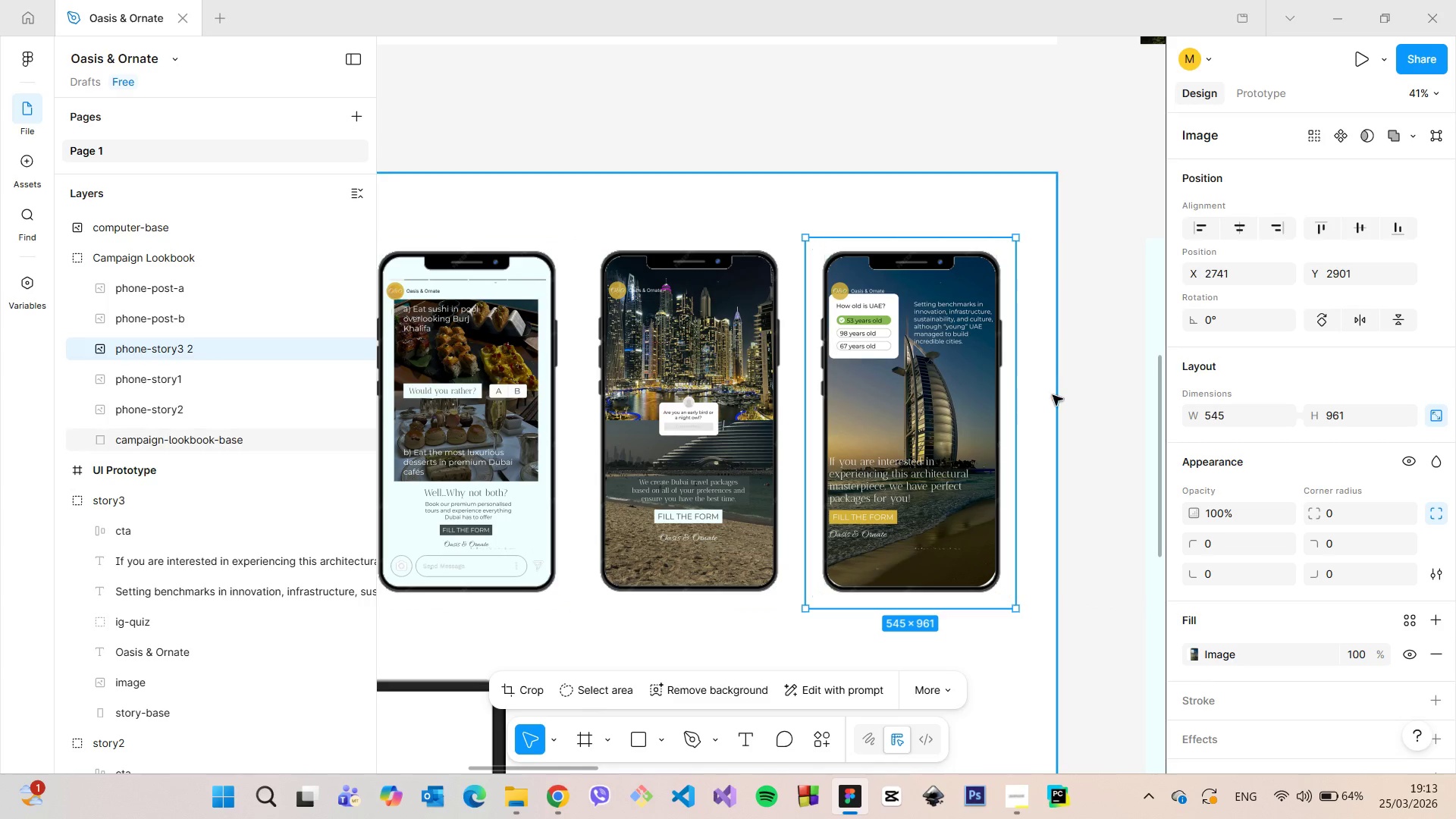 
hold_key(key=AltLeft, duration=0.61)
 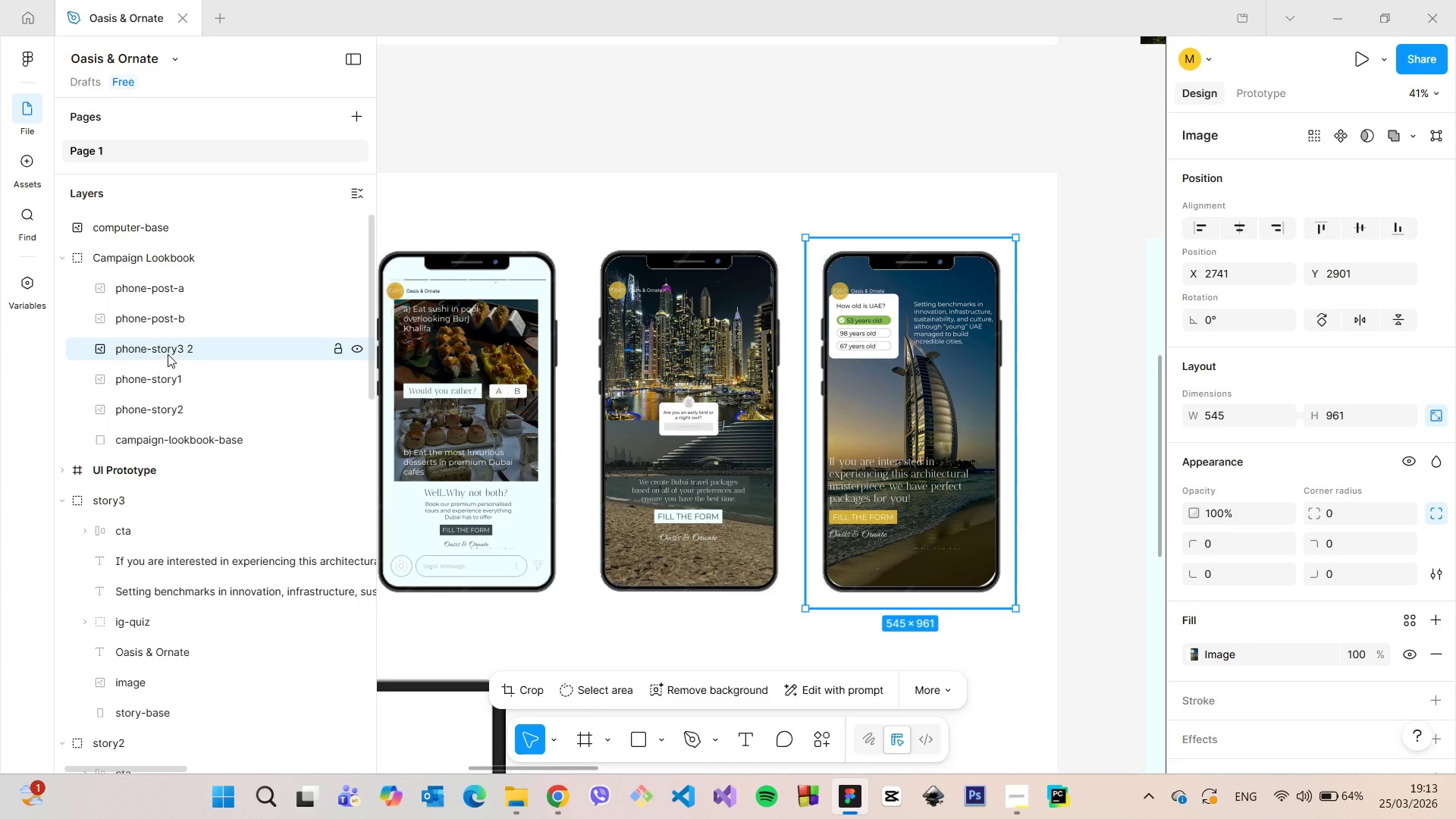 
double_click([177, 353])
 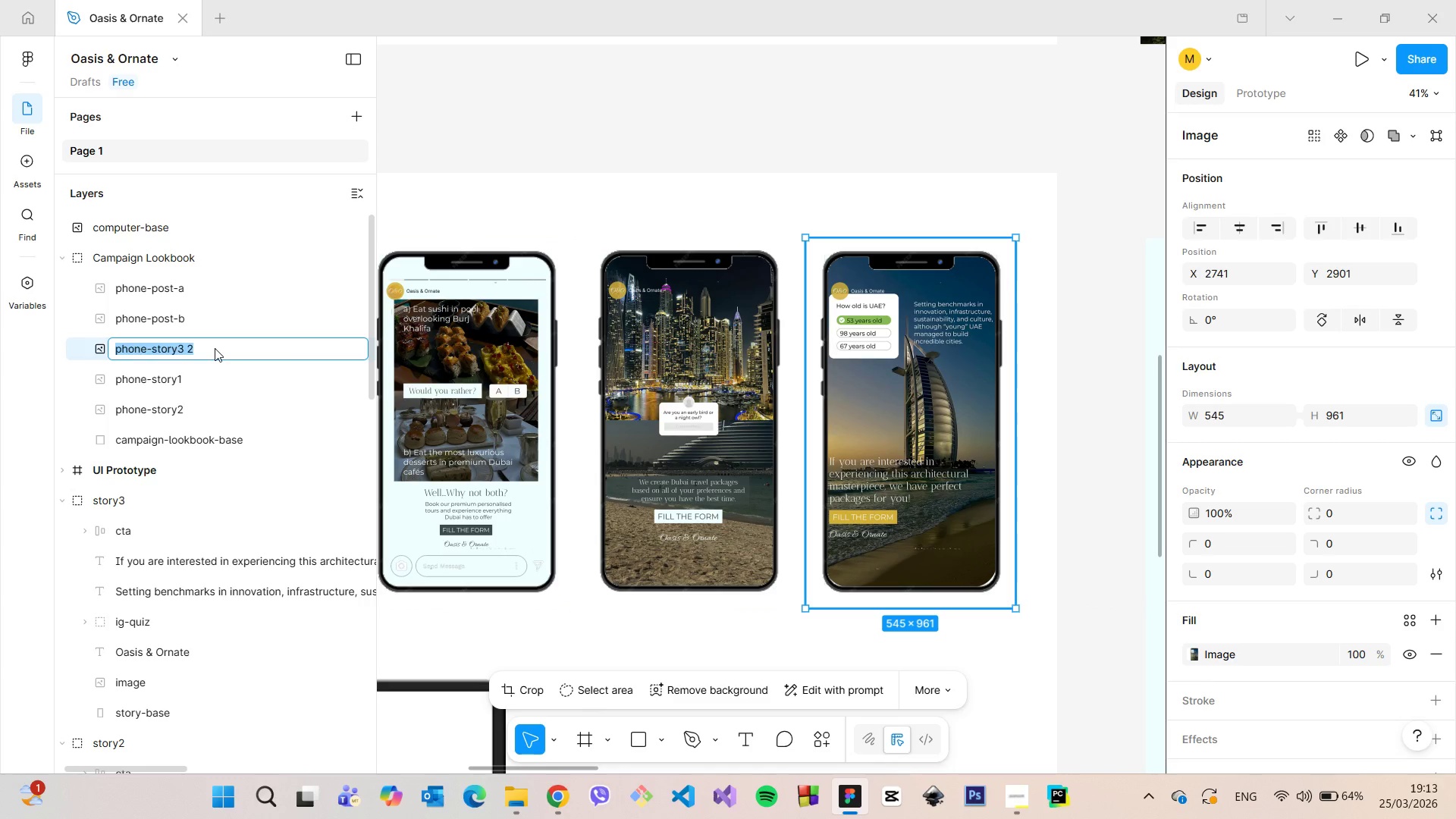 
left_click([215, 348])
 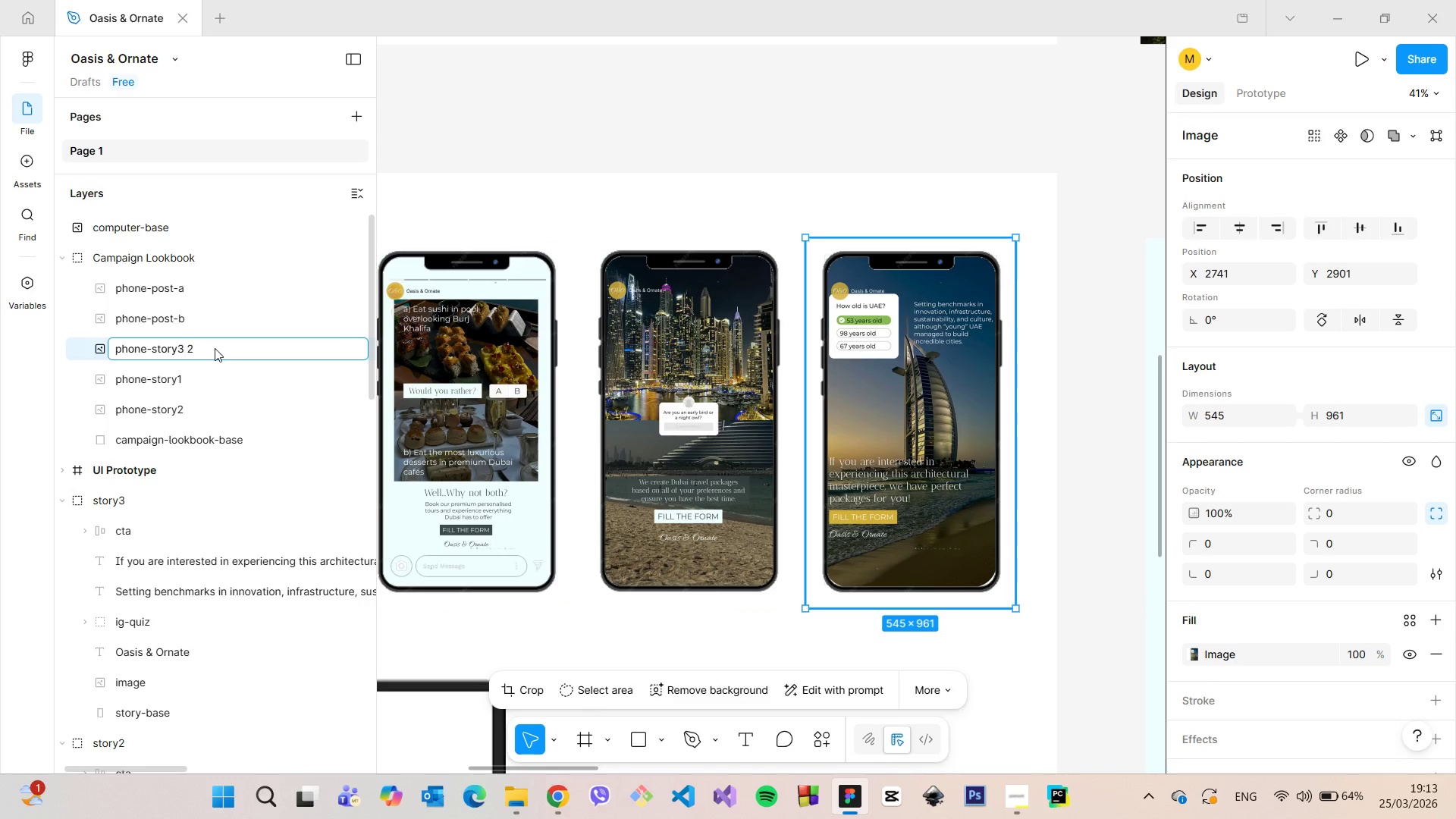 
key(Backspace)
 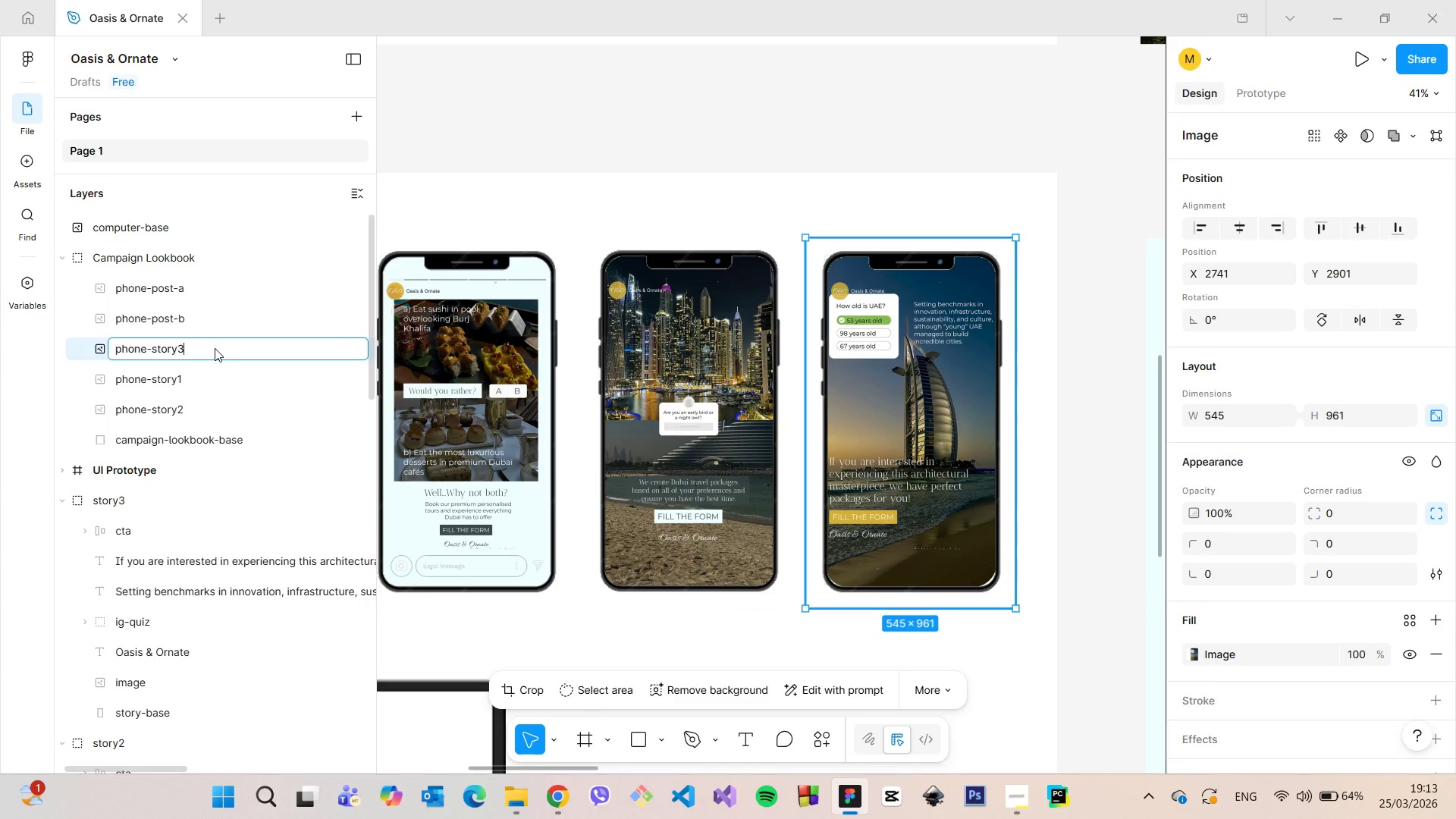 
key(Backspace)
 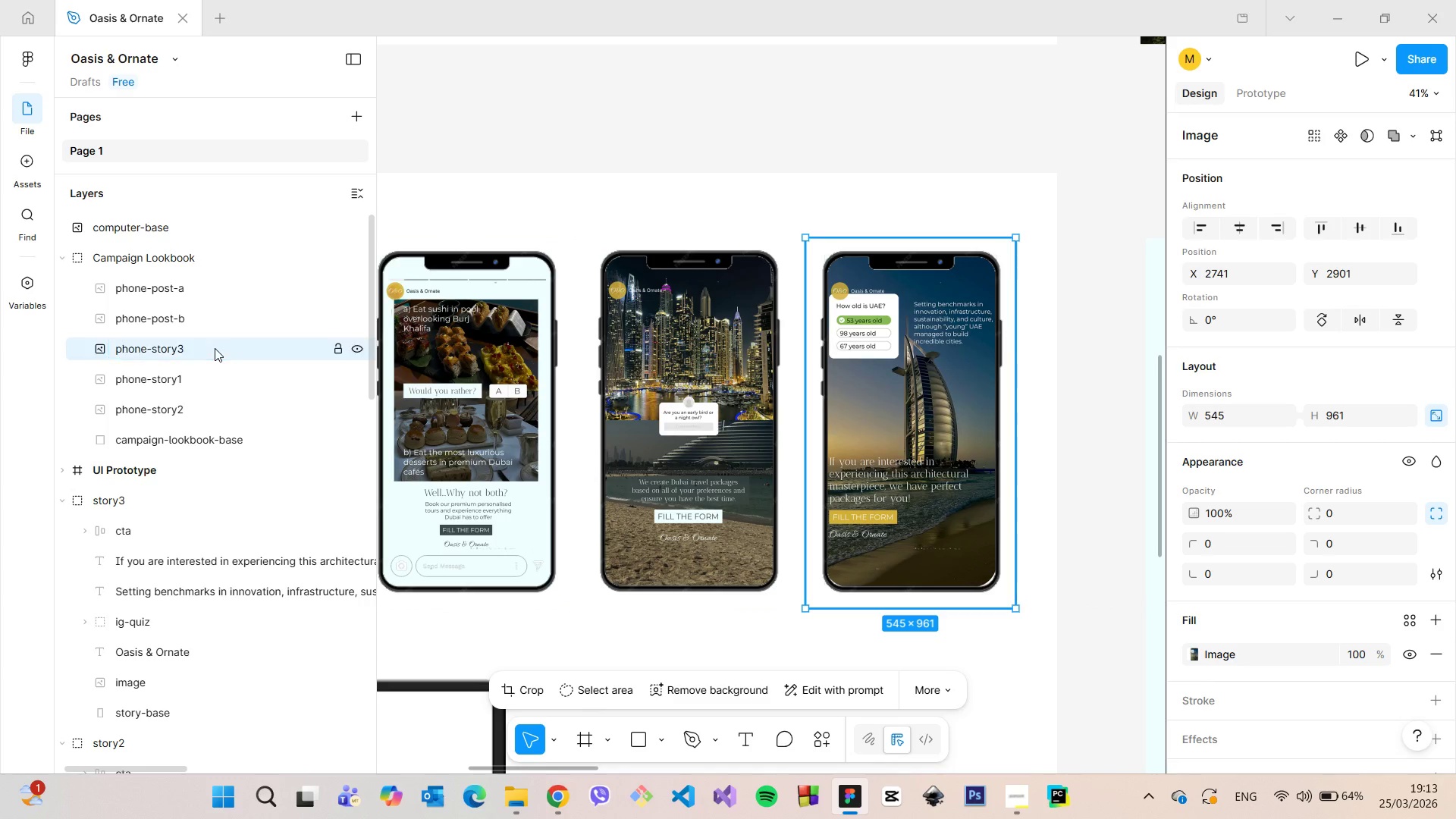 
key(Enter)
 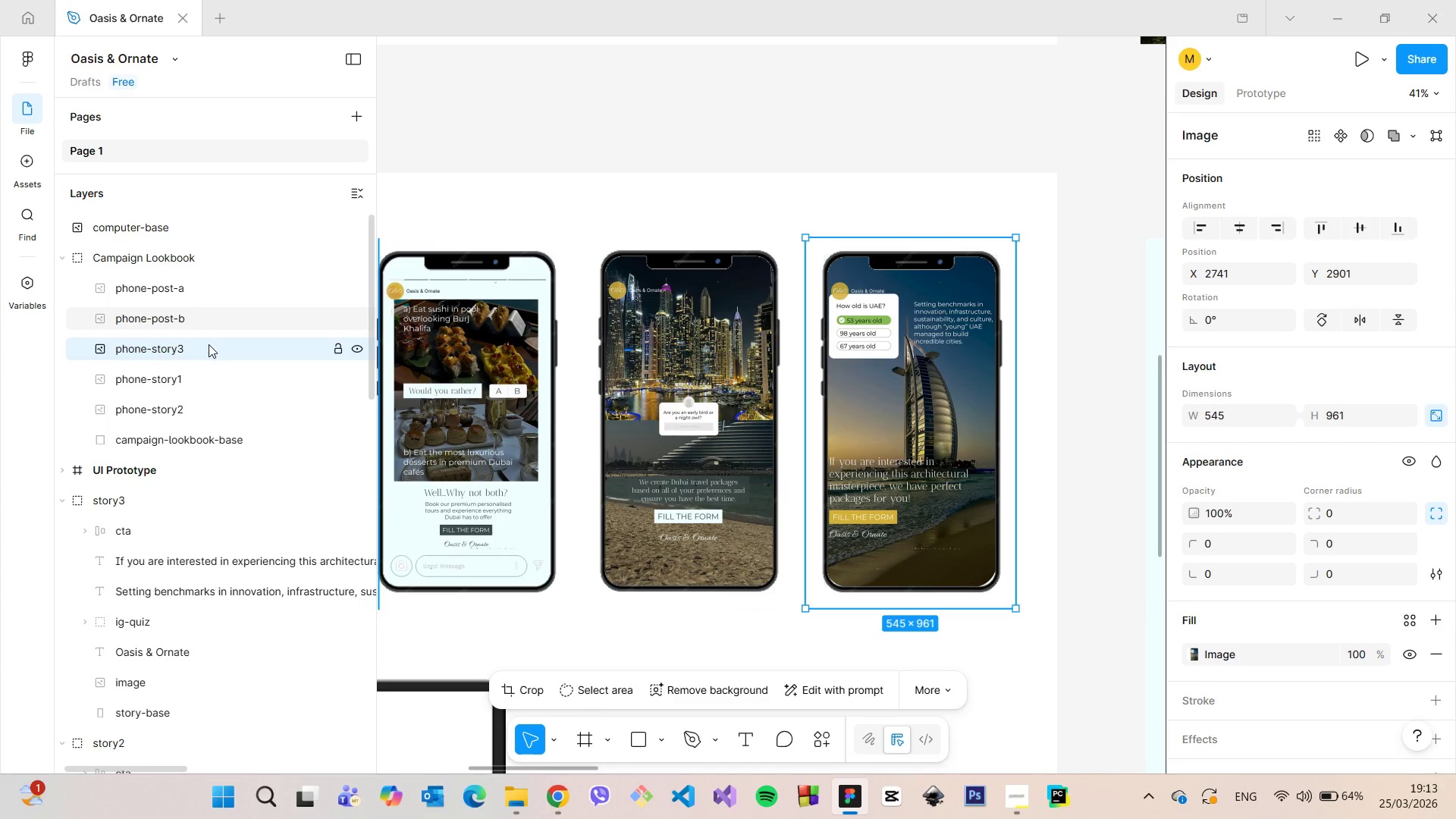 
left_click_drag(start_coordinate=[209, 344], to_coordinate=[198, 416])
 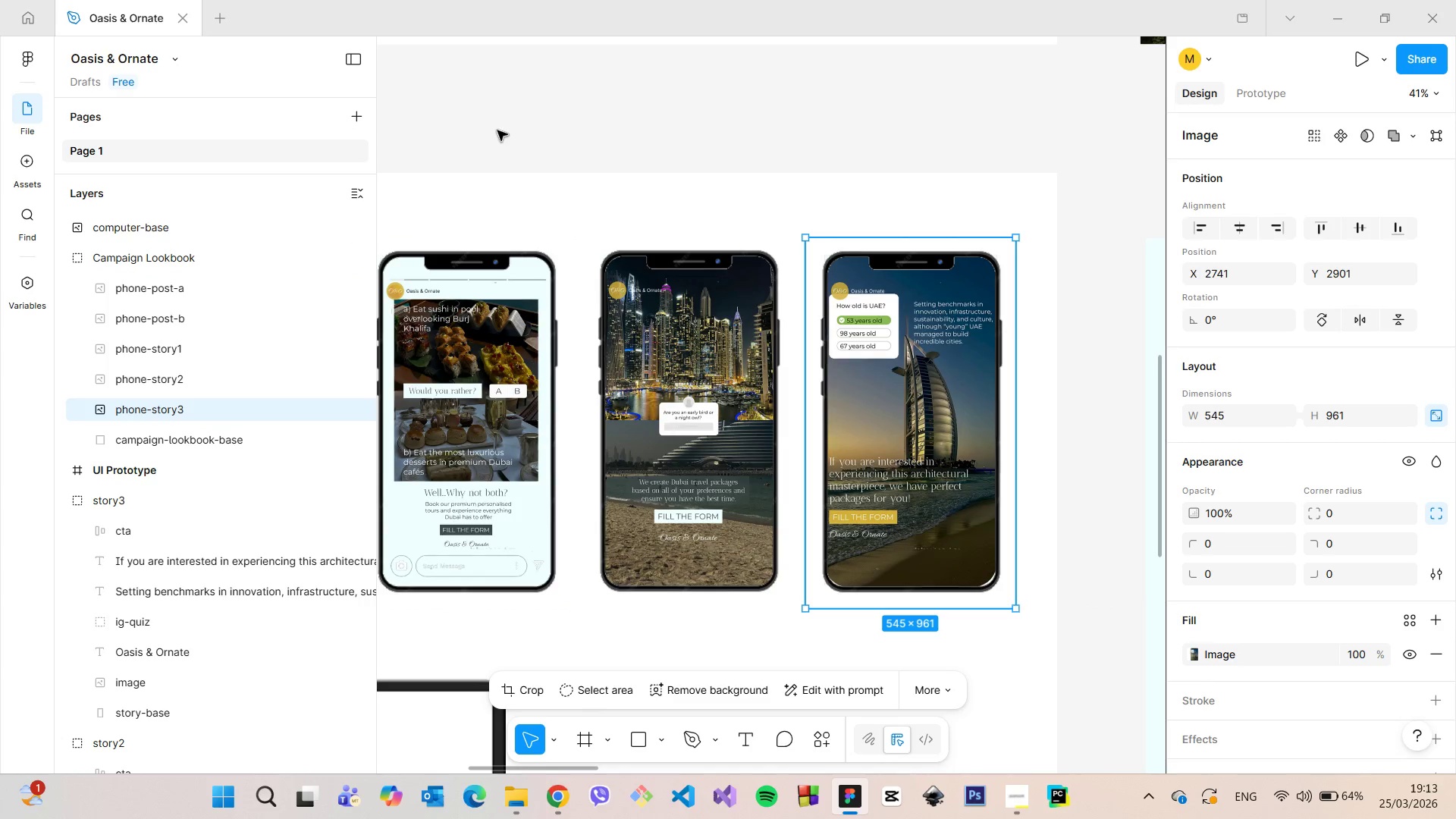 
left_click([497, 130])
 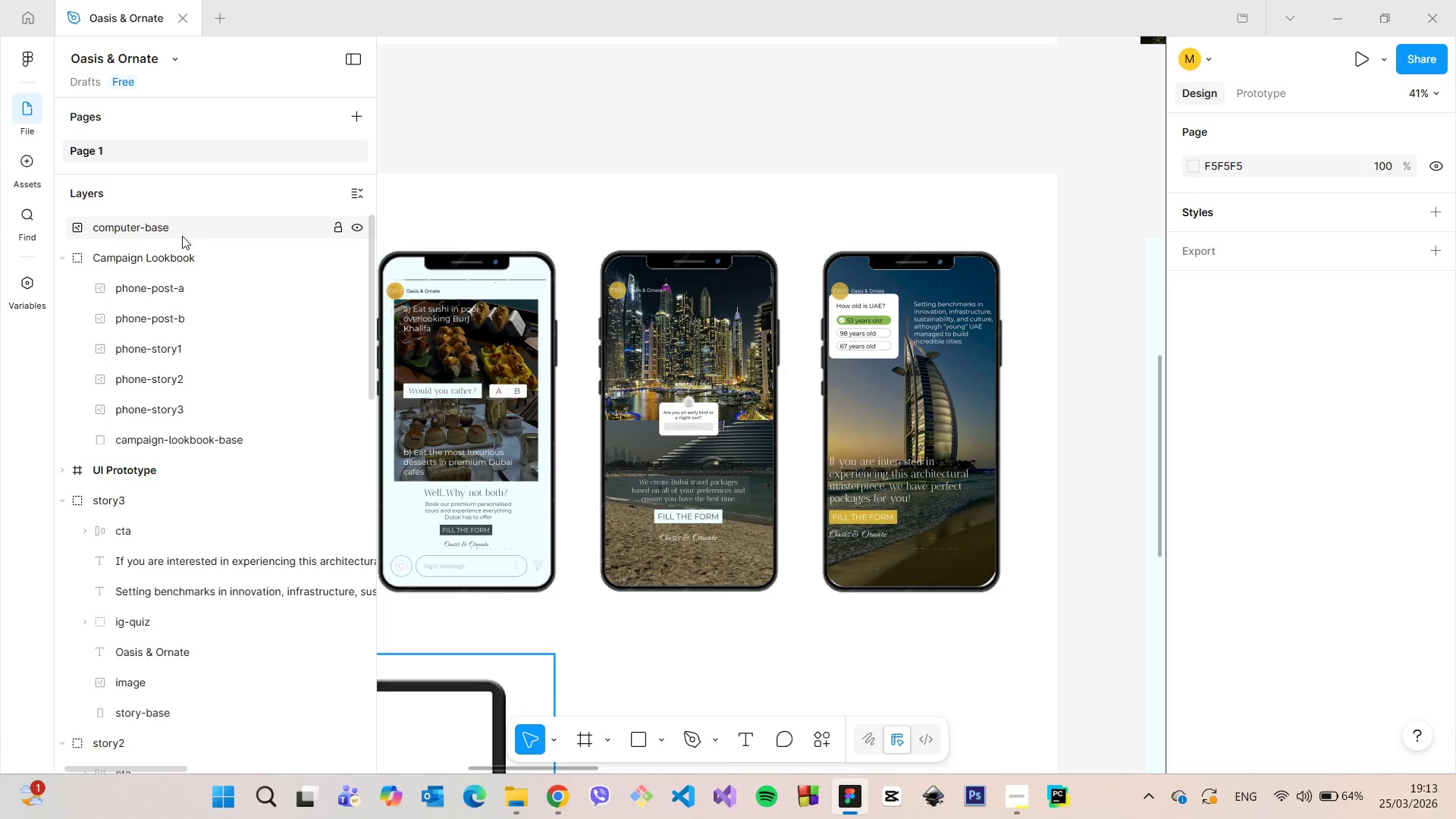 
scroll: coordinate [814, 234], scroll_direction: down, amount: 7.0
 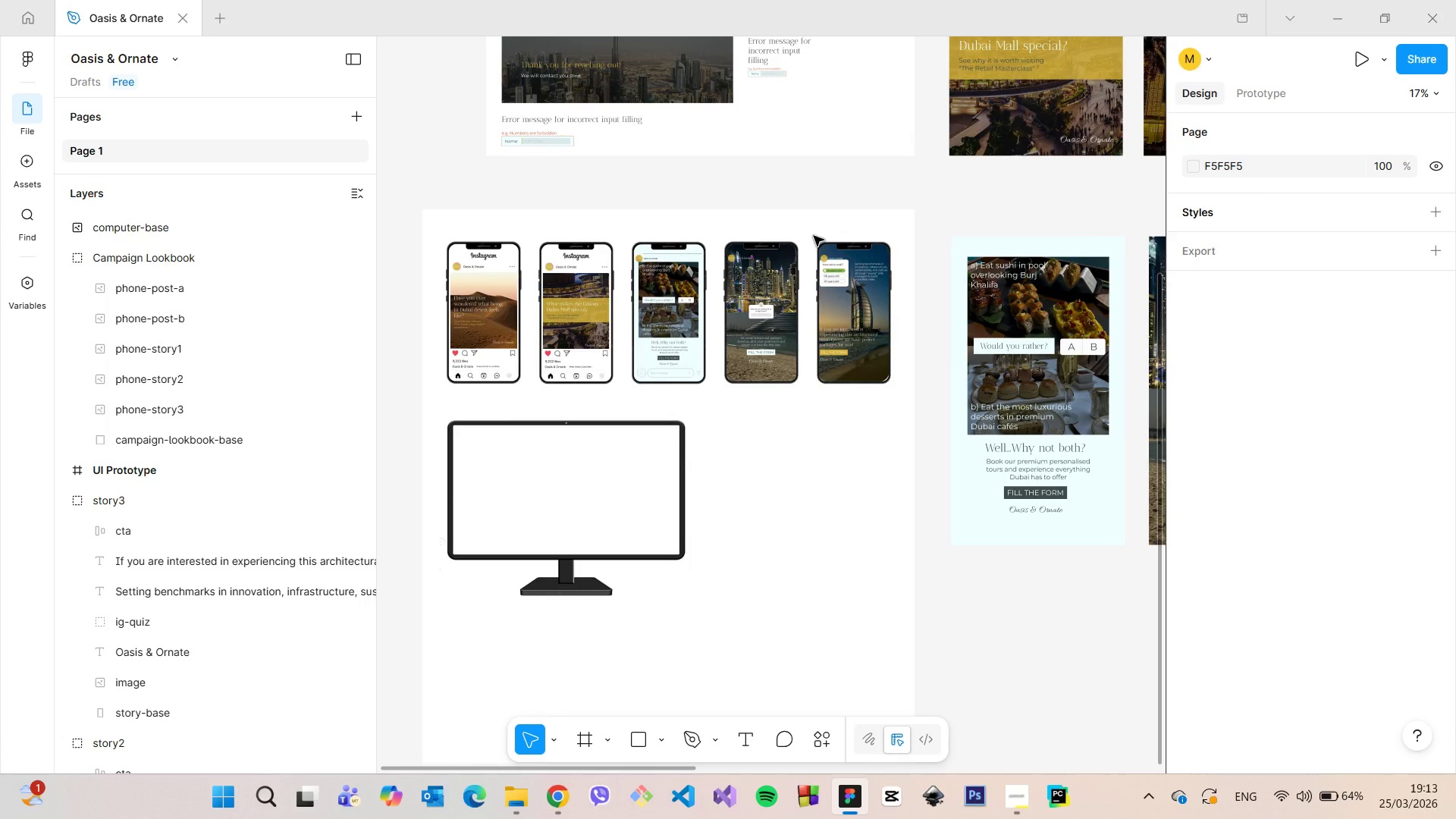 
scroll: coordinate [864, 307], scroll_direction: up, amount: 20.0
 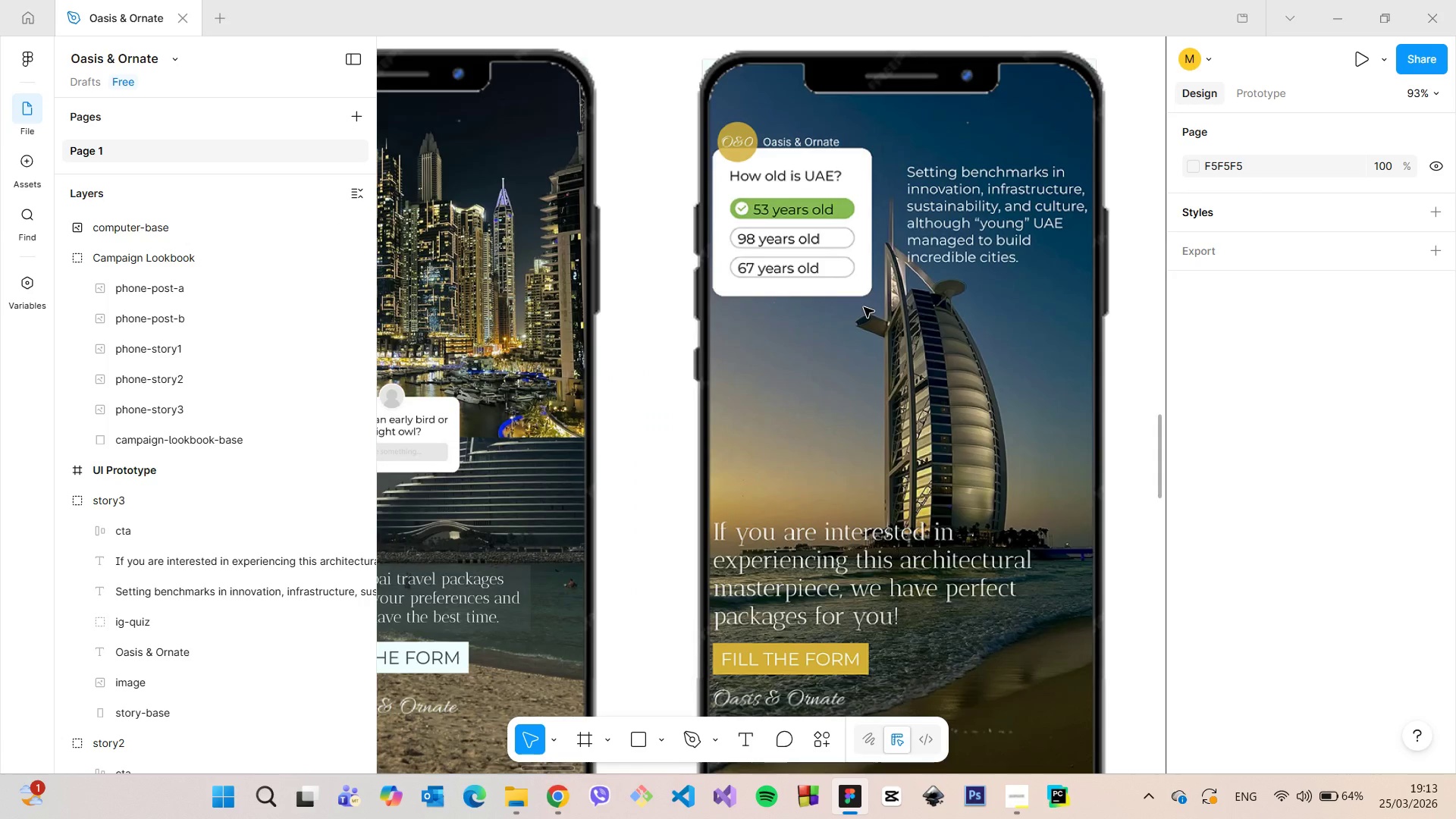 
scroll: coordinate [864, 307], scroll_direction: down, amount: 7.0
 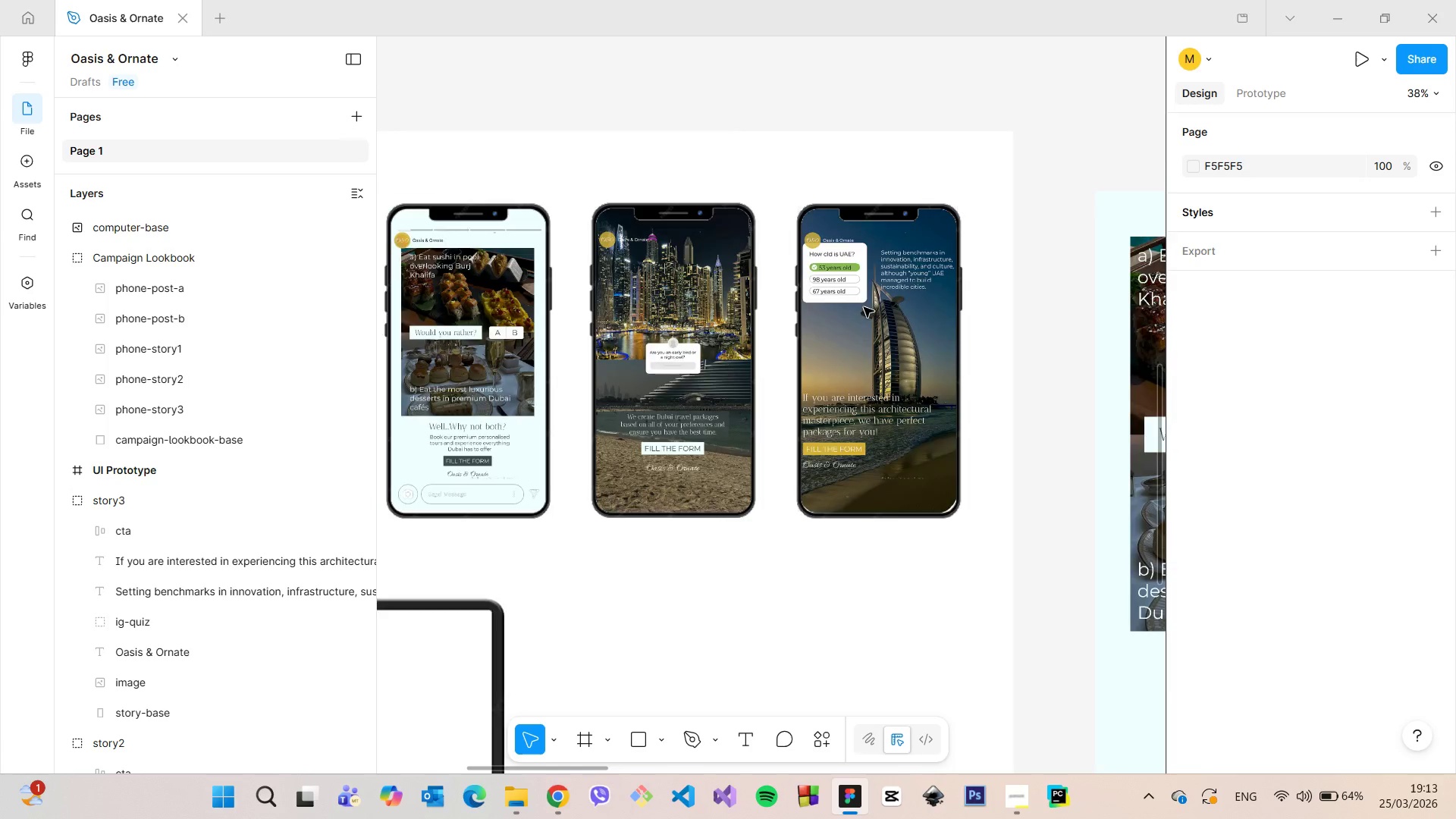 
scroll: coordinate [930, 248], scroll_direction: up, amount: 11.0
 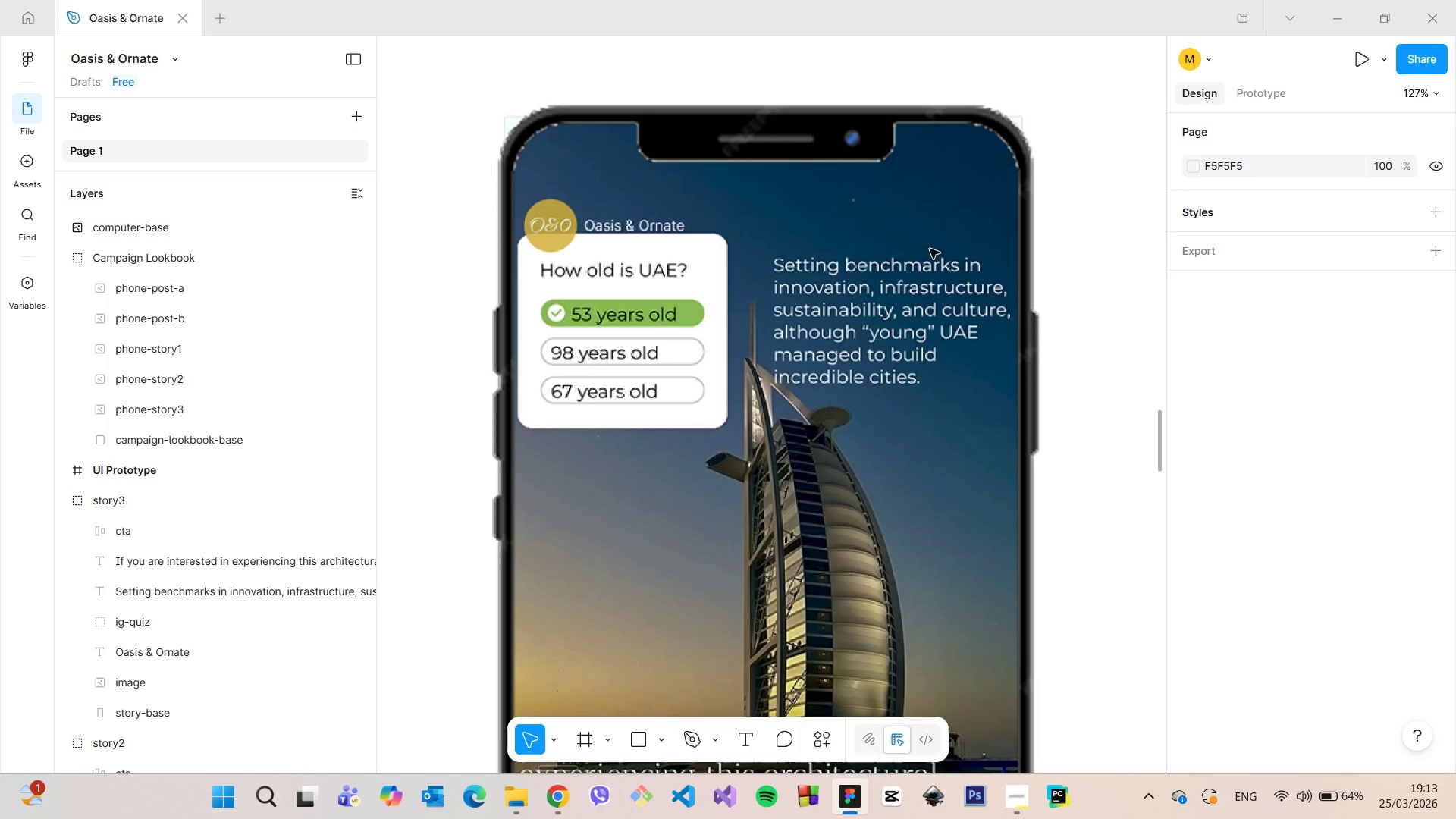 
scroll: coordinate [926, 253], scroll_direction: down, amount: 14.0
 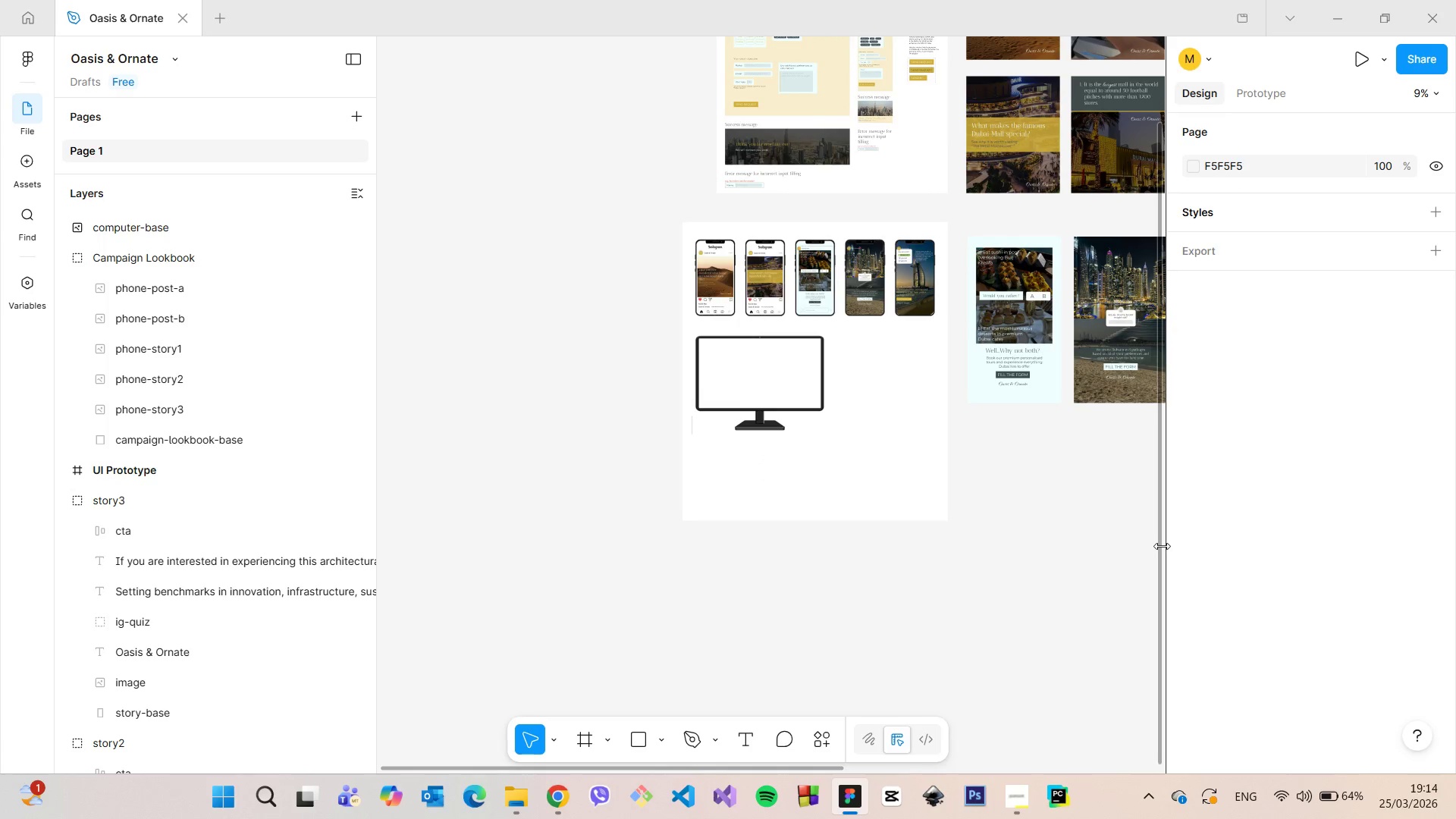 
left_click_drag(start_coordinate=[1159, 543], to_coordinate=[1138, 331])
 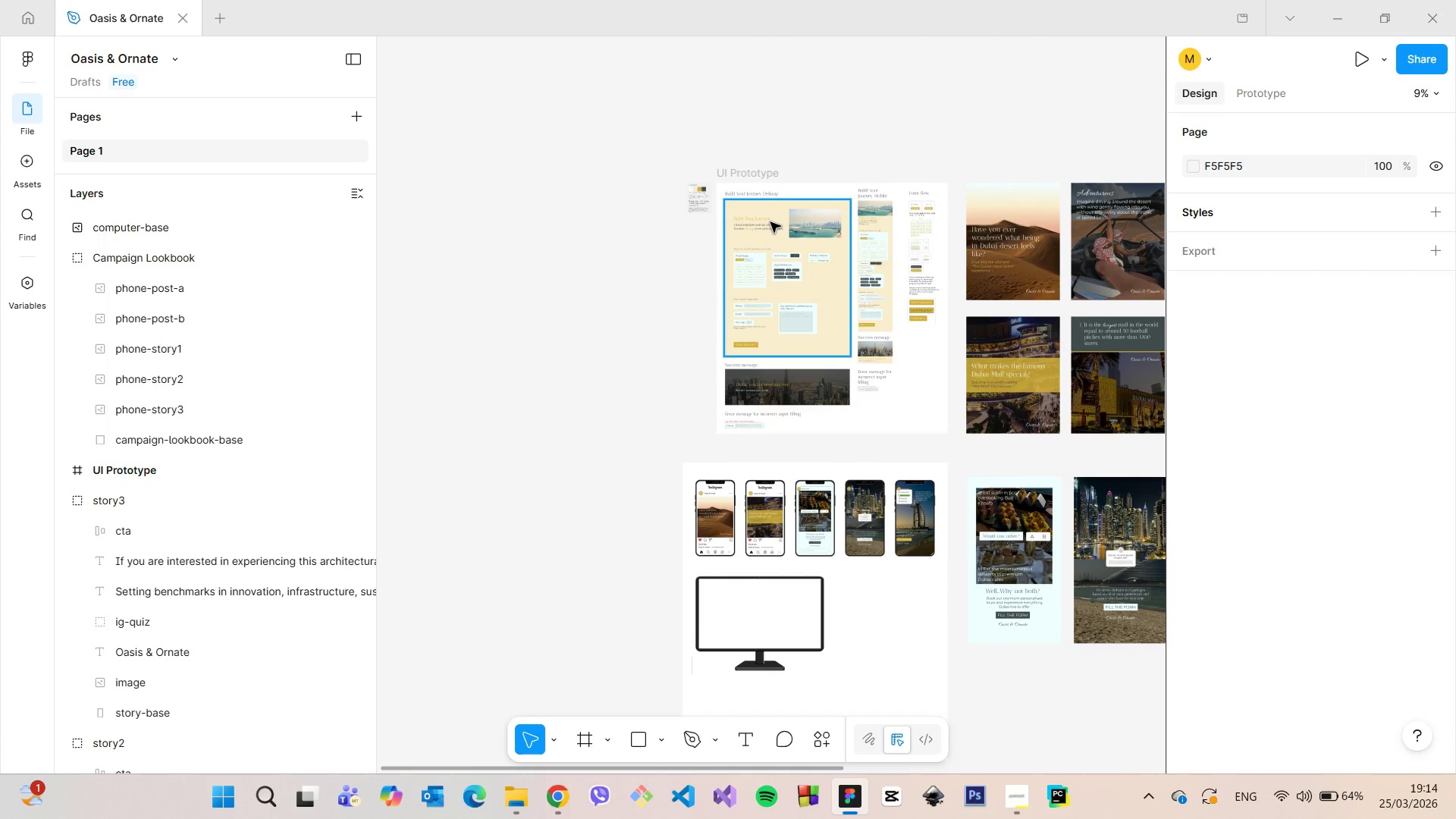 
scroll: coordinate [808, 177], scroll_direction: up, amount: 9.0
 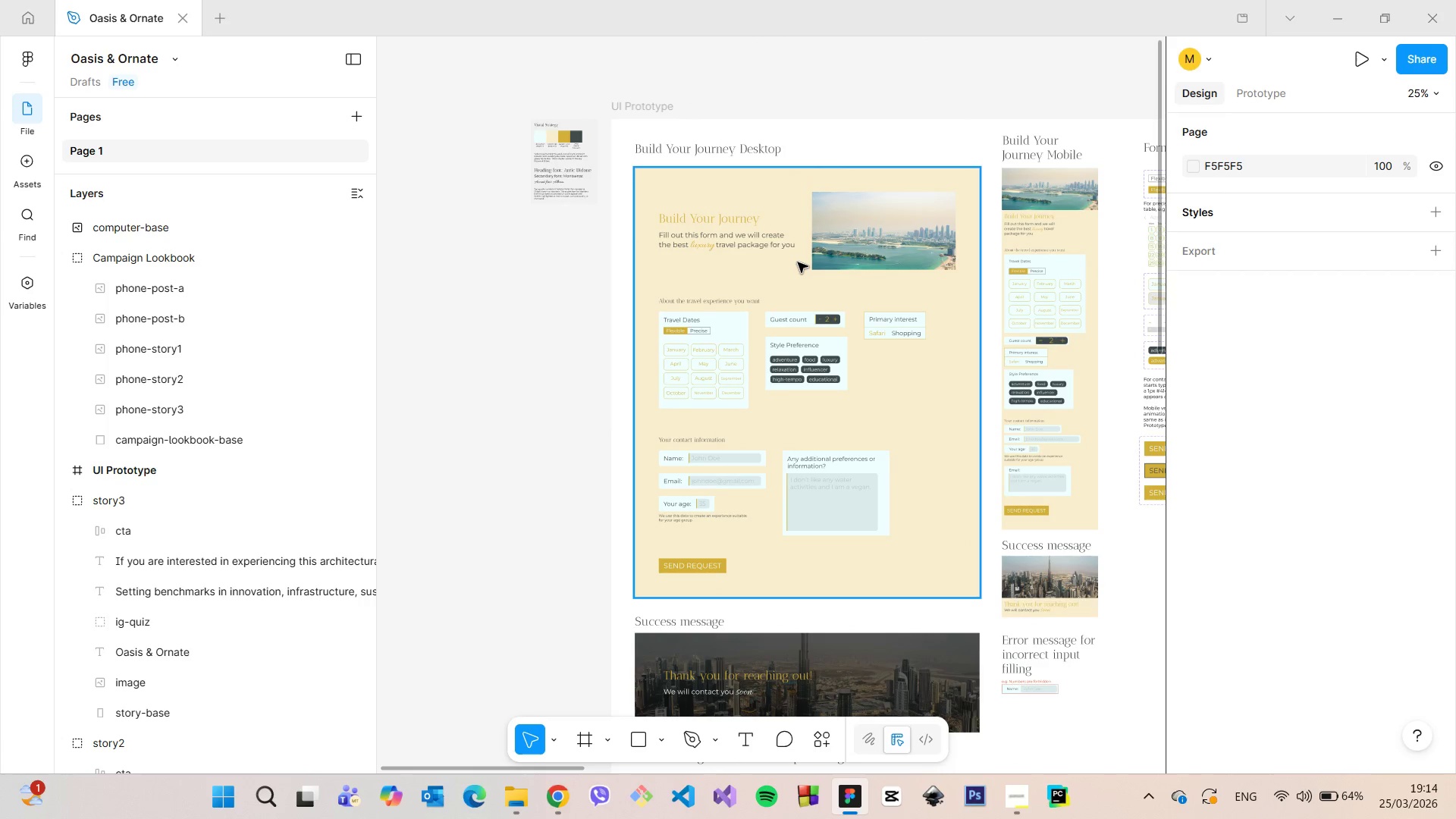 
left_click([798, 262])
 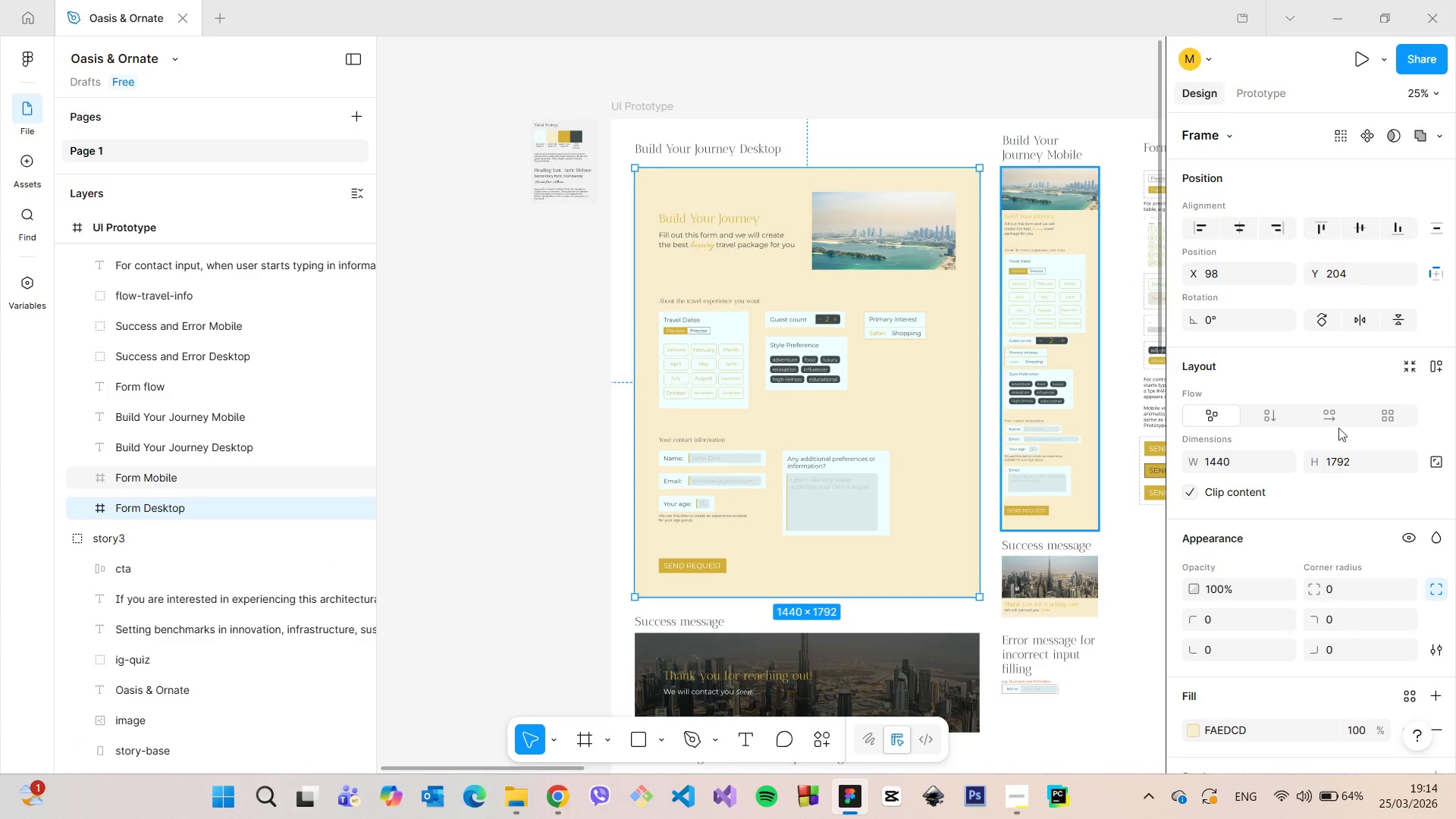 
scroll: coordinate [1318, 623], scroll_direction: down, amount: 5.0
 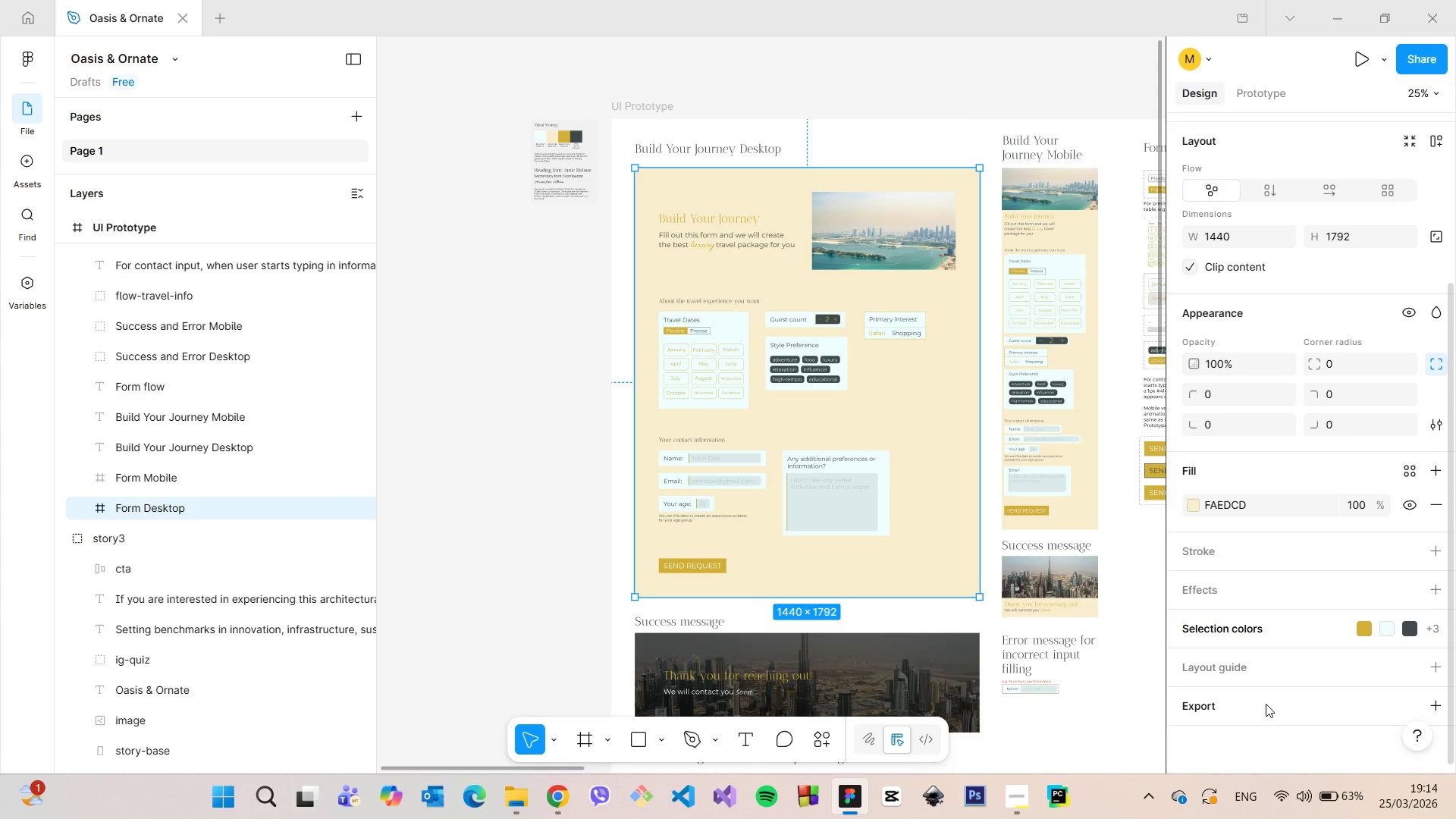 
left_click([1266, 704])
 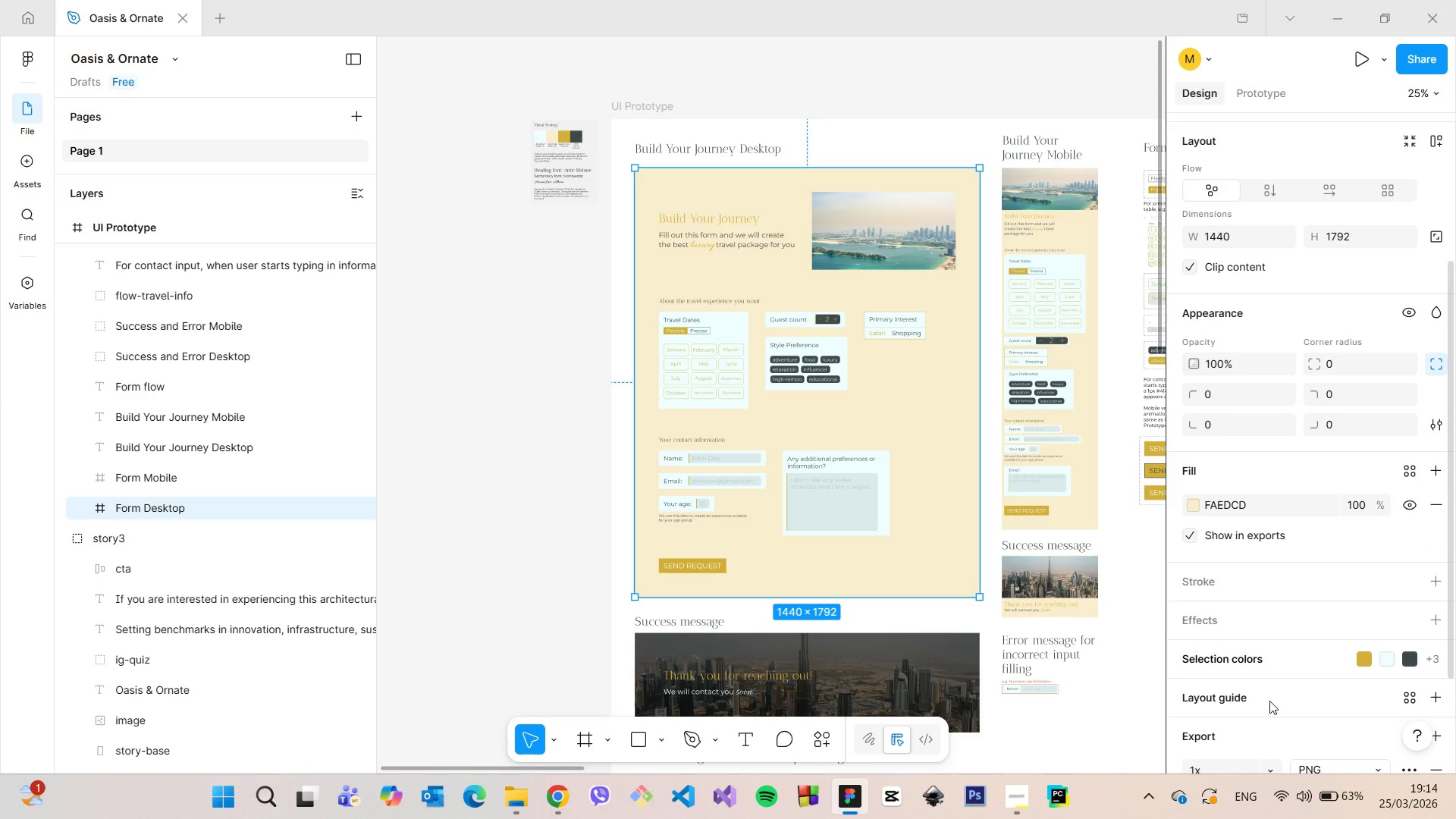 
scroll: coordinate [1269, 701], scroll_direction: down, amount: 2.0
 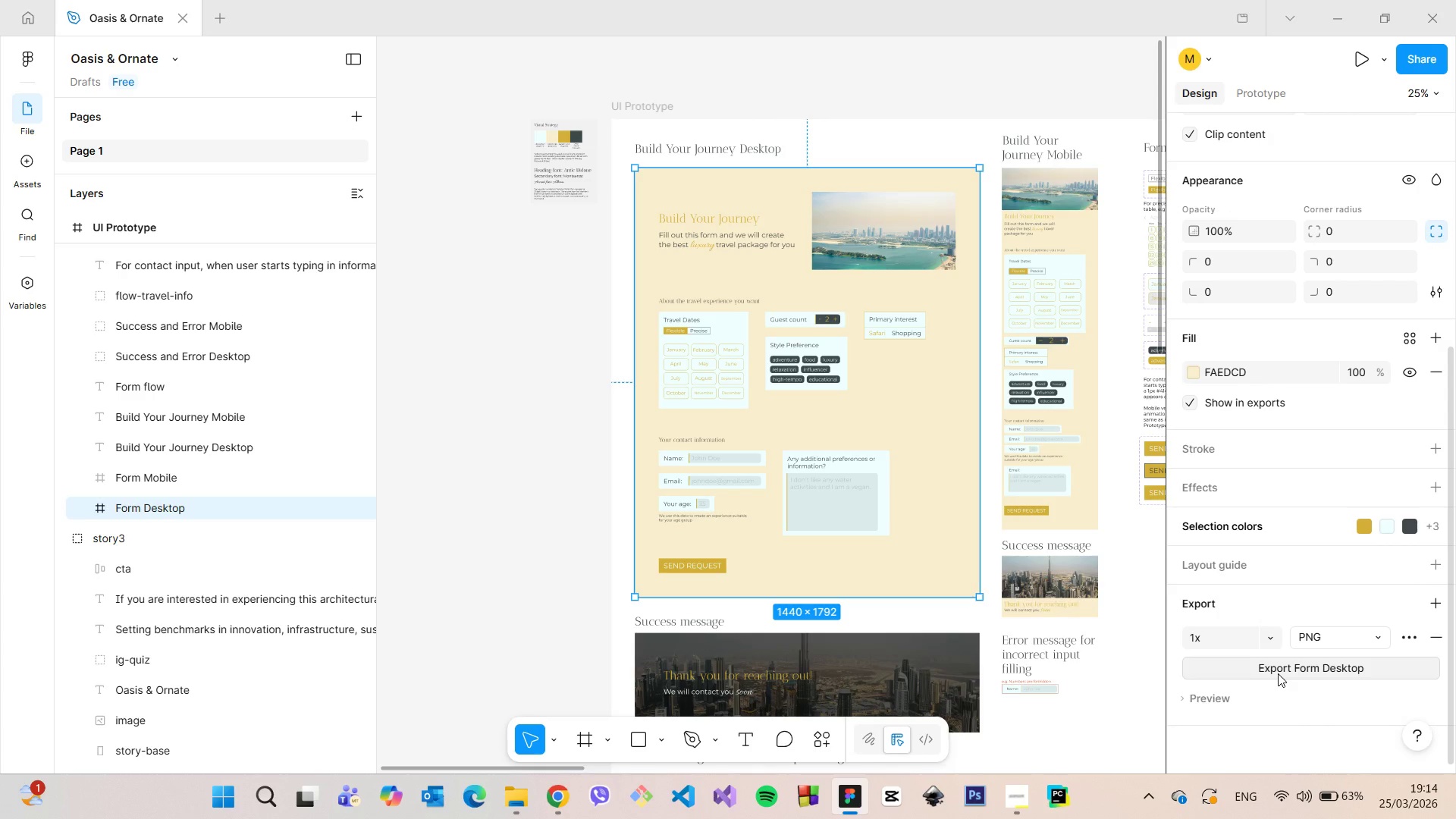 
left_click([1278, 673])
 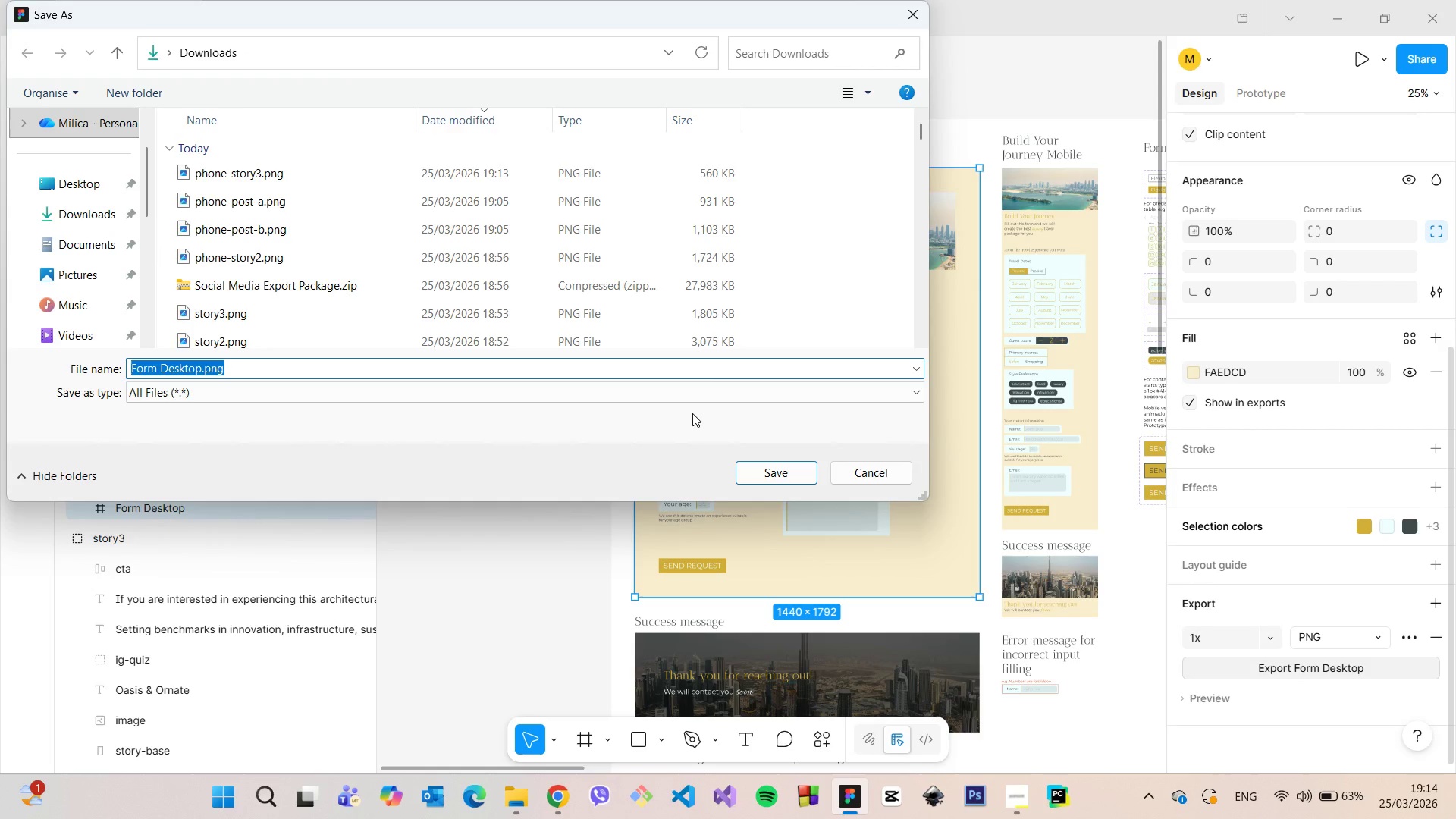 
left_click([790, 478])
 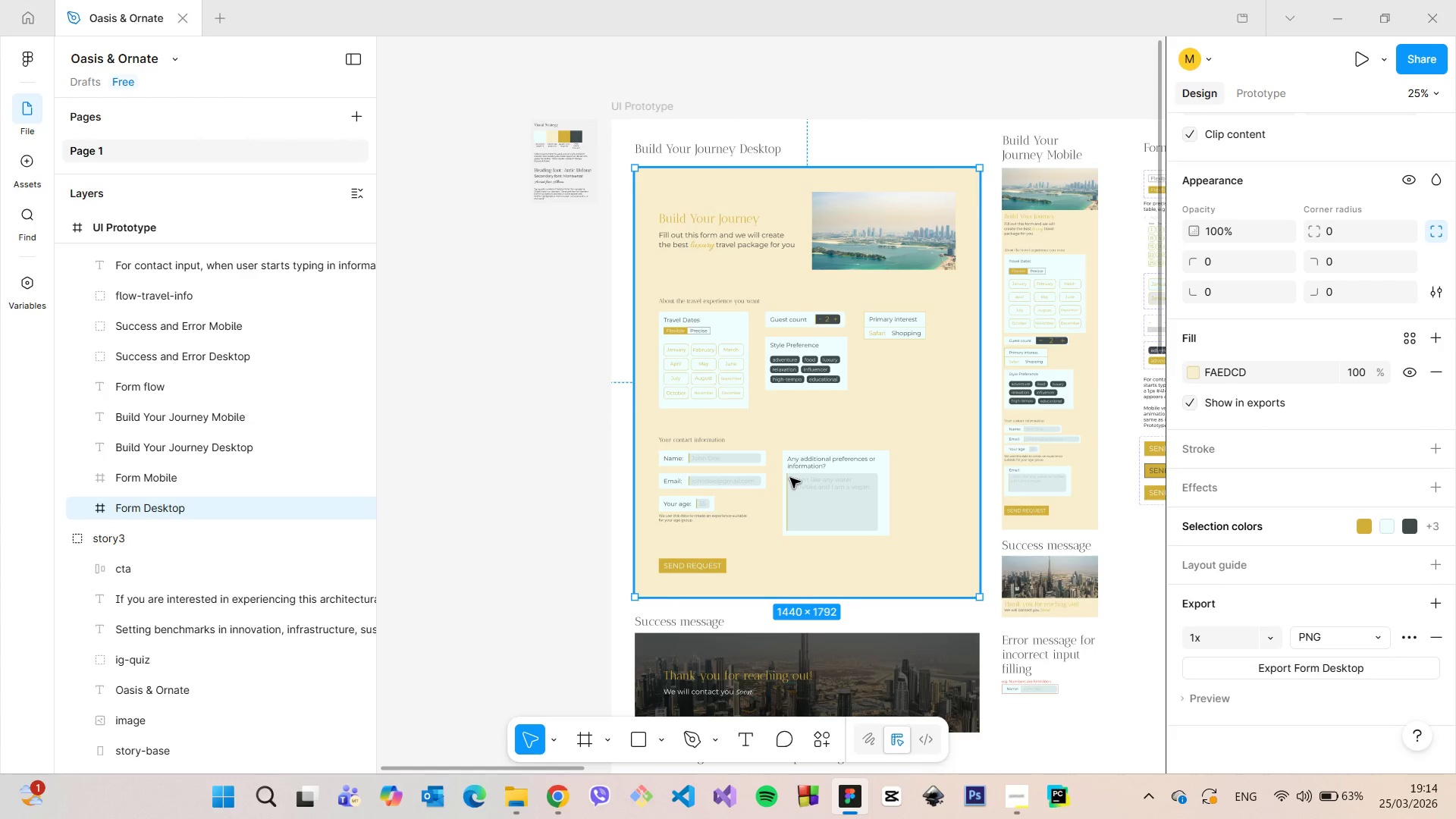 
scroll: coordinate [789, 493], scroll_direction: down, amount: 20.0
 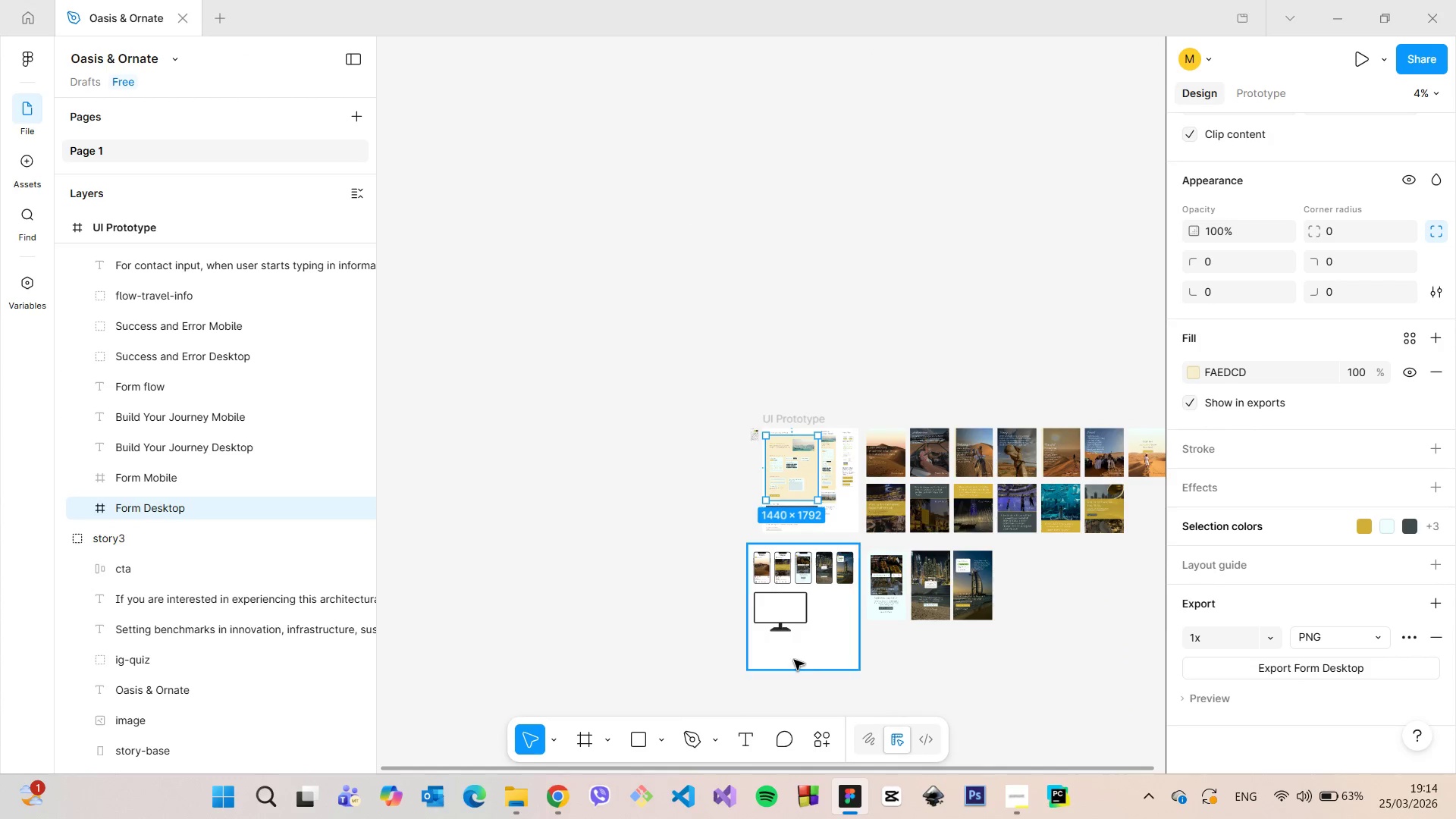 
scroll: coordinate [798, 601], scroll_direction: up, amount: 23.0
 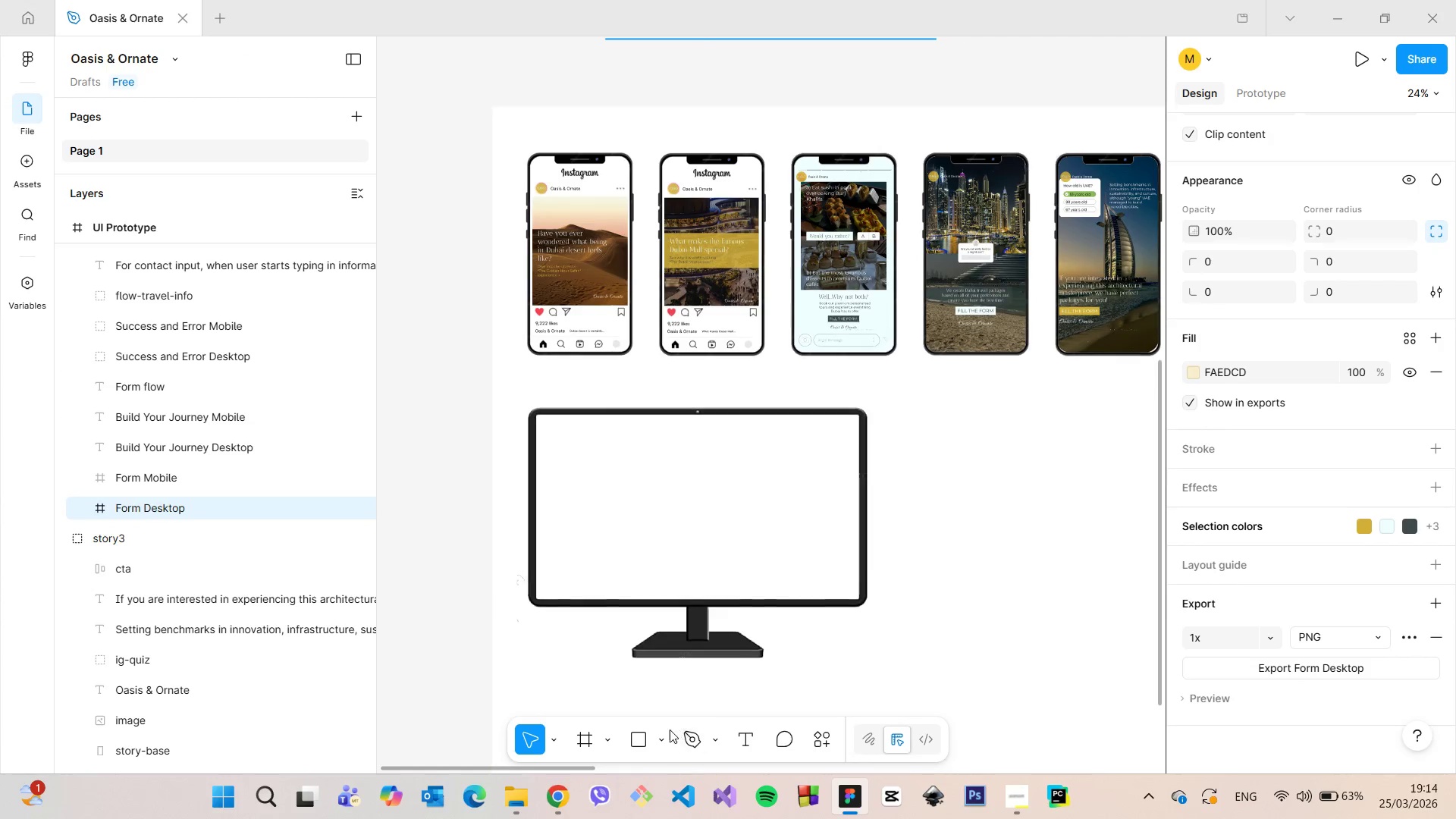 
left_click([667, 730])
 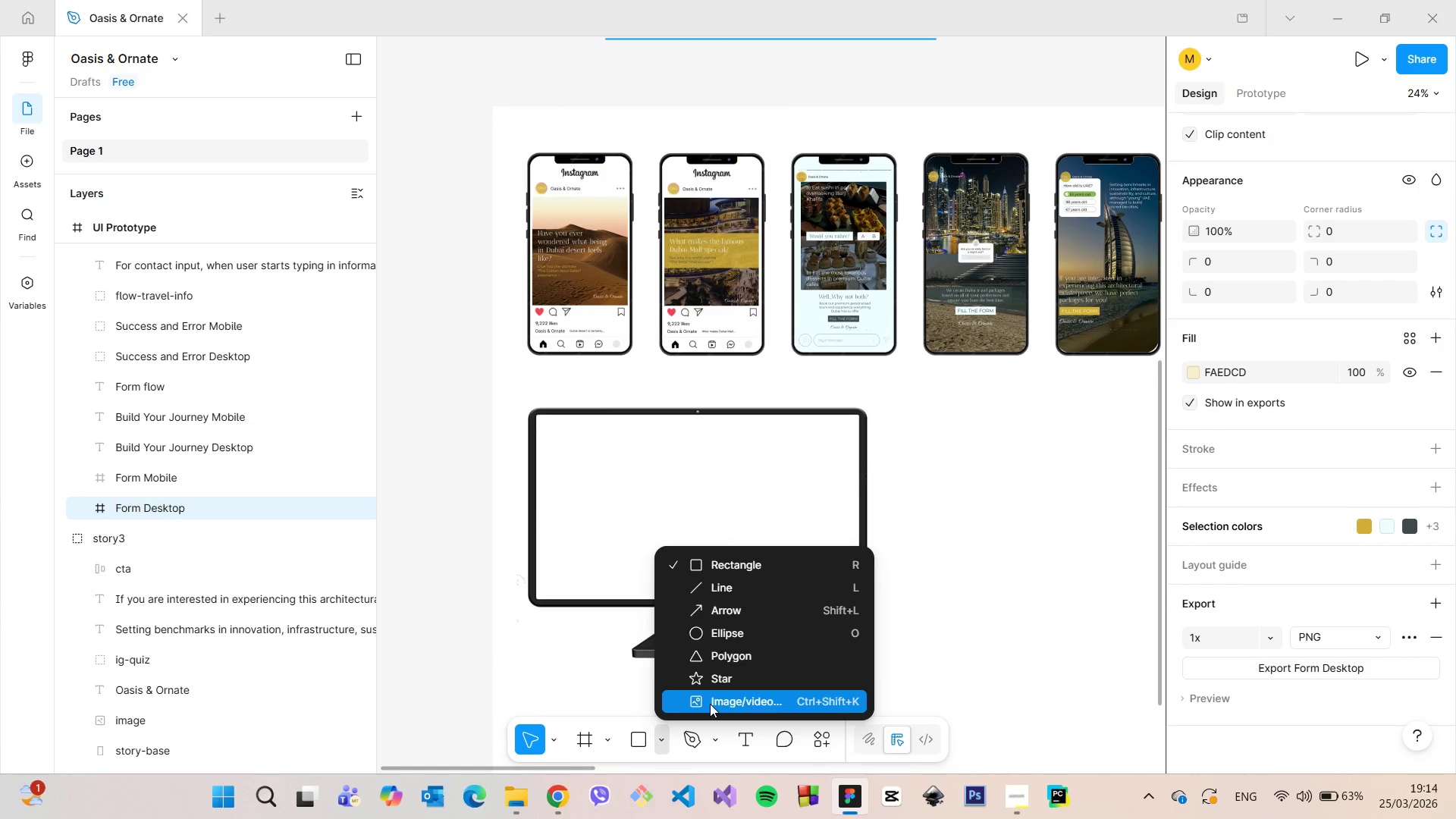 
left_click([710, 704])
 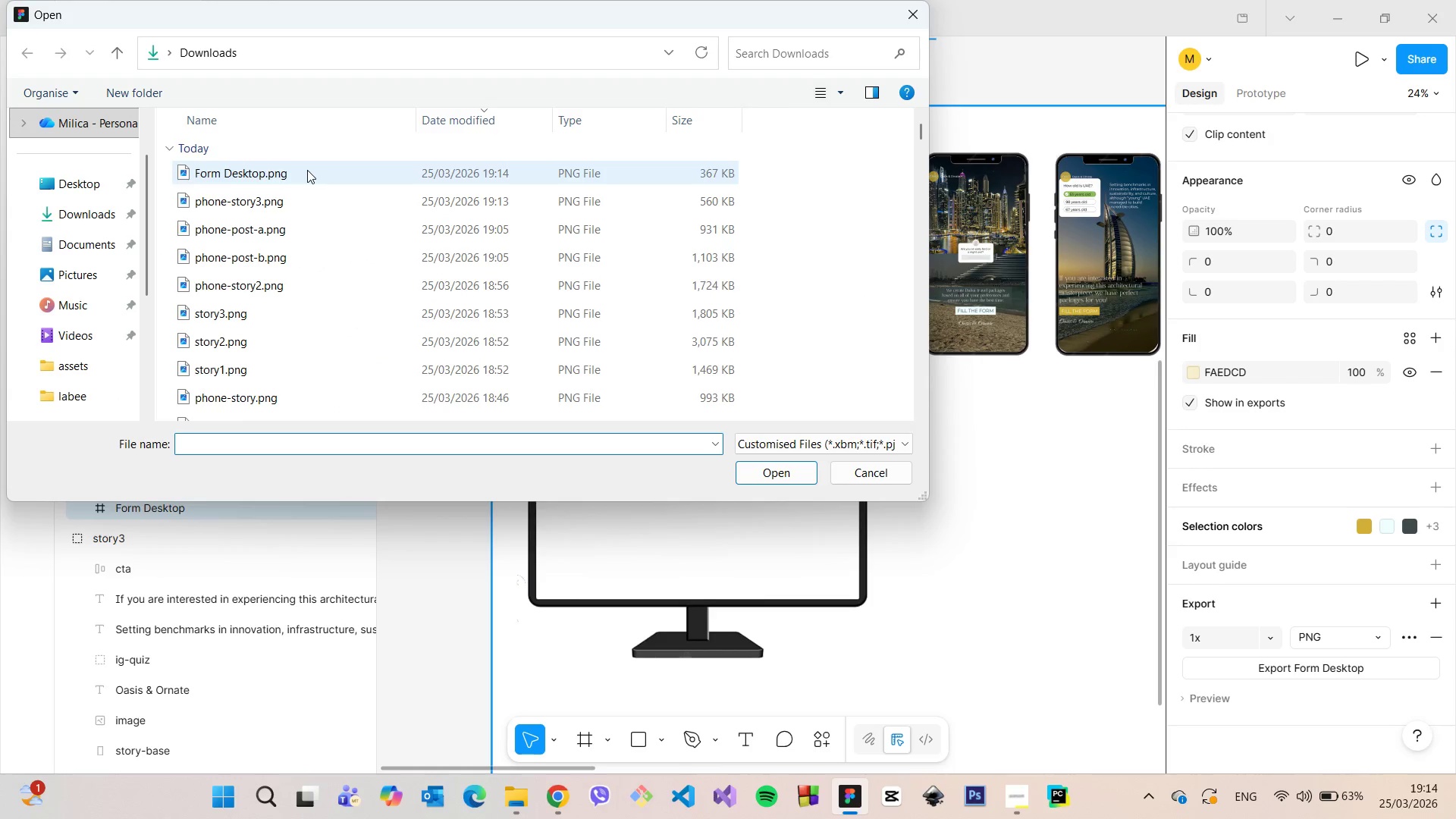 
left_click_drag(start_coordinate=[299, 171], to_coordinate=[913, 607])
 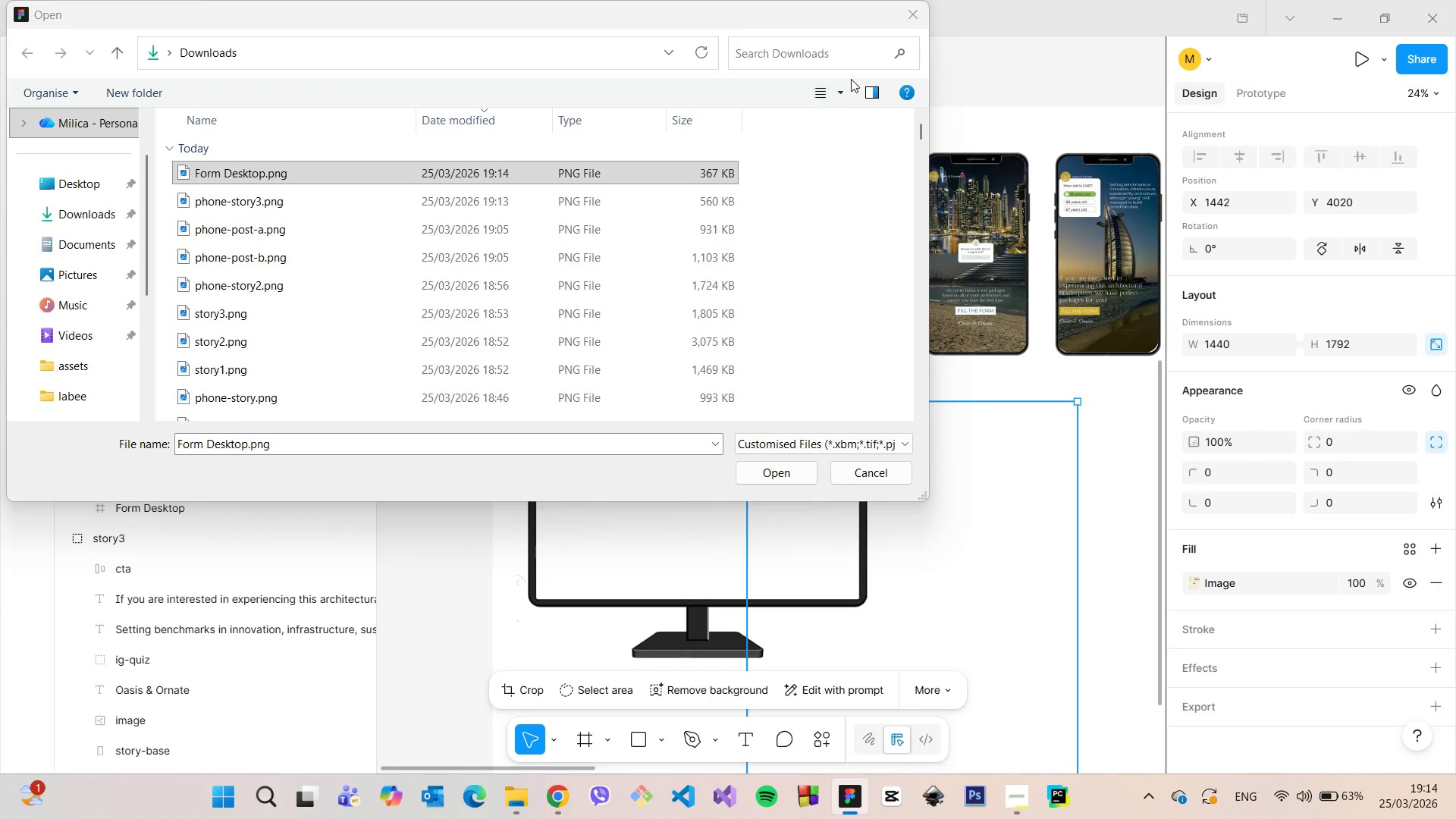 
left_click([913, 14])
 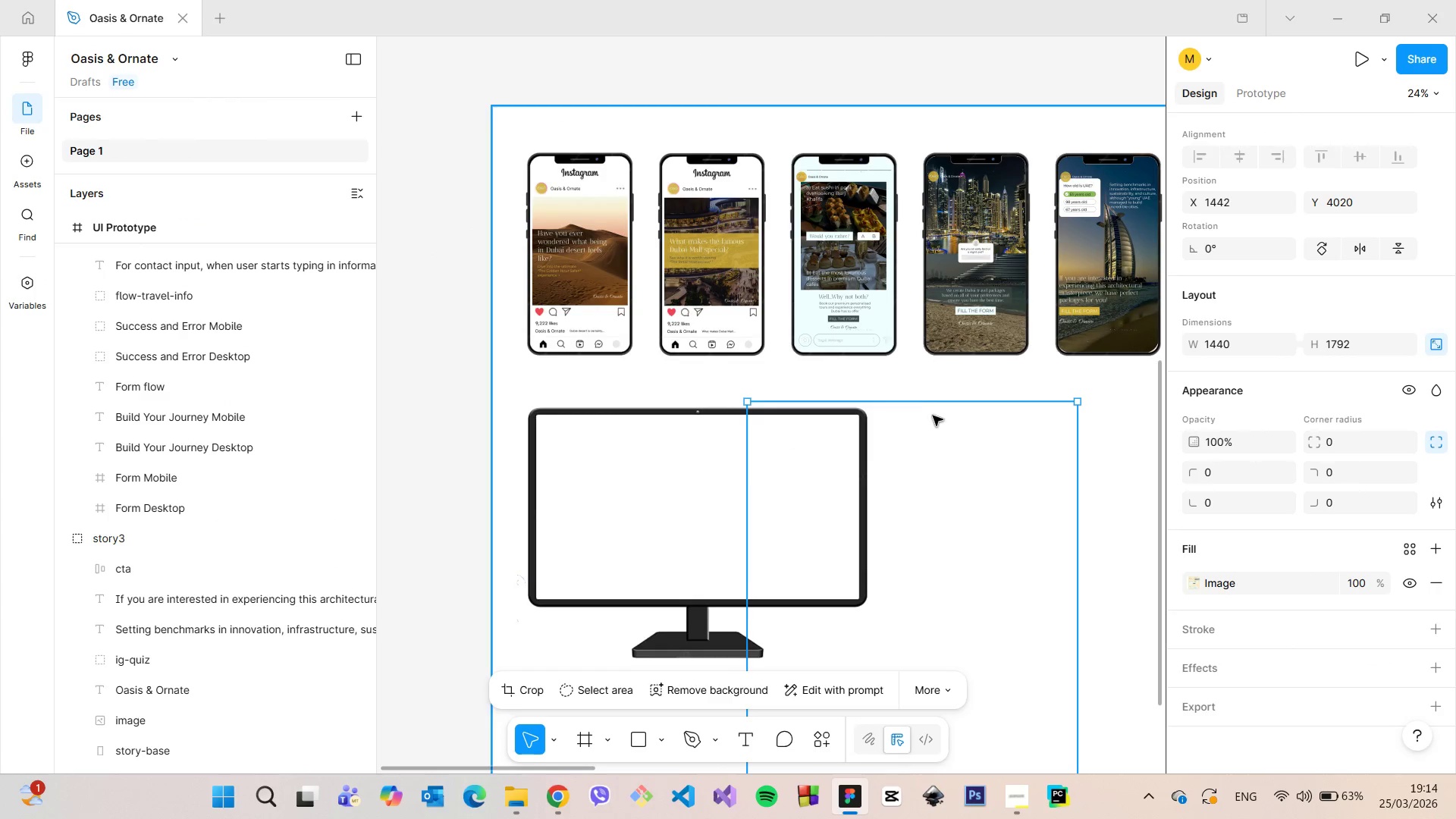 
scroll: coordinate [933, 416], scroll_direction: down, amount: 5.0
 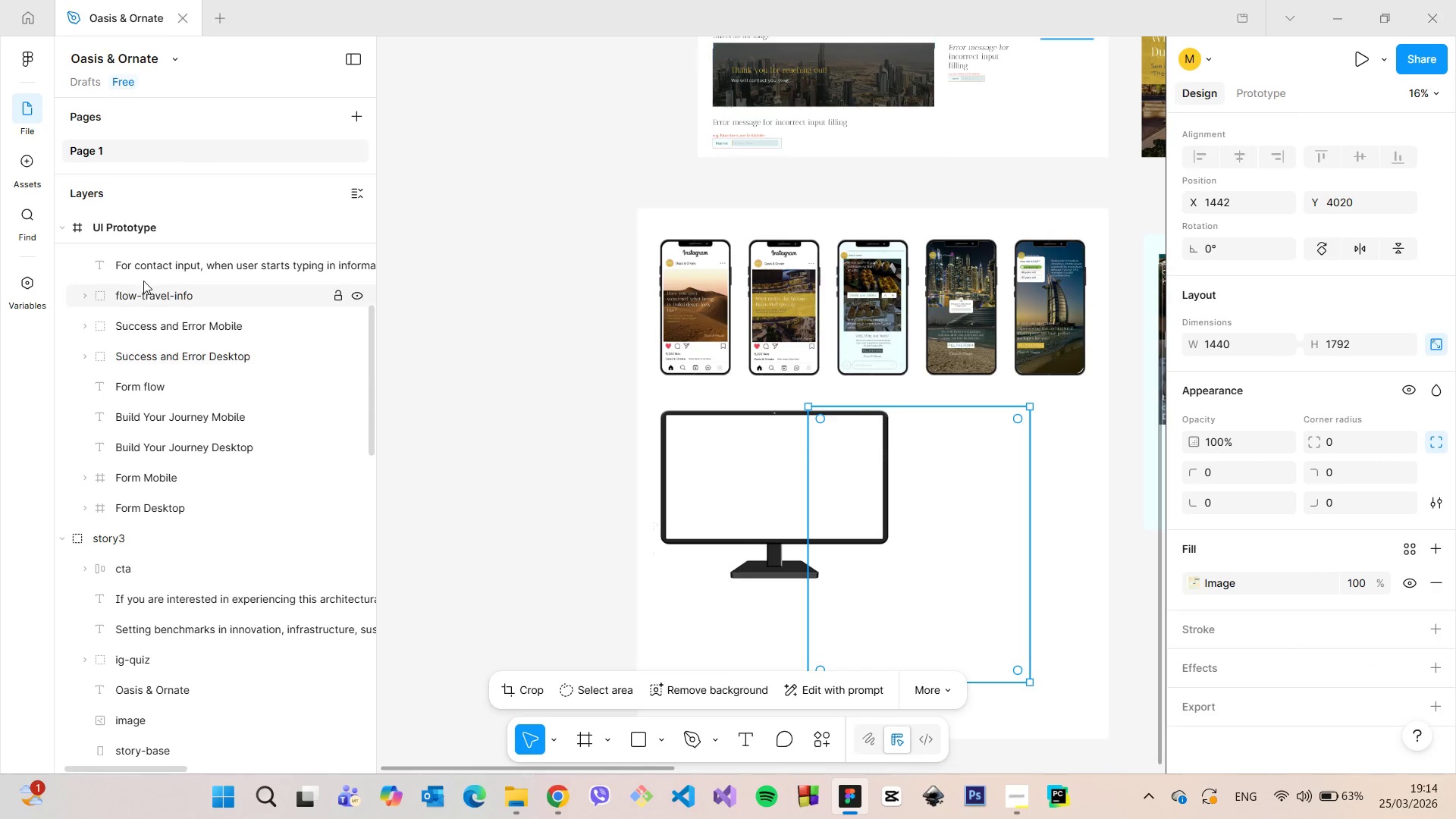 
scroll: coordinate [158, 306], scroll_direction: up, amount: 8.0
 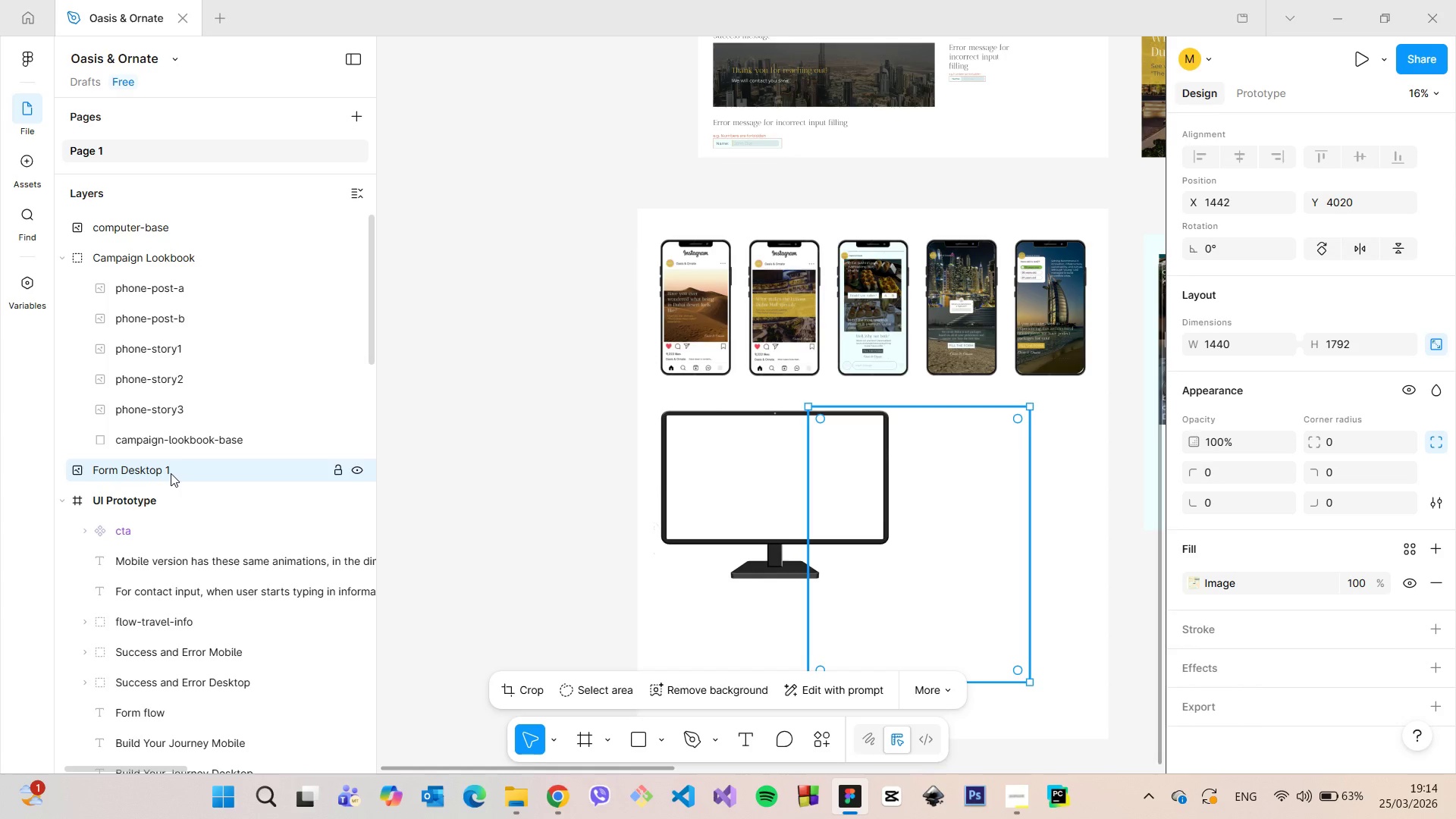 
left_click_drag(start_coordinate=[168, 473], to_coordinate=[218, 284])
 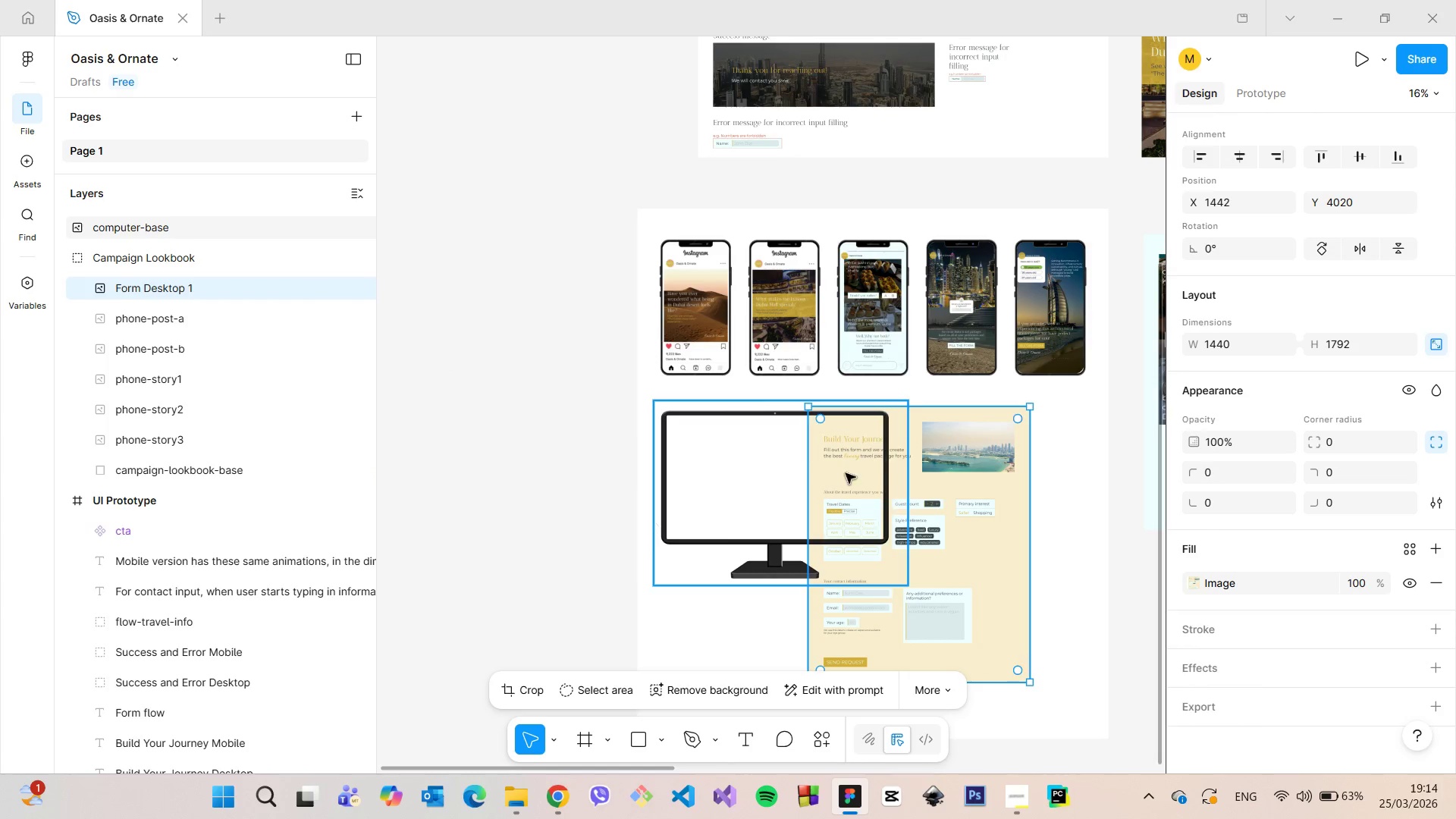 
left_click_drag(start_coordinate=[946, 494], to_coordinate=[801, 500])
 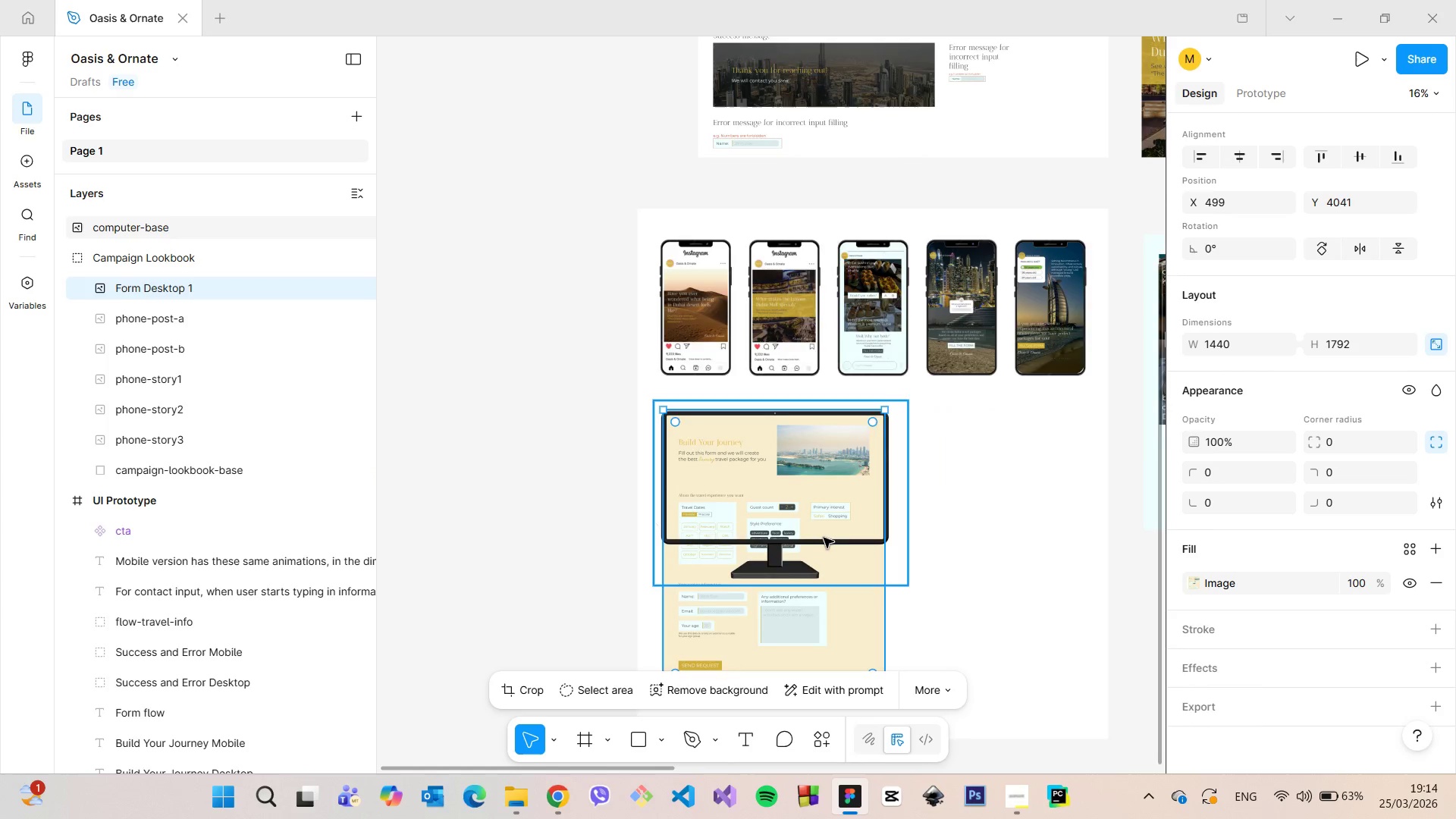 
scroll: coordinate [824, 538], scroll_direction: down, amount: 4.0
 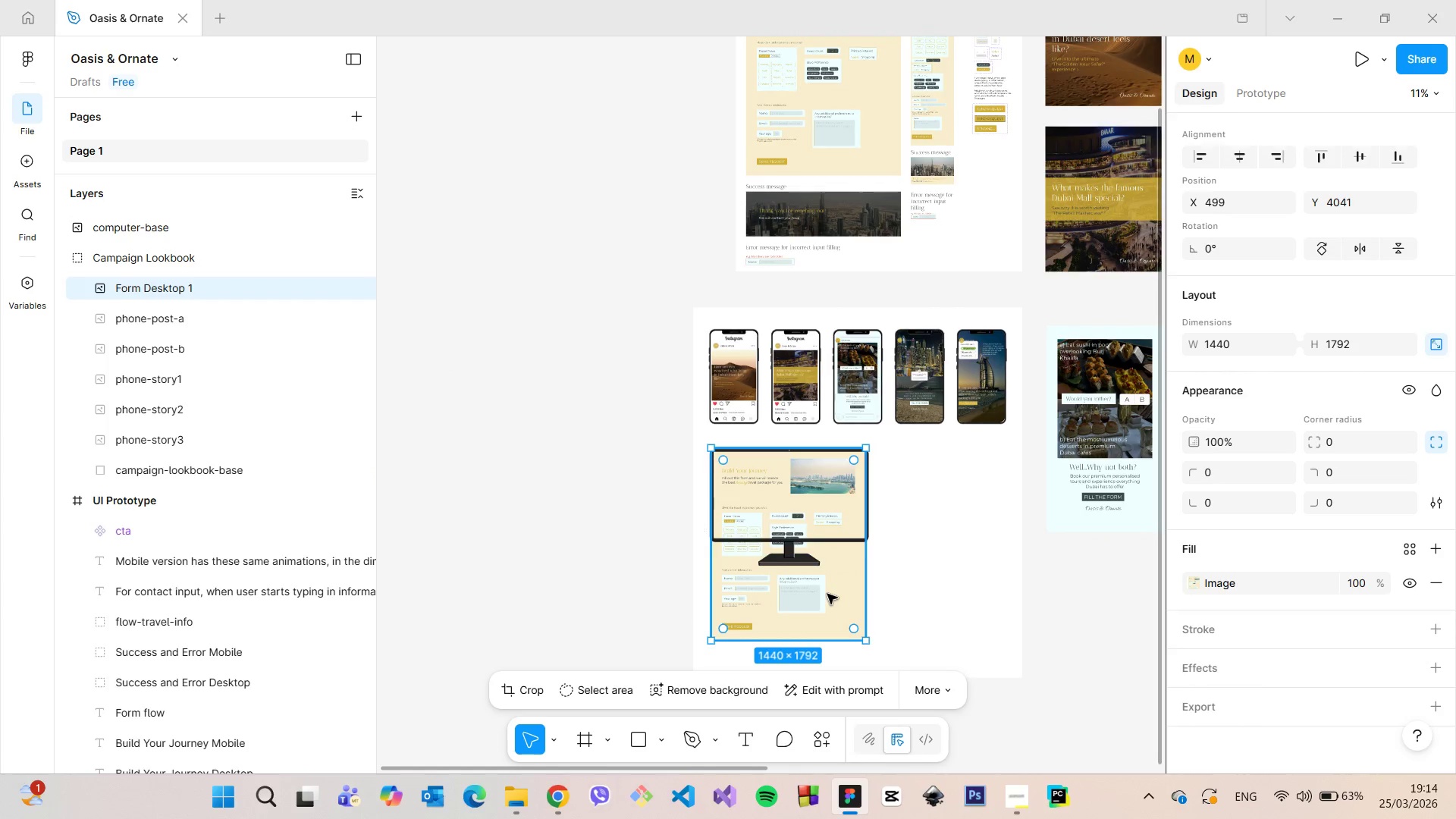 
scroll: coordinate [821, 600], scroll_direction: up, amount: 4.0
 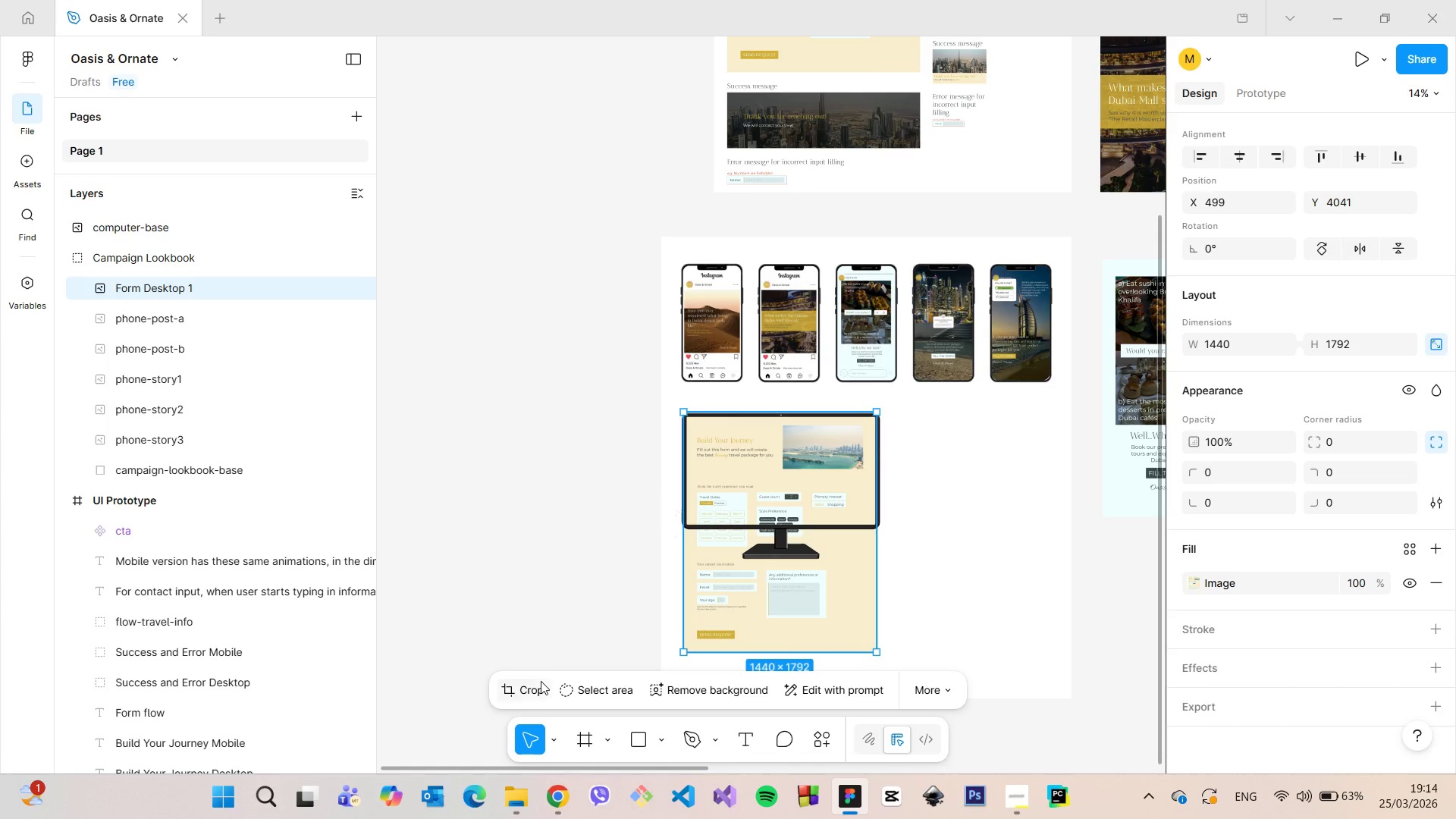 
left_click([538, 686])
 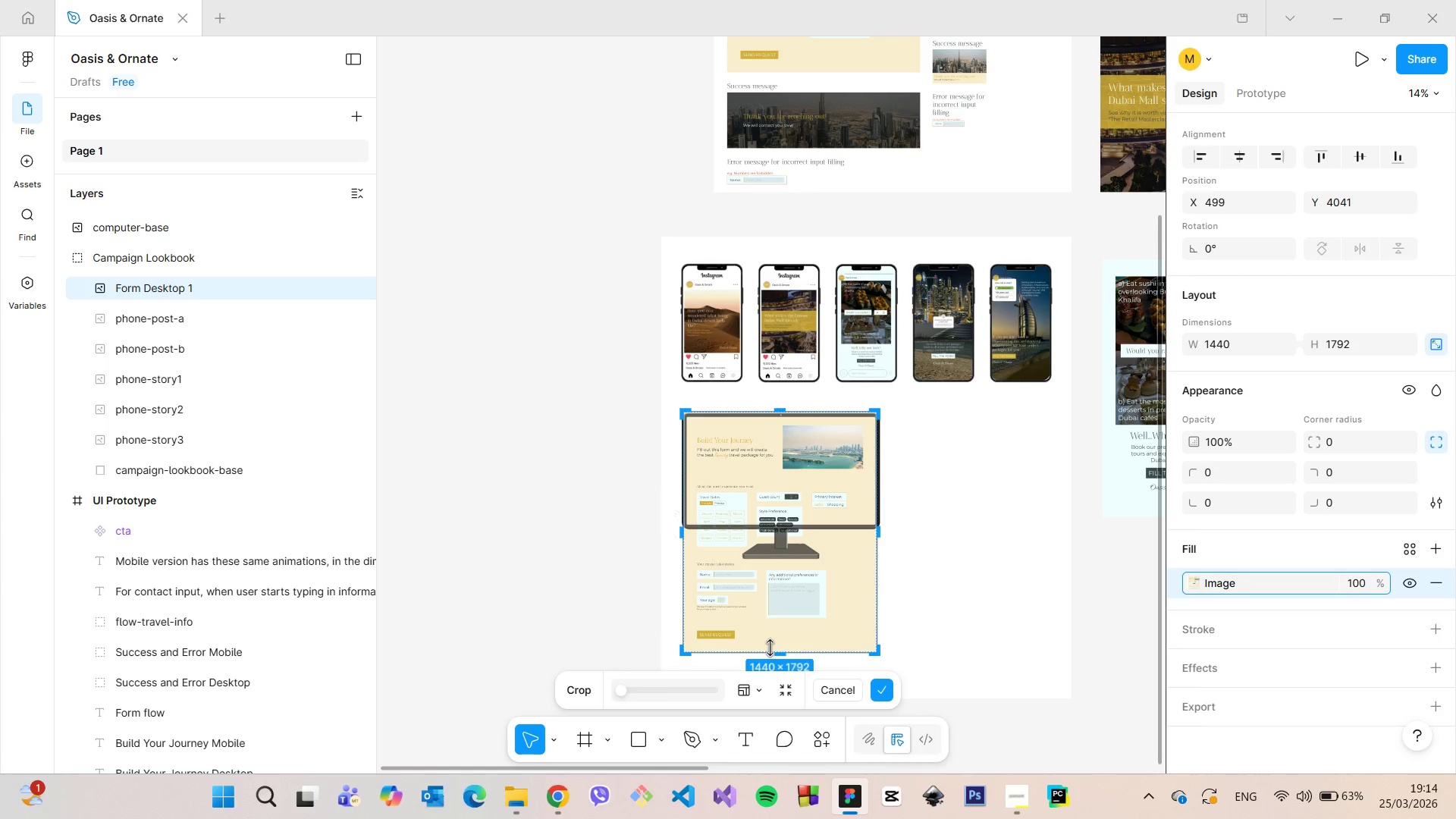 
left_click_drag(start_coordinate=[770, 648], to_coordinate=[776, 525])
 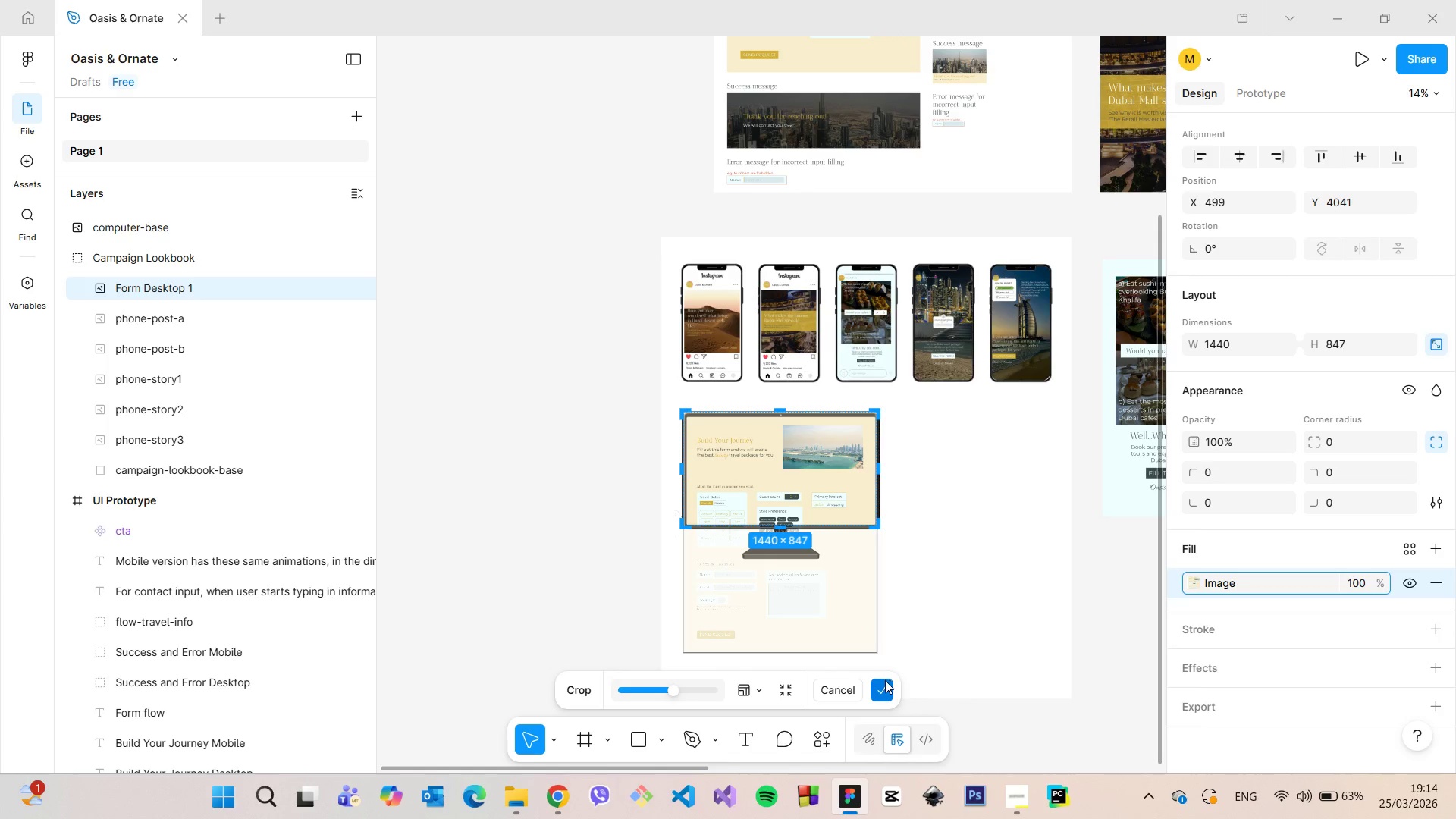 
left_click([883, 689])
 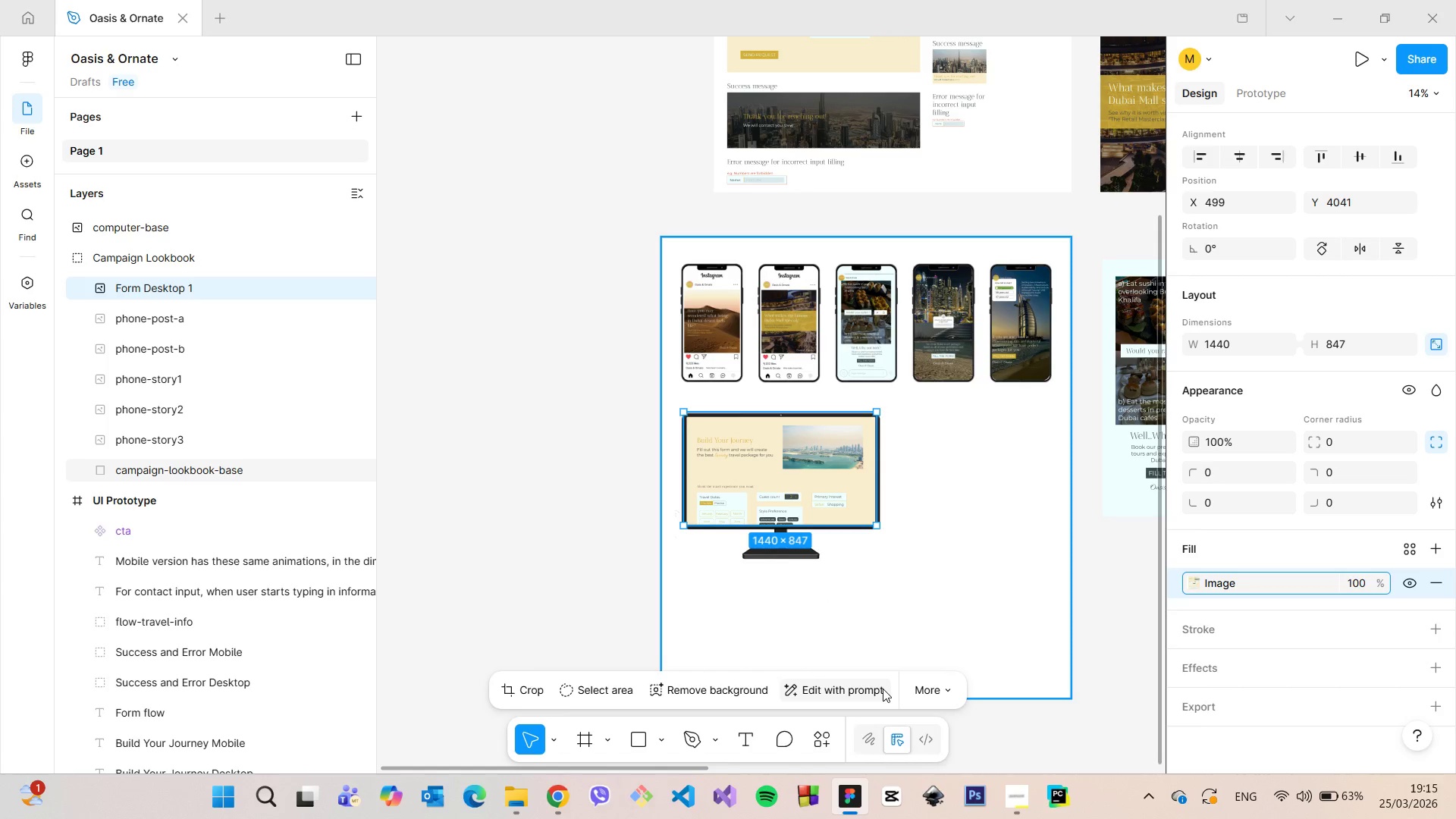 
left_click([883, 689])
 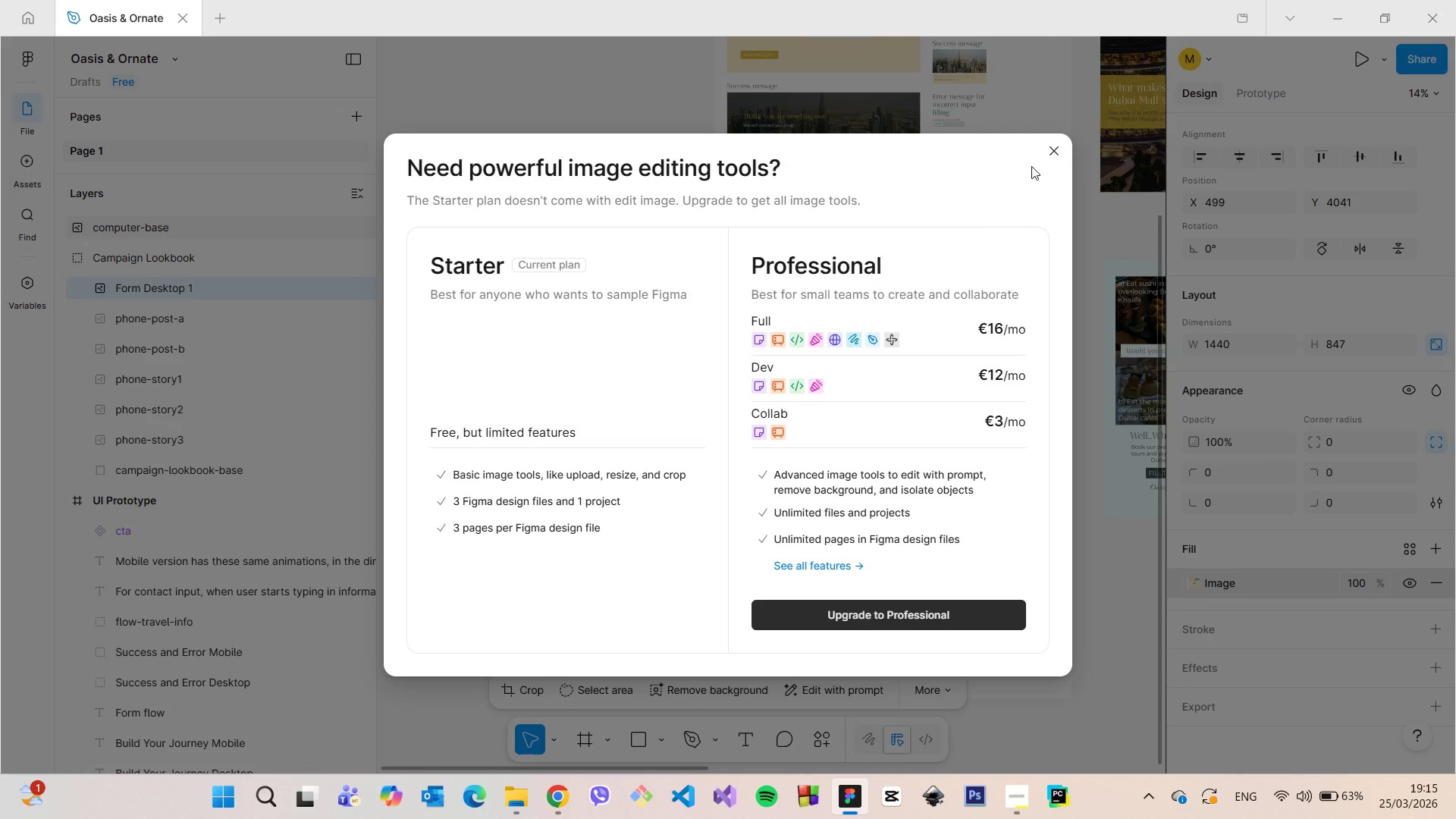 
left_click([1056, 158])
 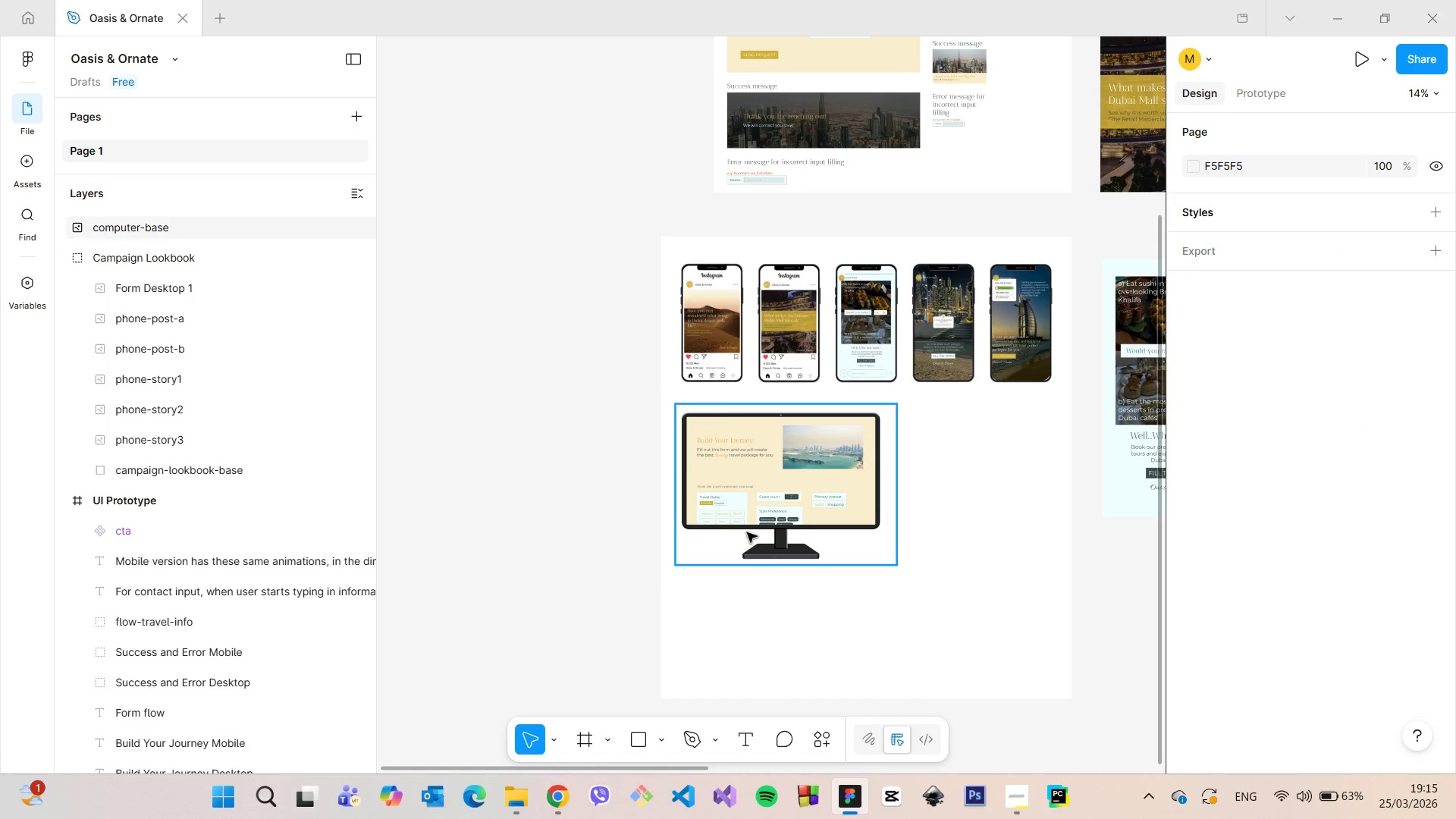 
scroll: coordinate [761, 510], scroll_direction: up, amount: 9.0
 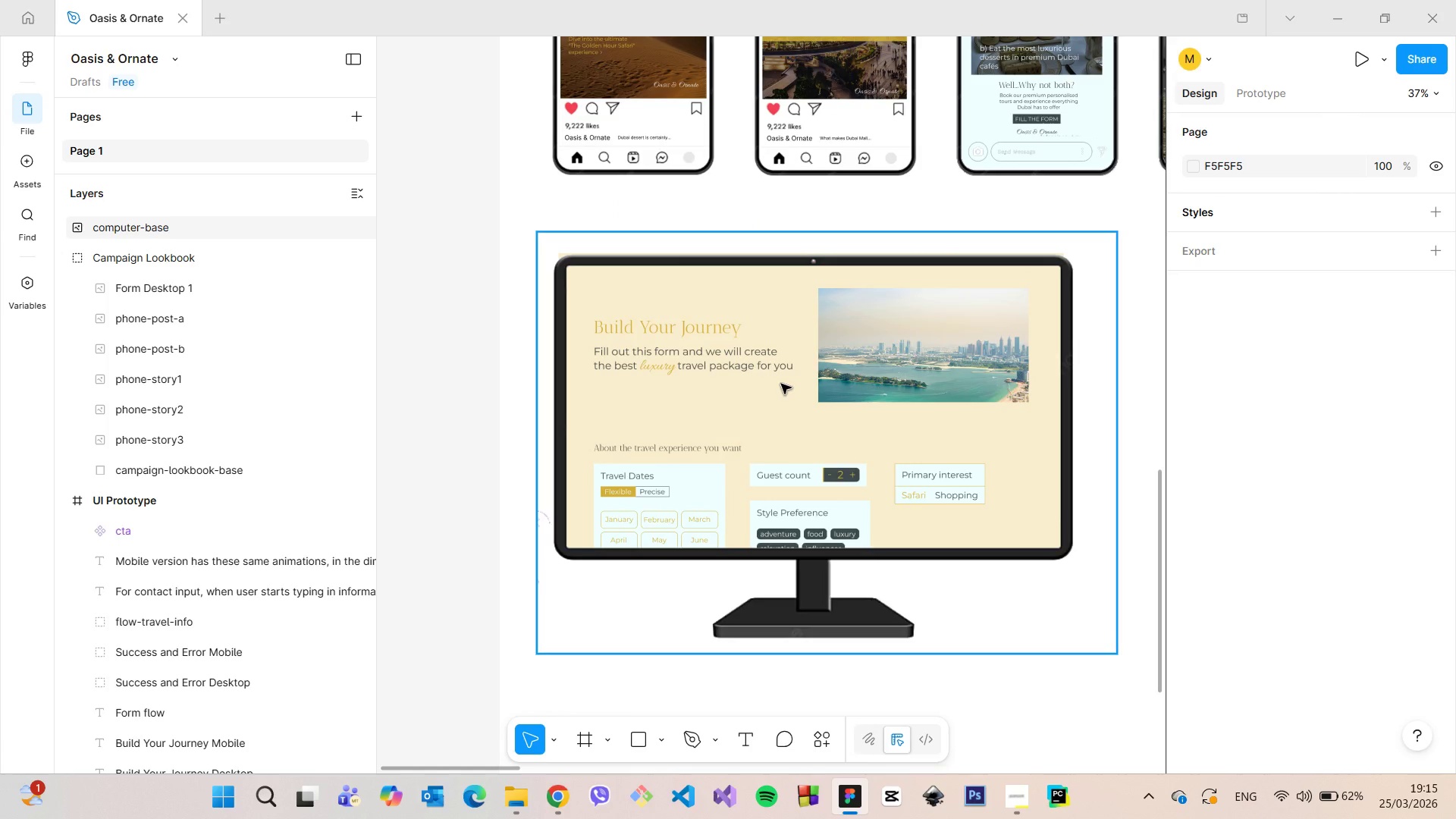 
scroll: coordinate [781, 384], scroll_direction: down, amount: 5.0
 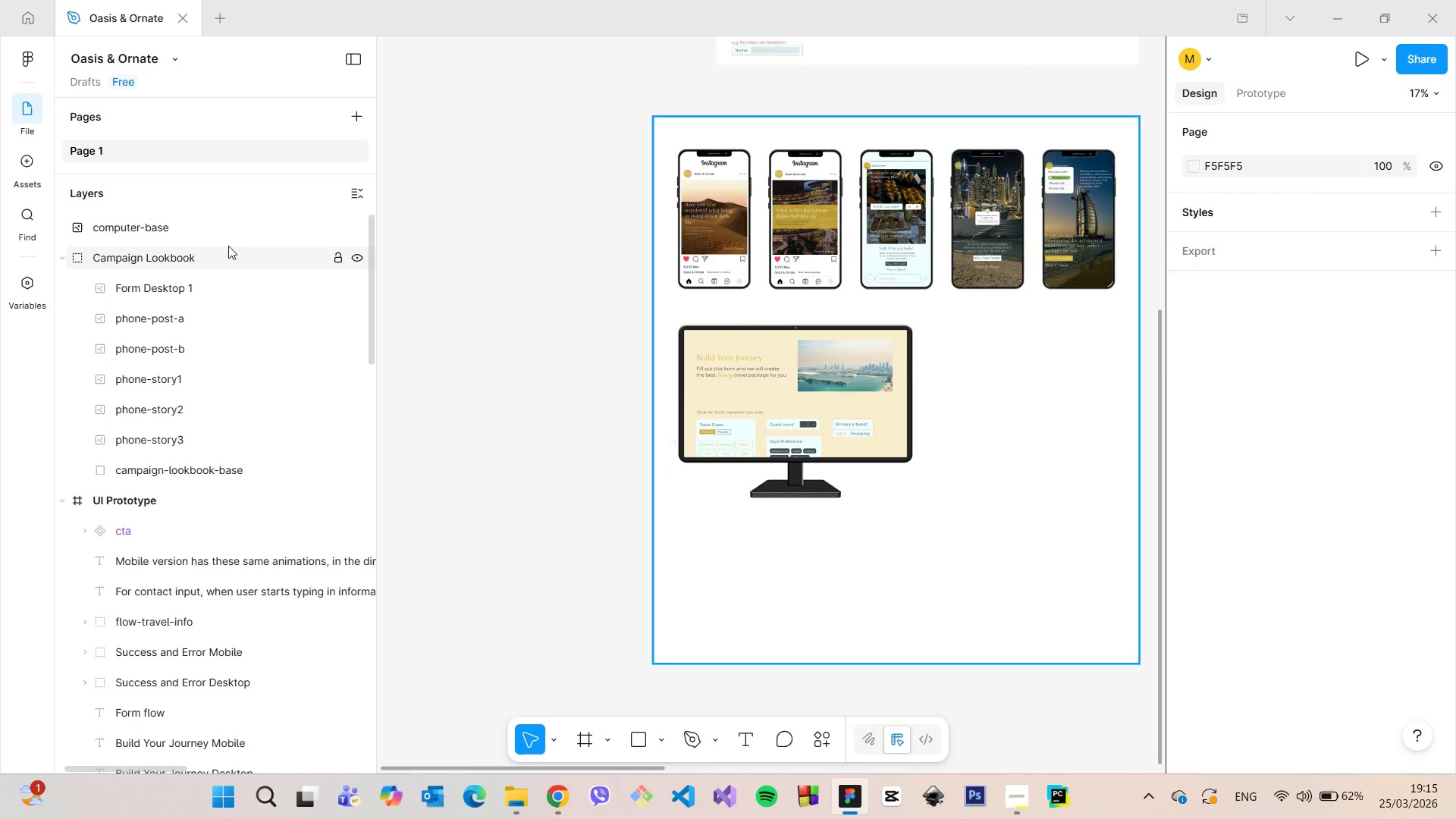 
left_click([206, 231])
 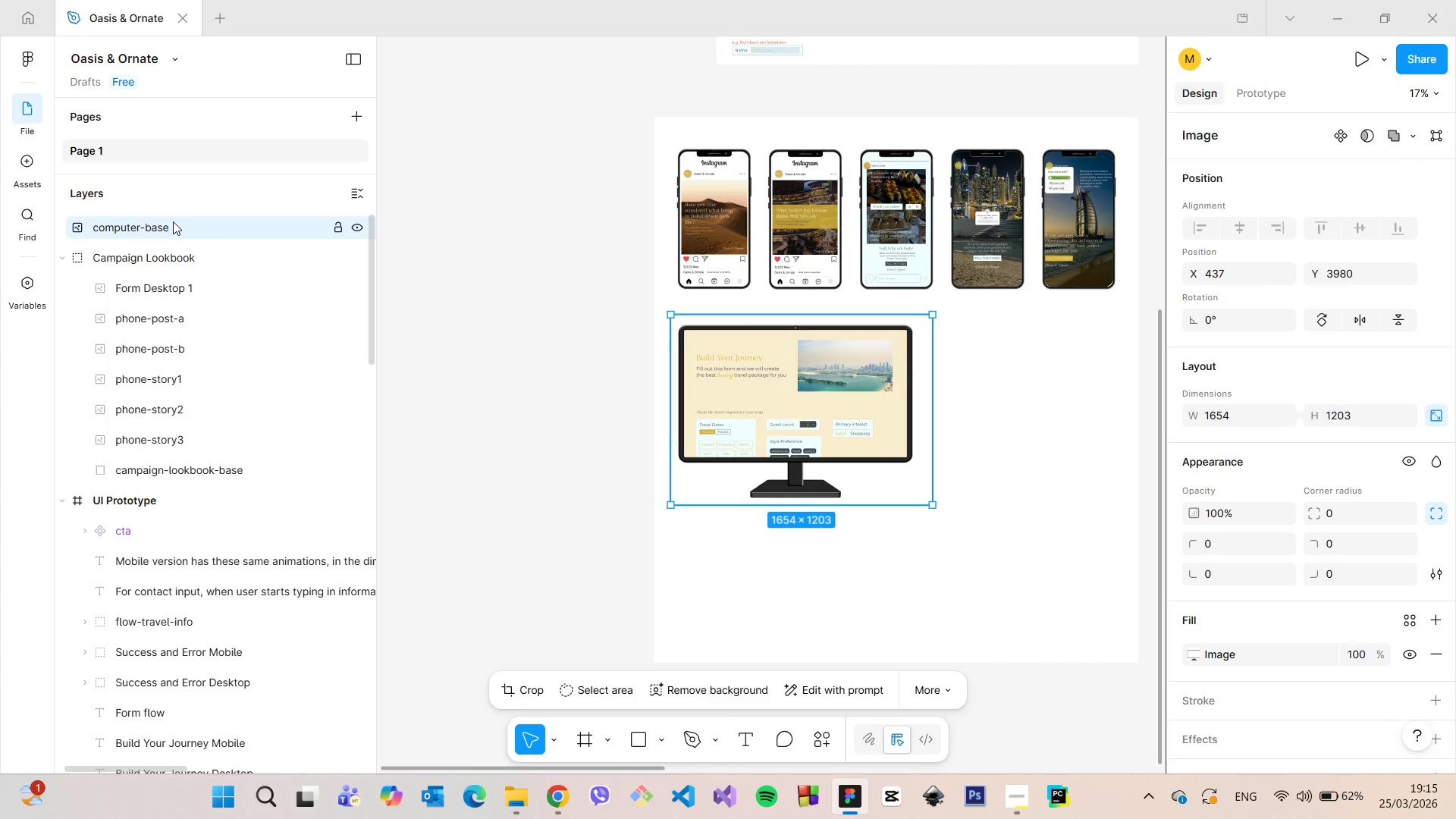 
left_click_drag(start_coordinate=[173, 221], to_coordinate=[192, 269])
 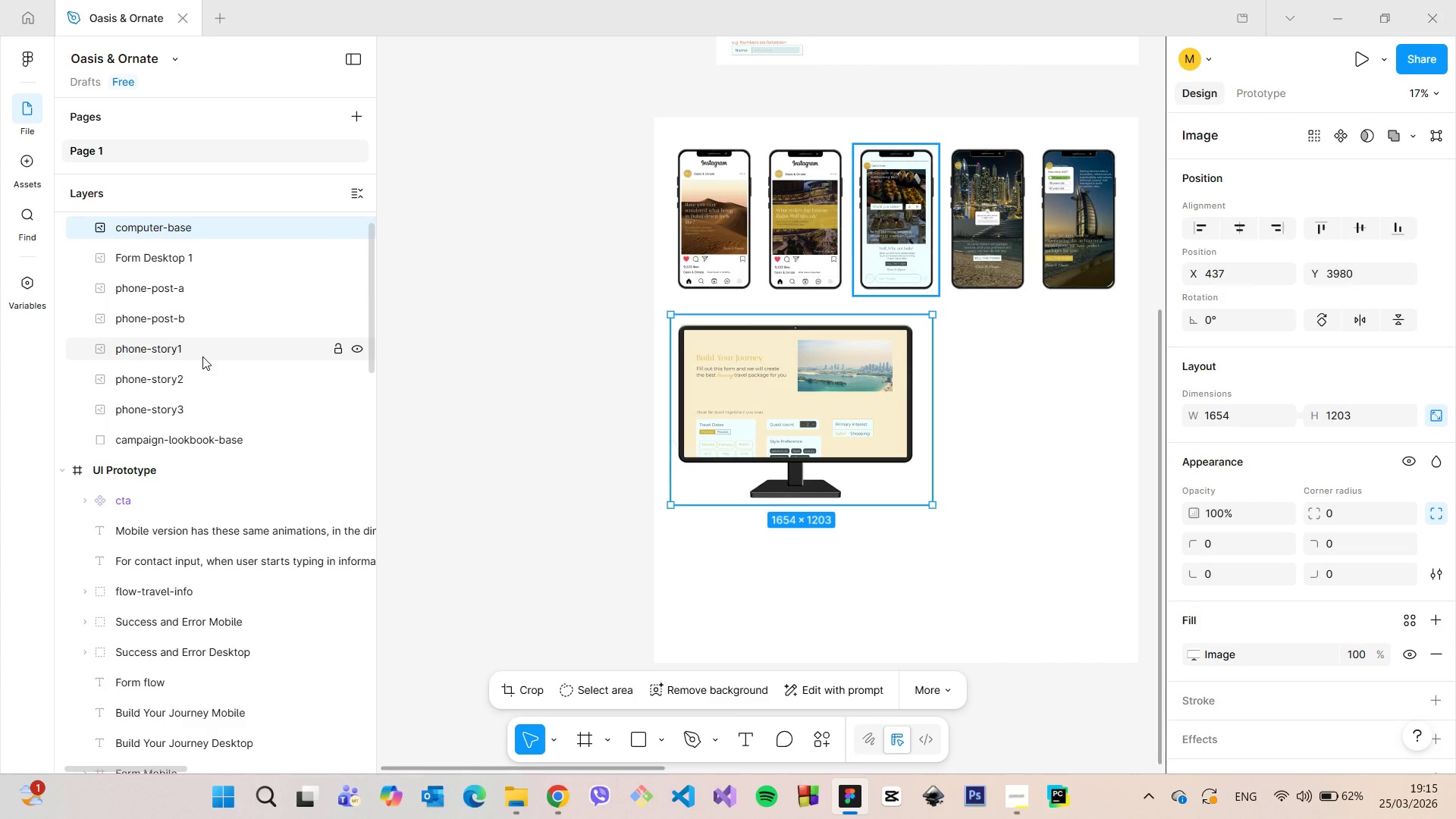 
scroll: coordinate [202, 356], scroll_direction: up, amount: 3.0
 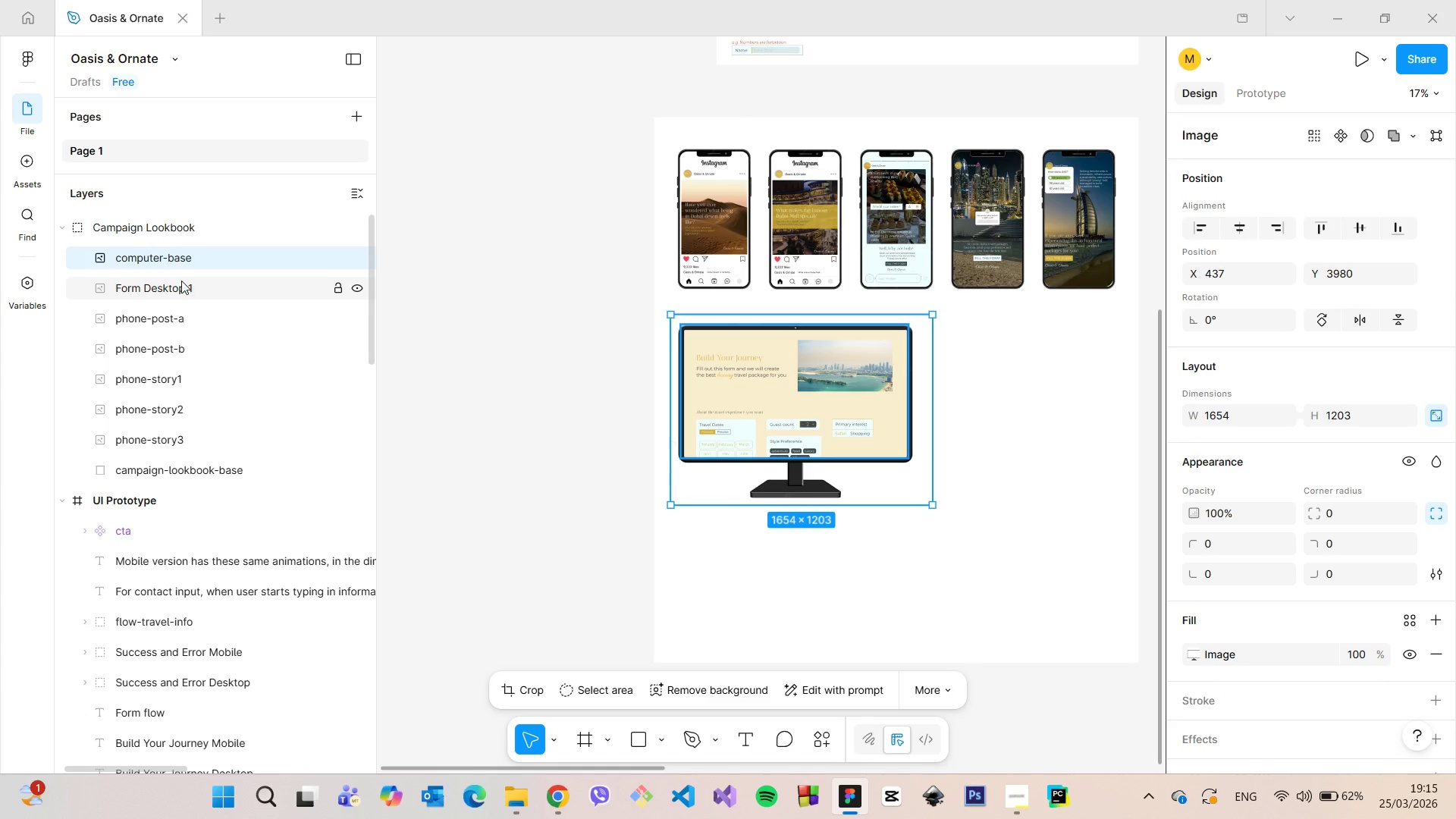 
left_click([181, 282])
 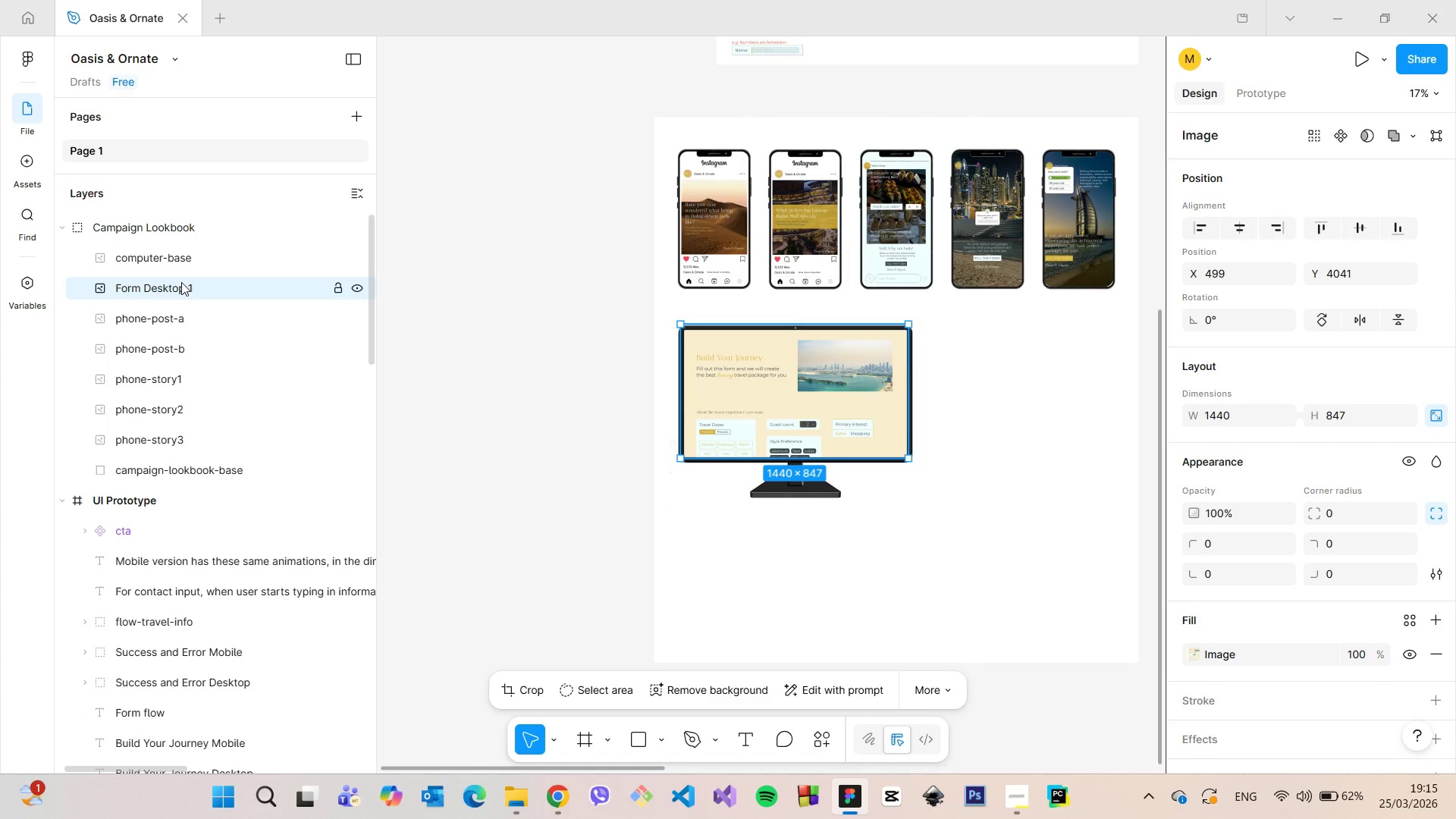 
hold_key(key=ShiftLeft, duration=0.81)
left_click([177, 267])
 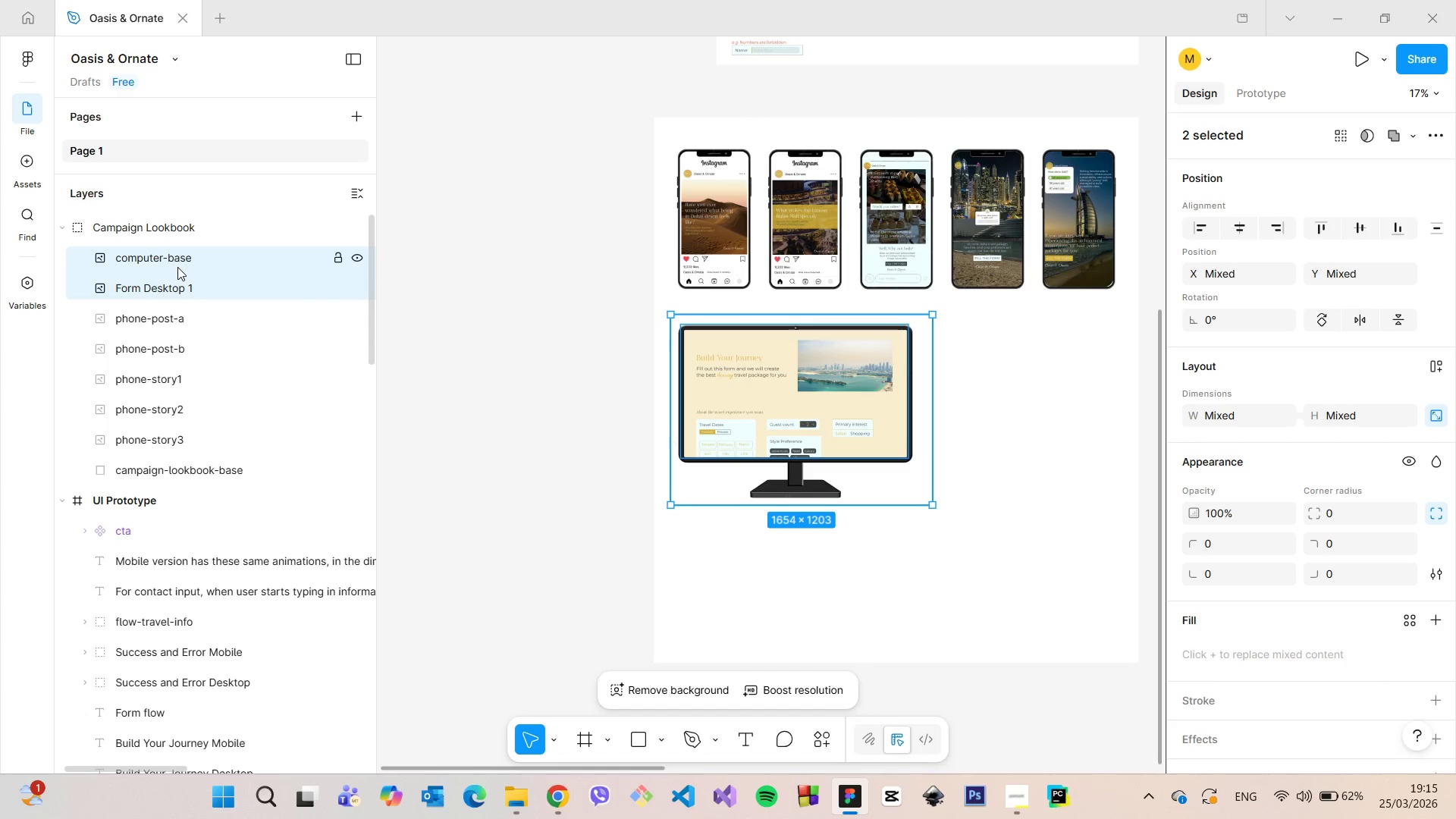 
right_click([177, 267])
 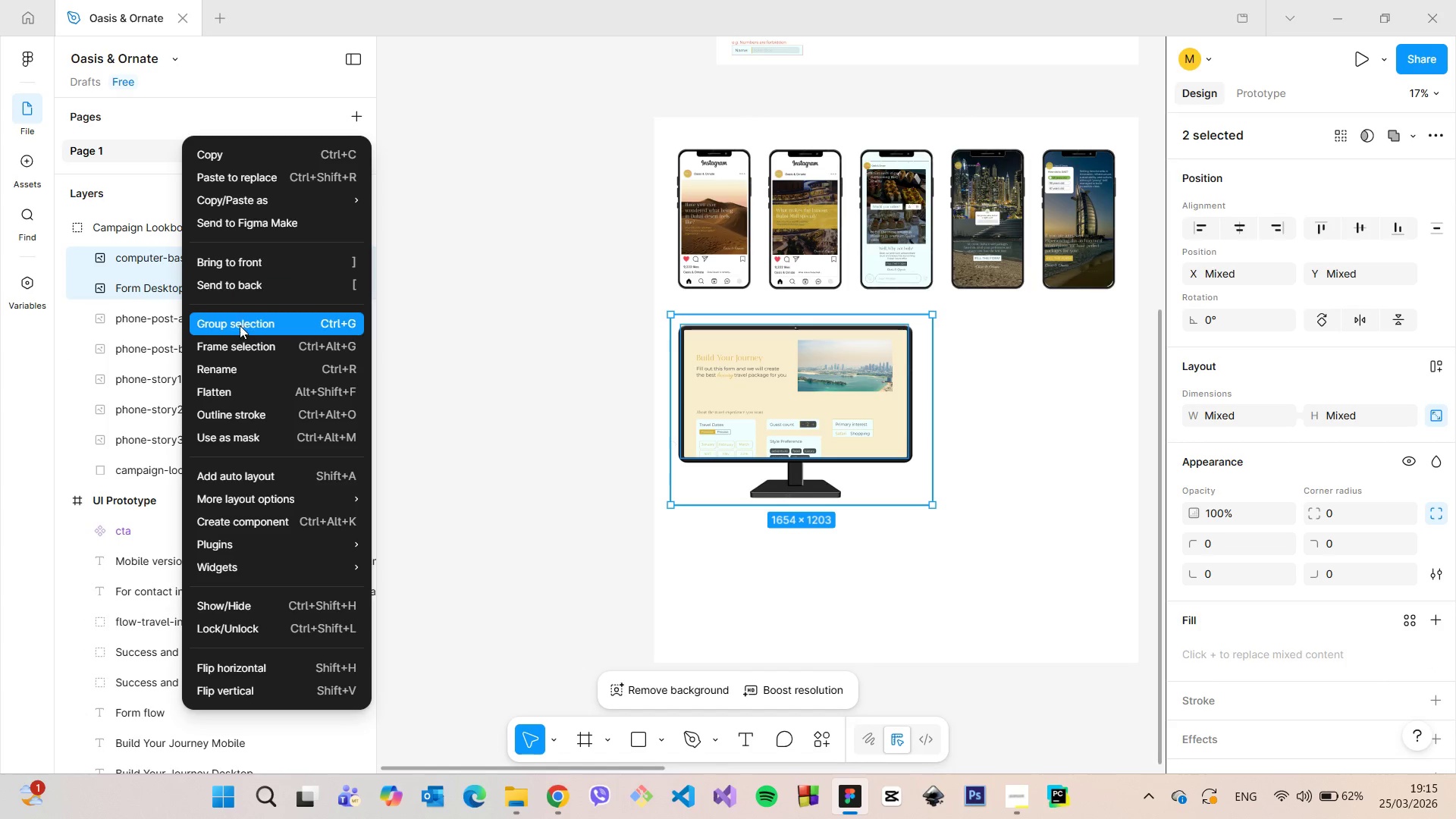 
left_click([241, 328])
 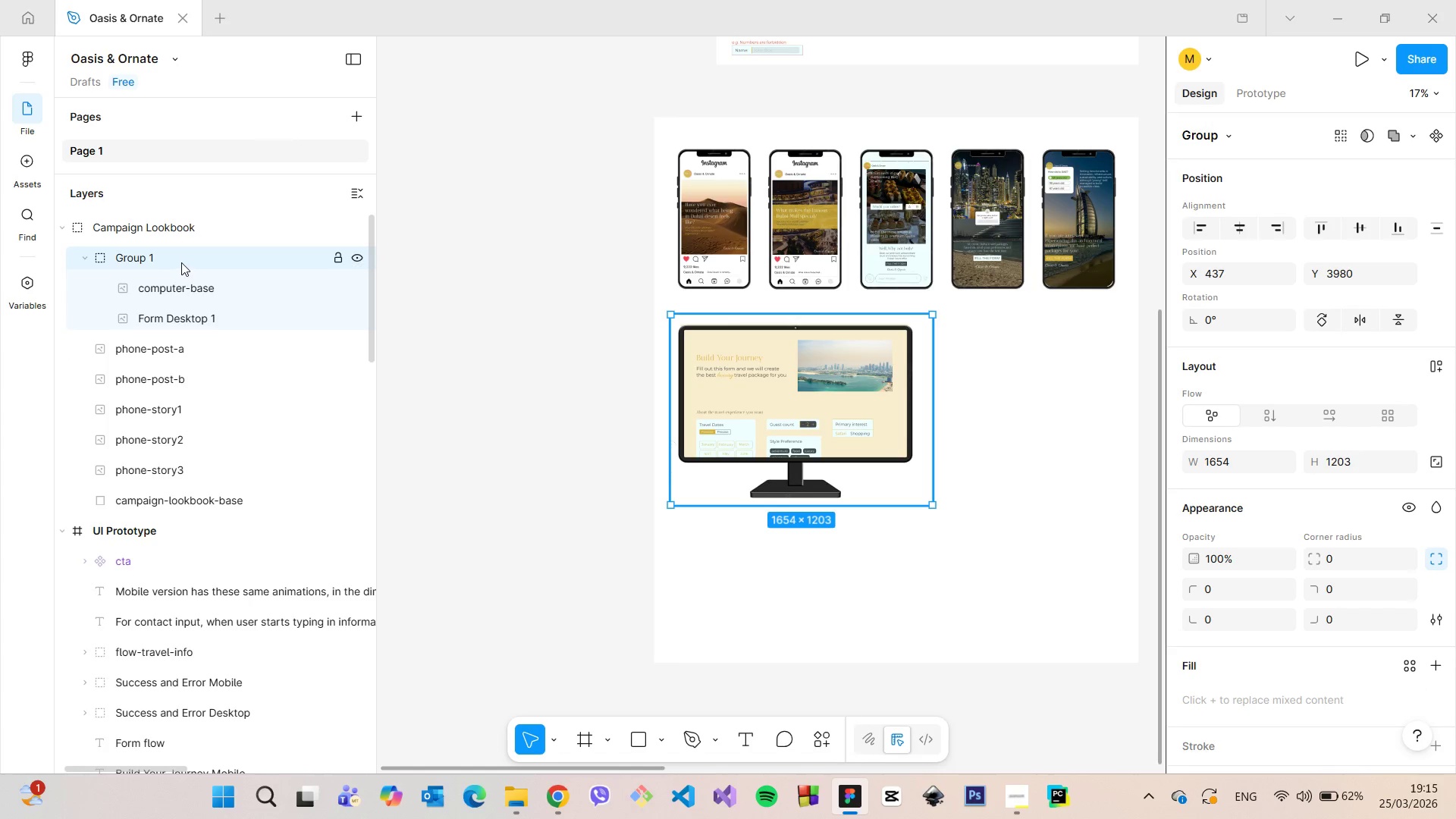 
double_click([181, 262])
 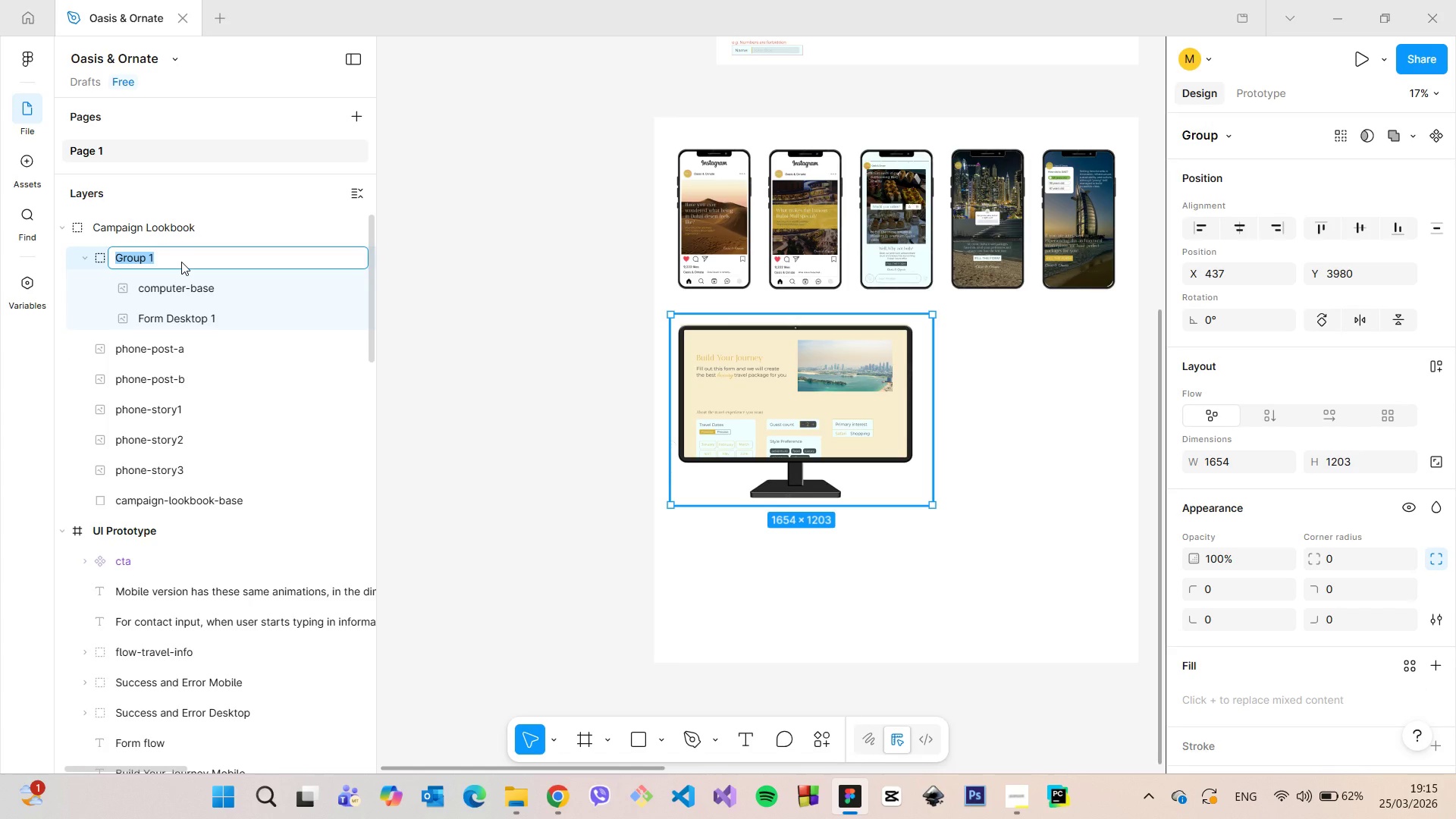 
type(form0de)
key(Backspace)
key(Backspace)
key(Backspace)
type(-desktop)
 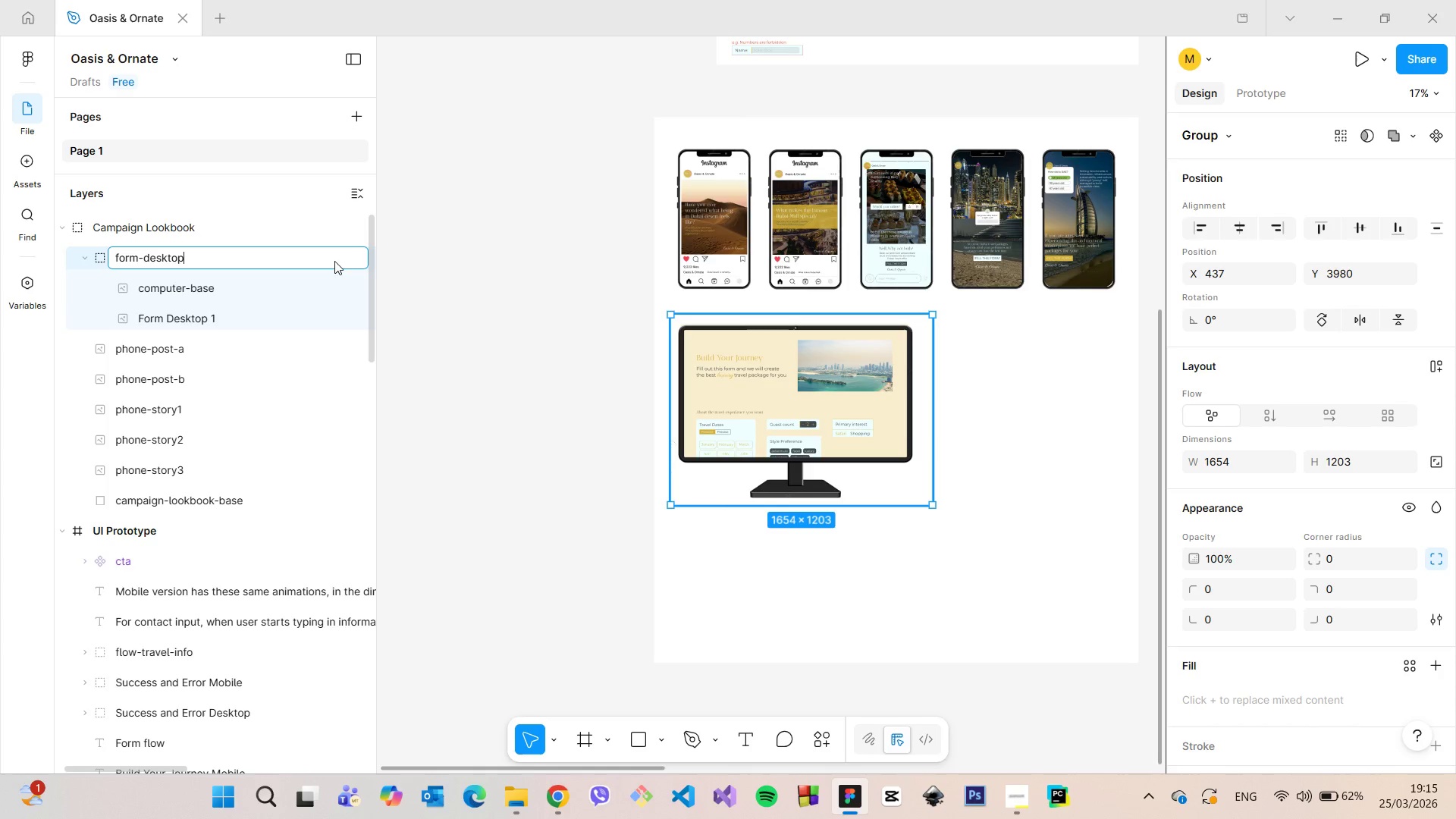 
left_click([411, 268])
 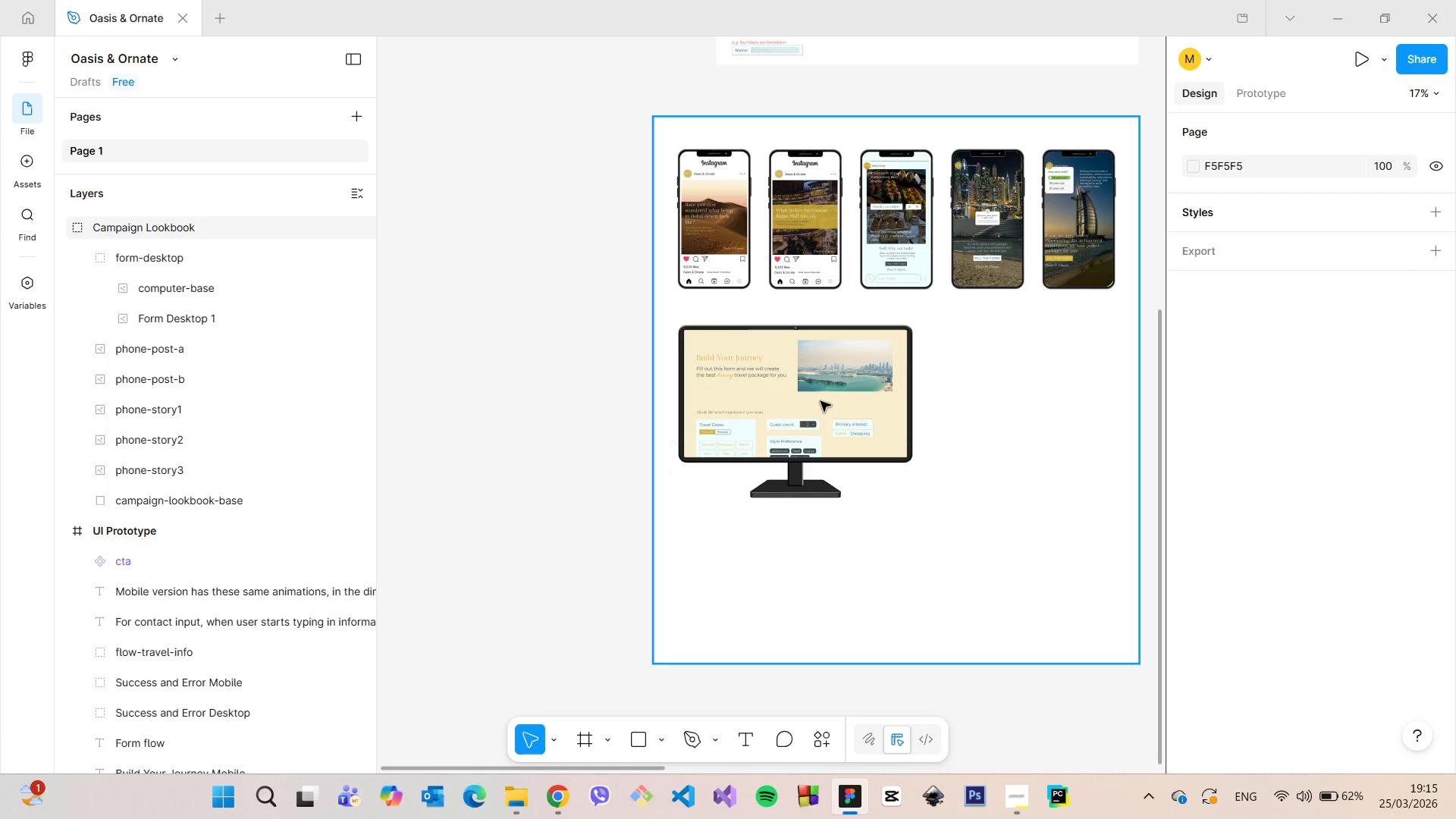 
double_click([821, 401])
 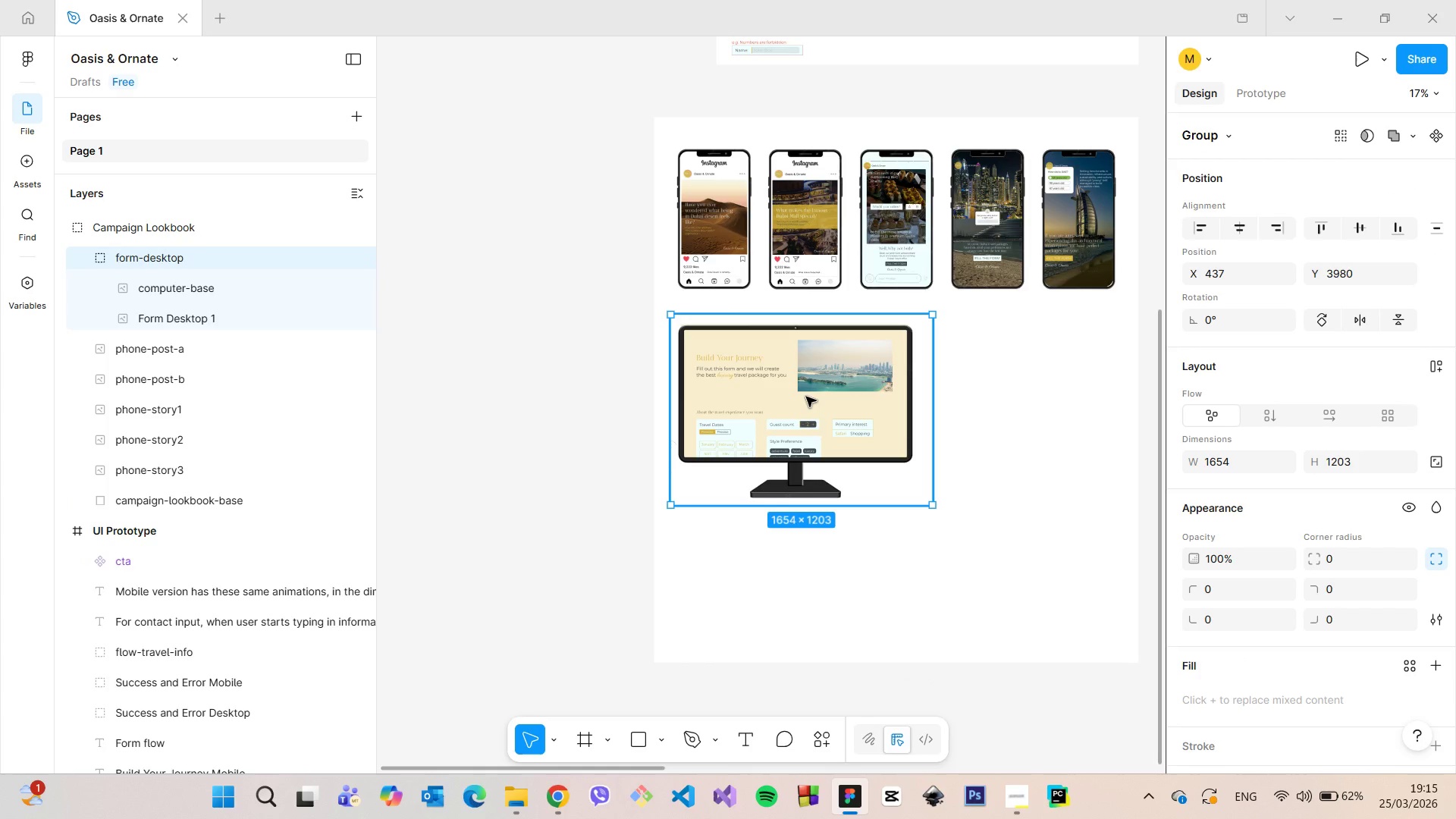 
left_click_drag(start_coordinate=[806, 397], to_coordinate=[805, 405])
 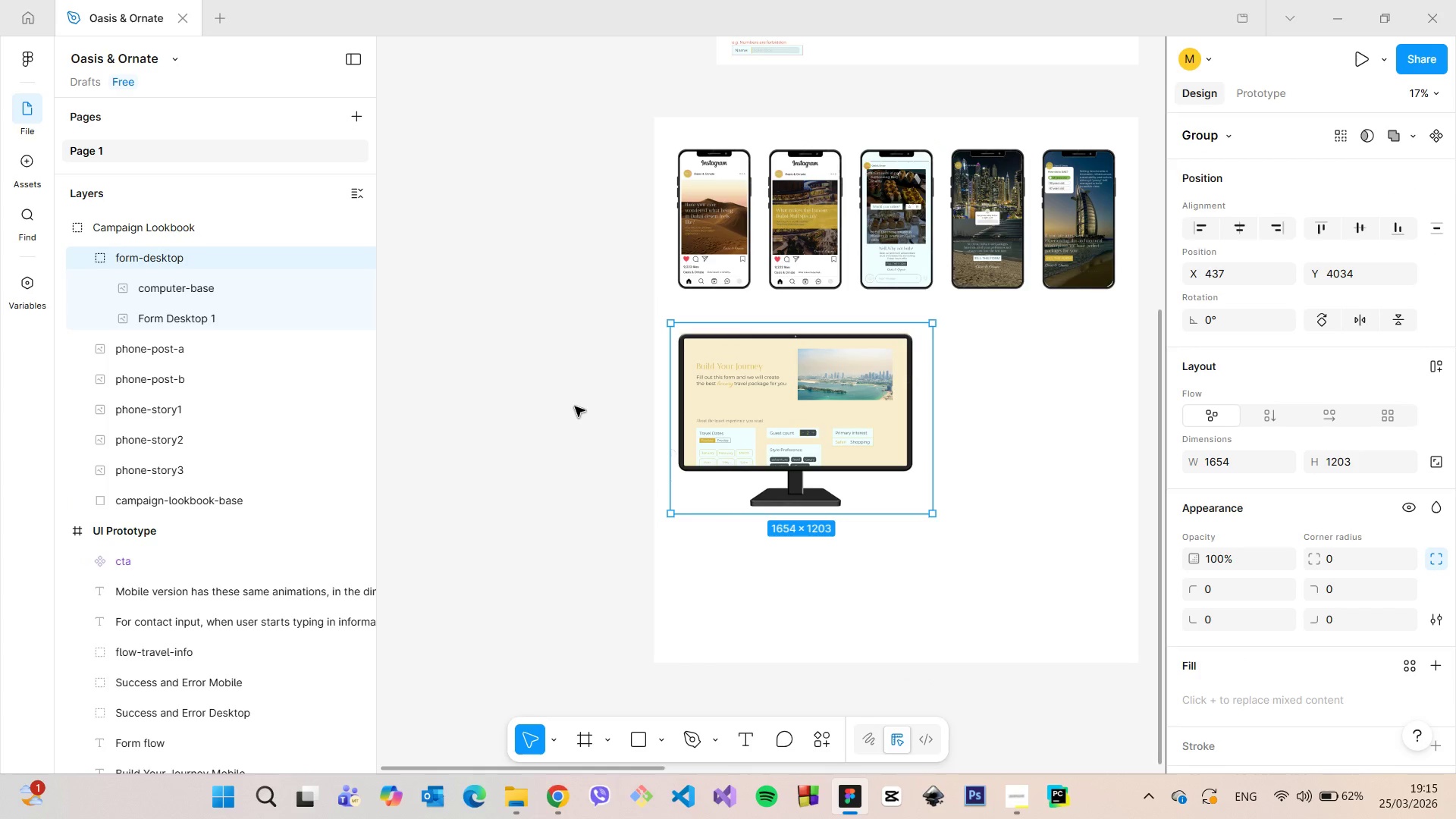 
left_click([575, 406])
 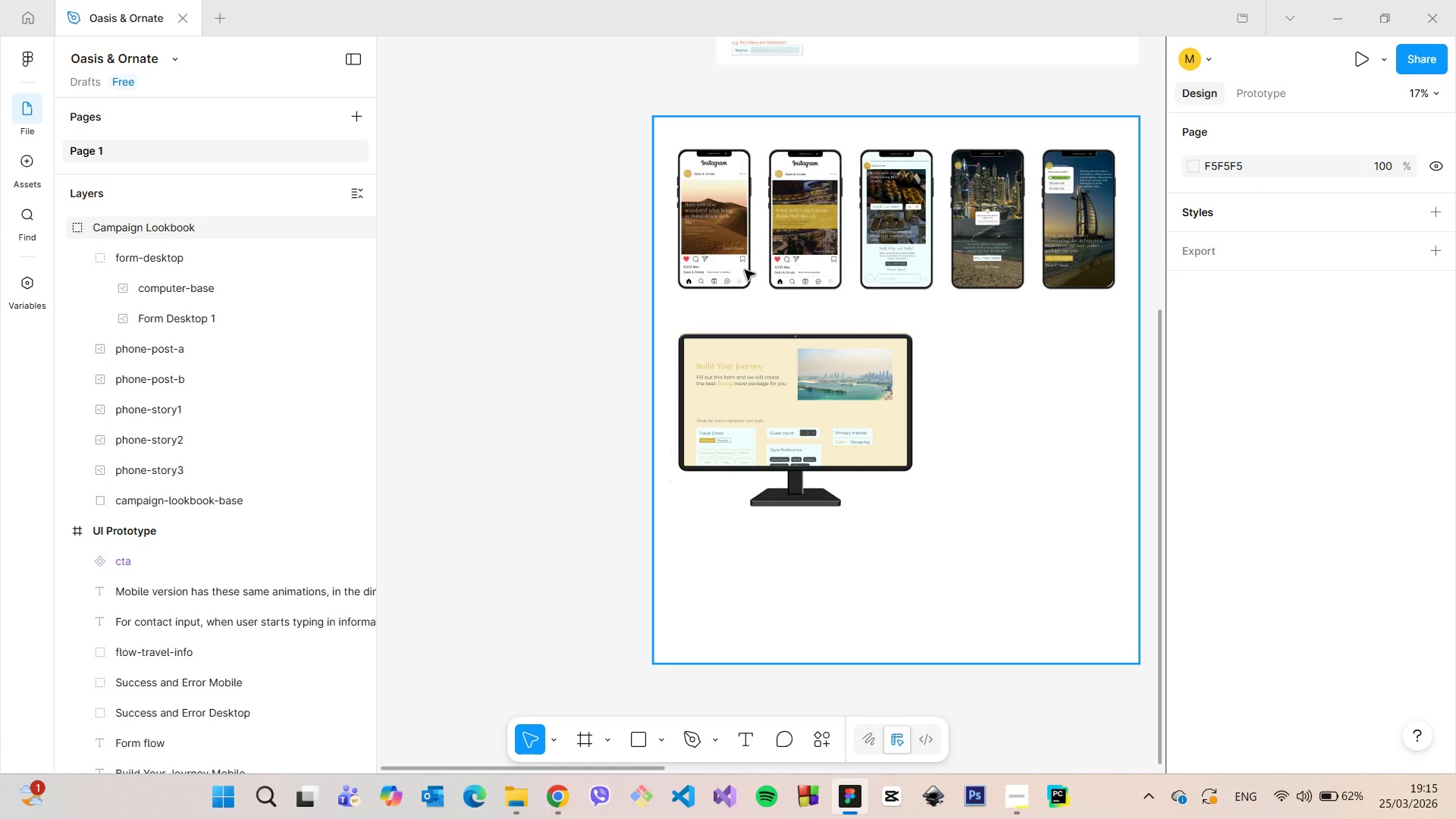 
scroll: coordinate [973, 106], scroll_direction: down, amount: 8.0
 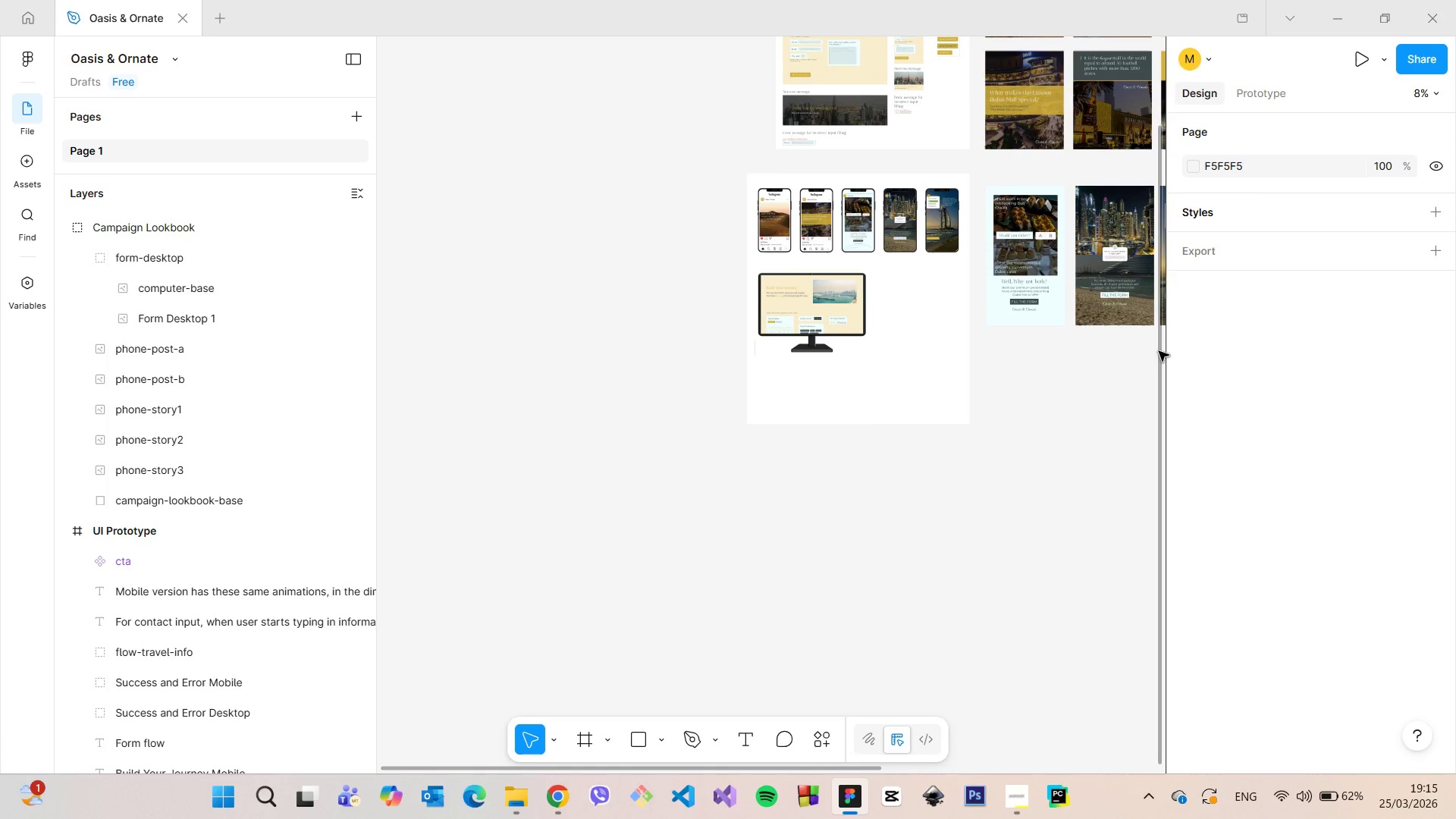 
left_click_drag(start_coordinate=[1159, 351], to_coordinate=[1097, 182])
 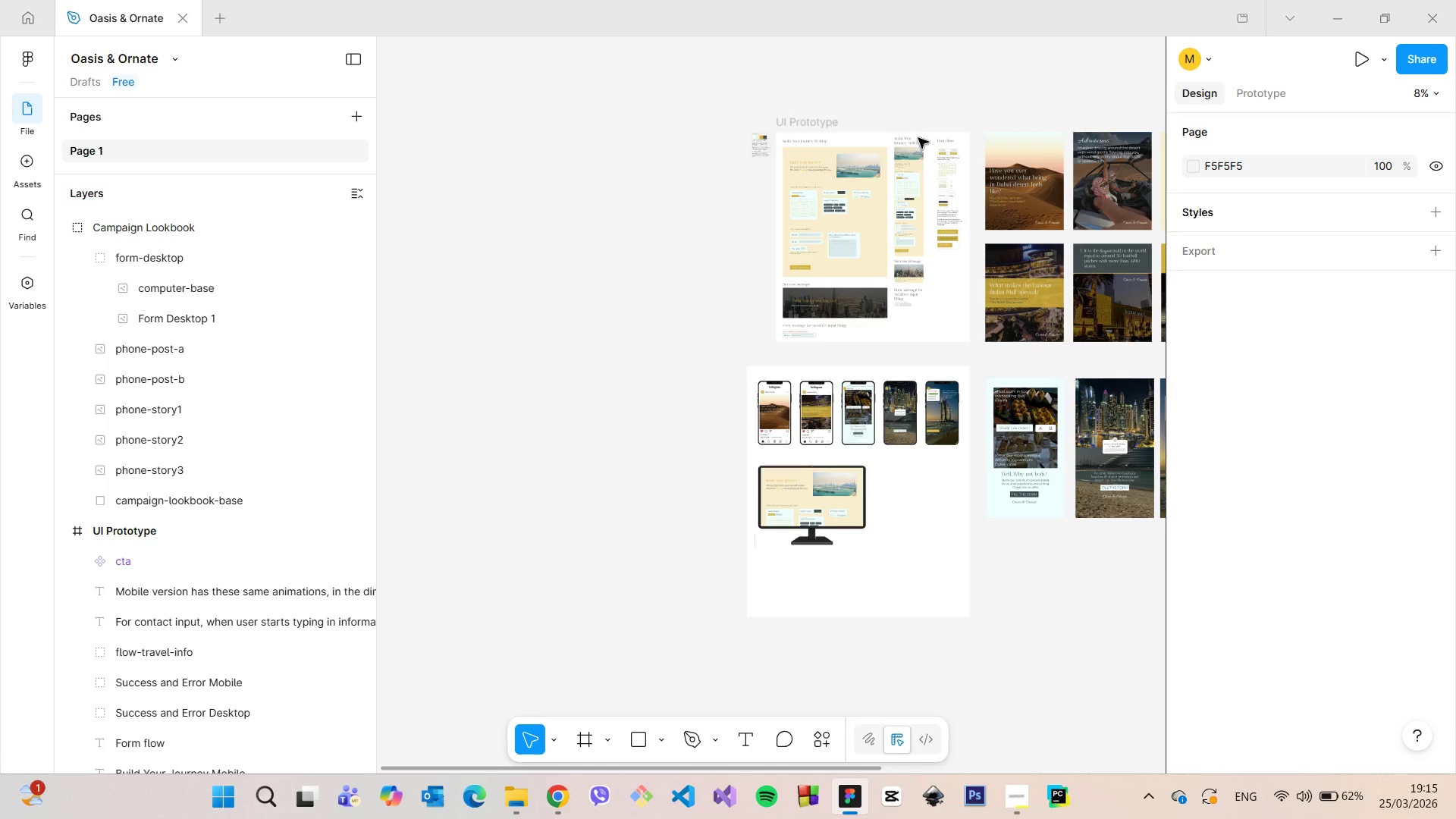 
scroll: coordinate [911, 171], scroll_direction: up, amount: 22.0
 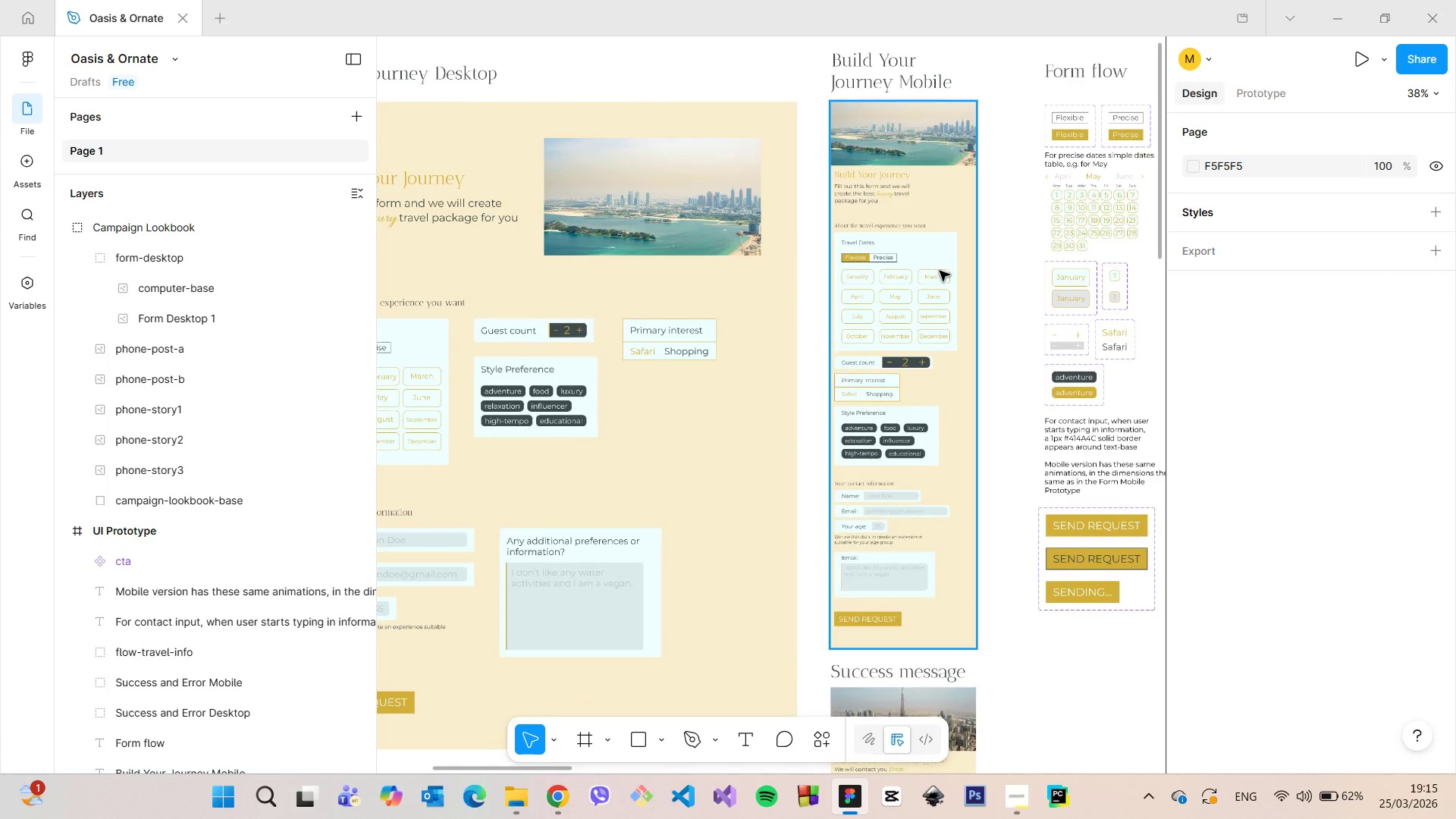 
left_click([940, 271])
 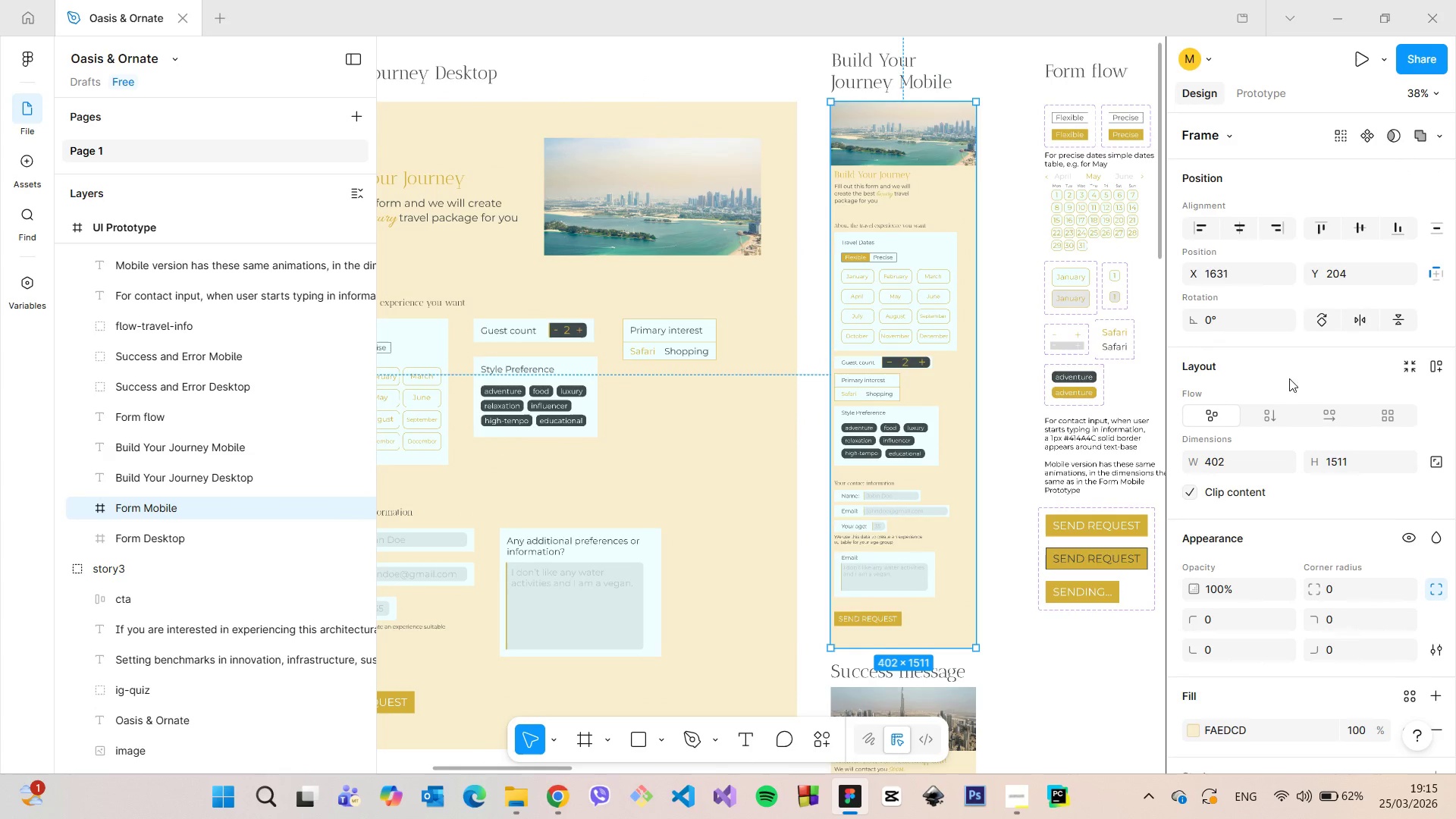 
scroll: coordinate [1310, 585], scroll_direction: down, amount: 9.0
 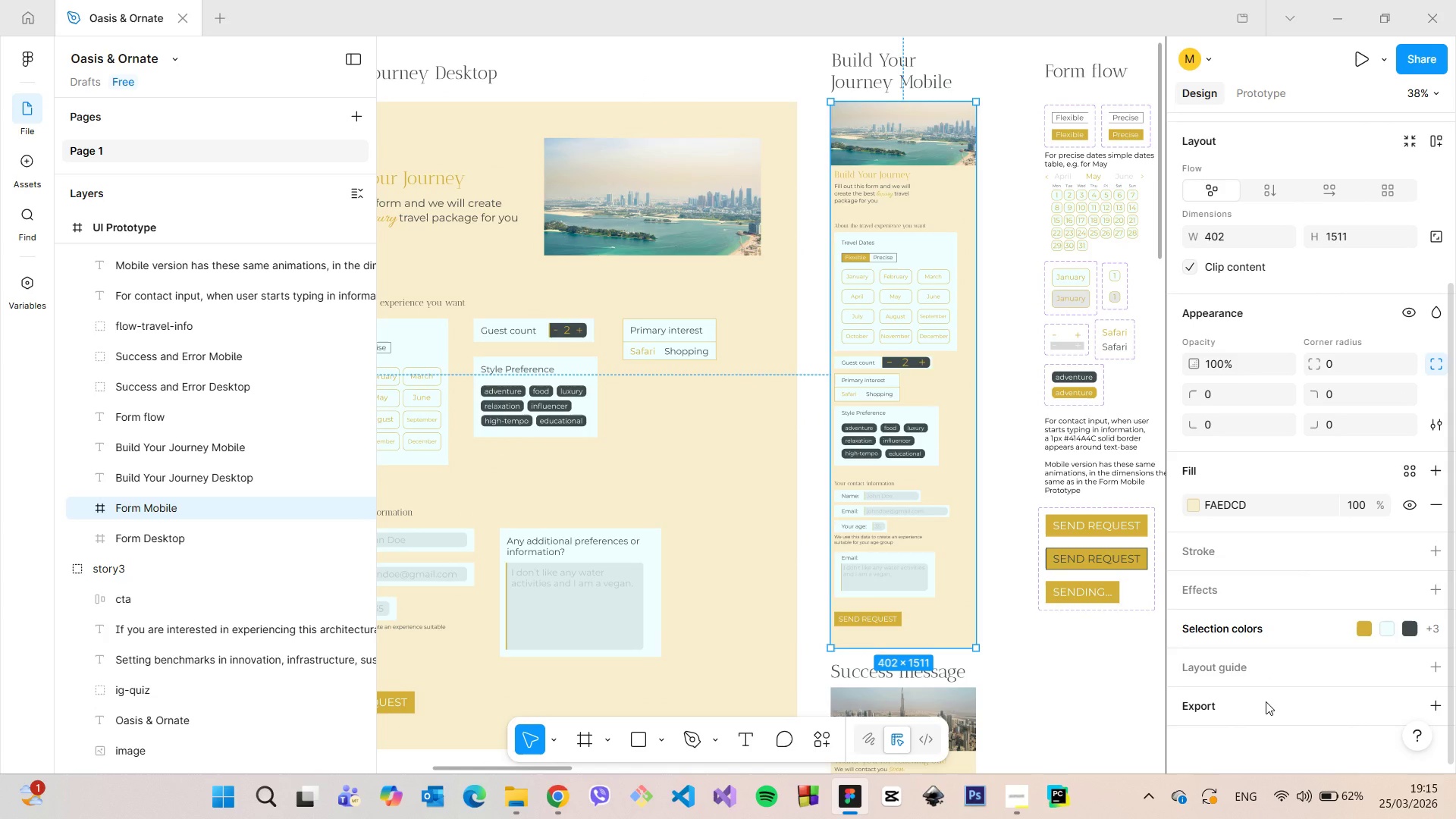 
left_click([1266, 701])
 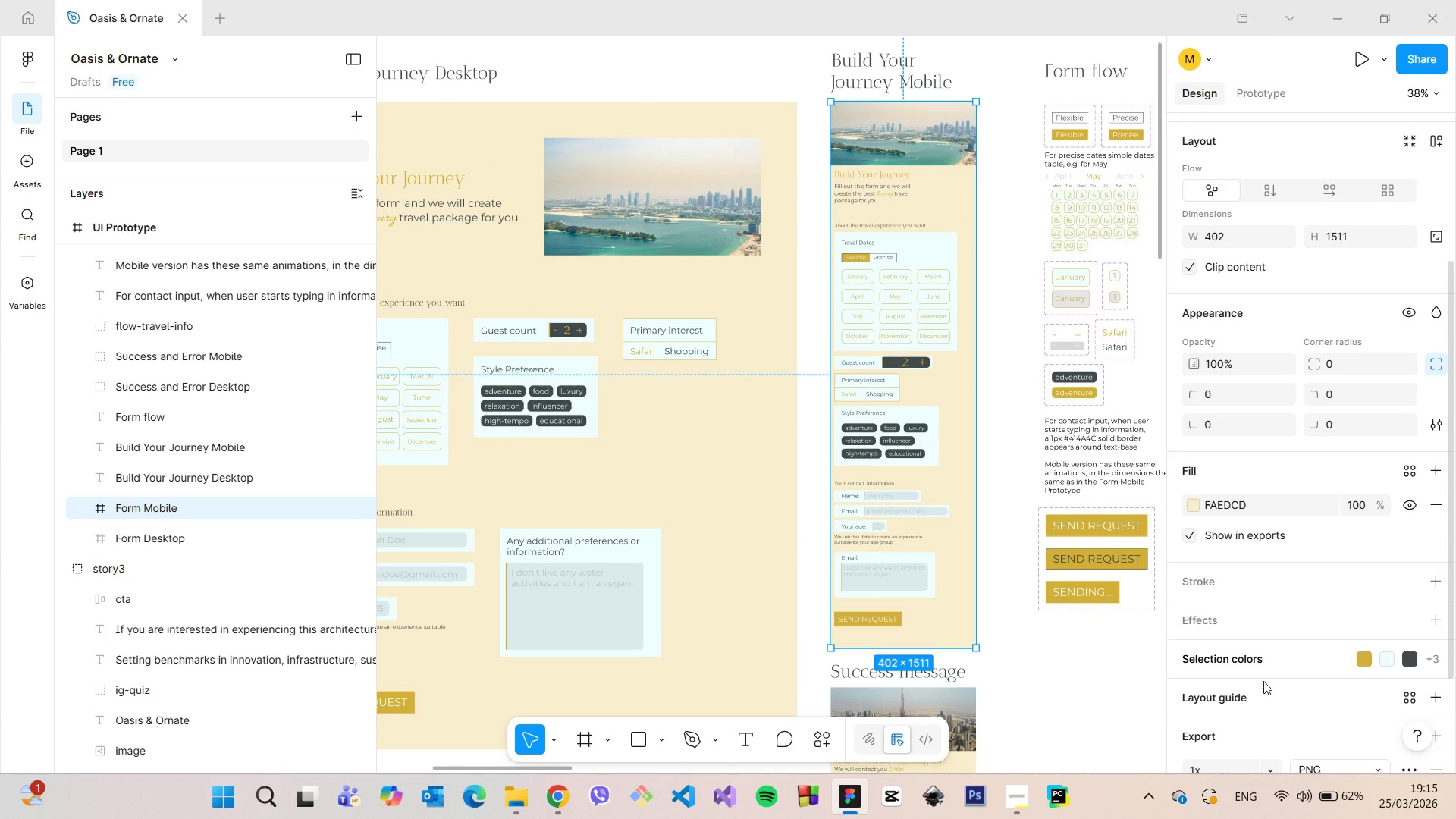 
scroll: coordinate [1263, 681], scroll_direction: down, amount: 4.0
 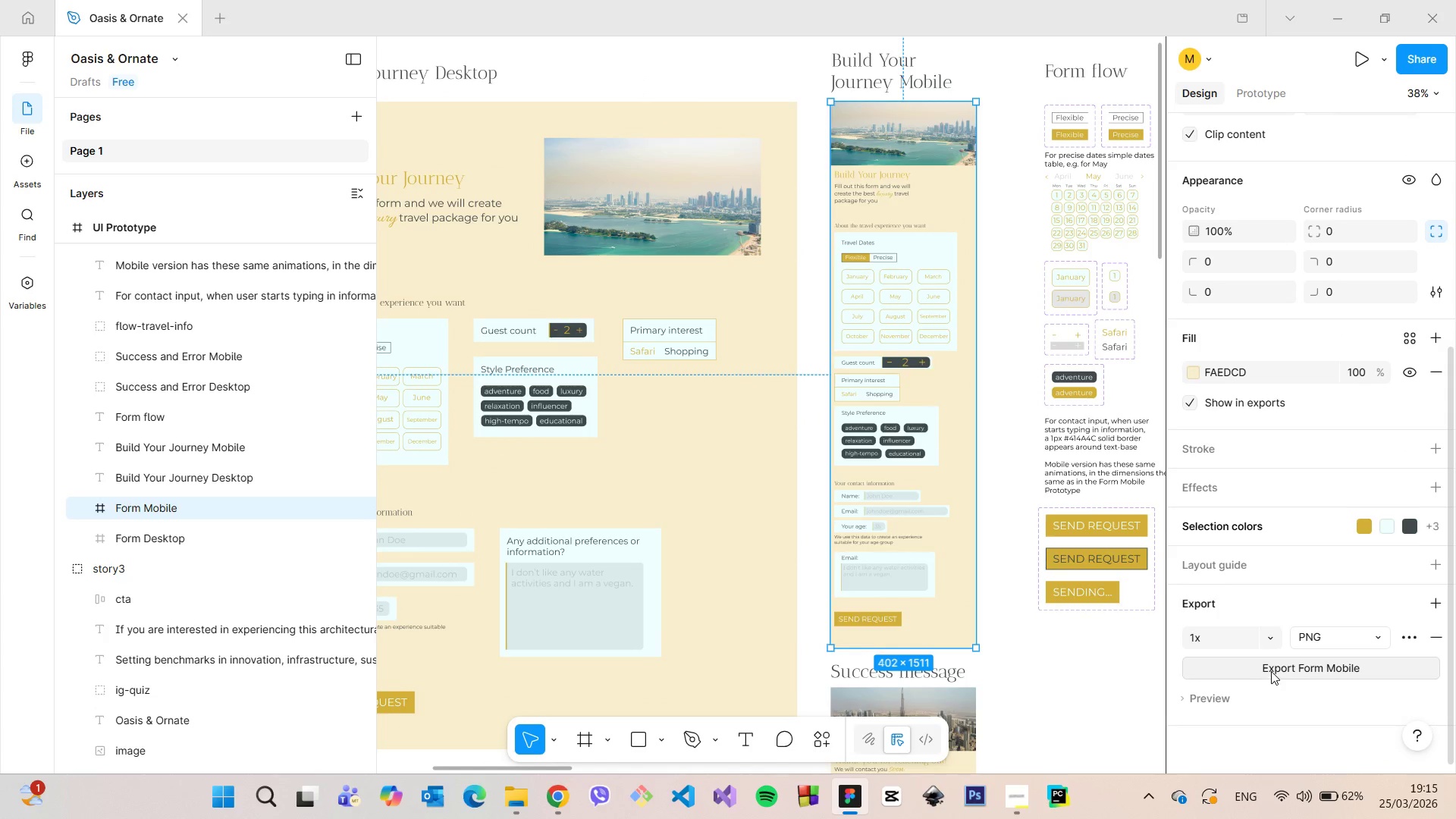 
left_click([1271, 671])
 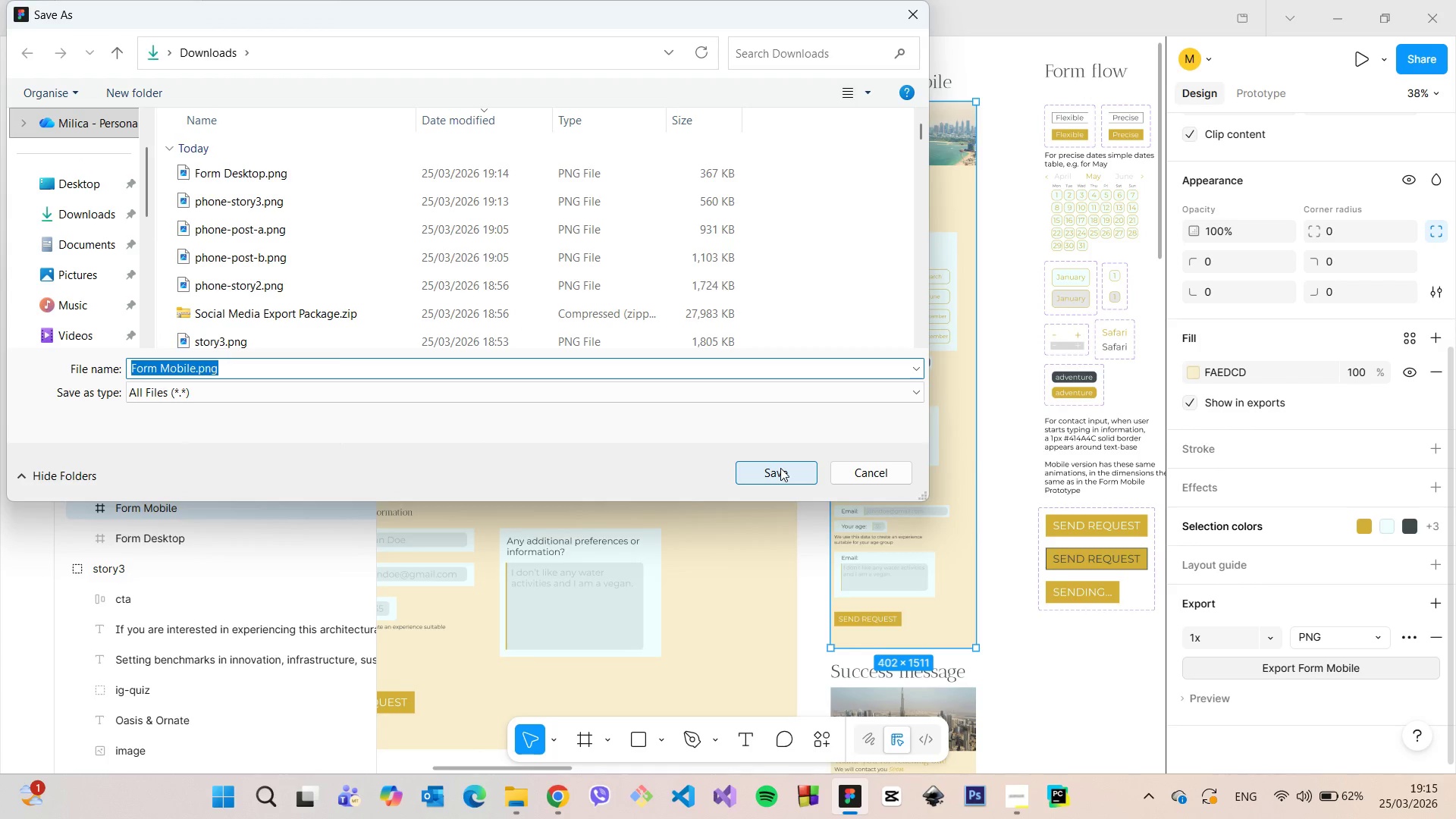 
left_click([780, 468])
 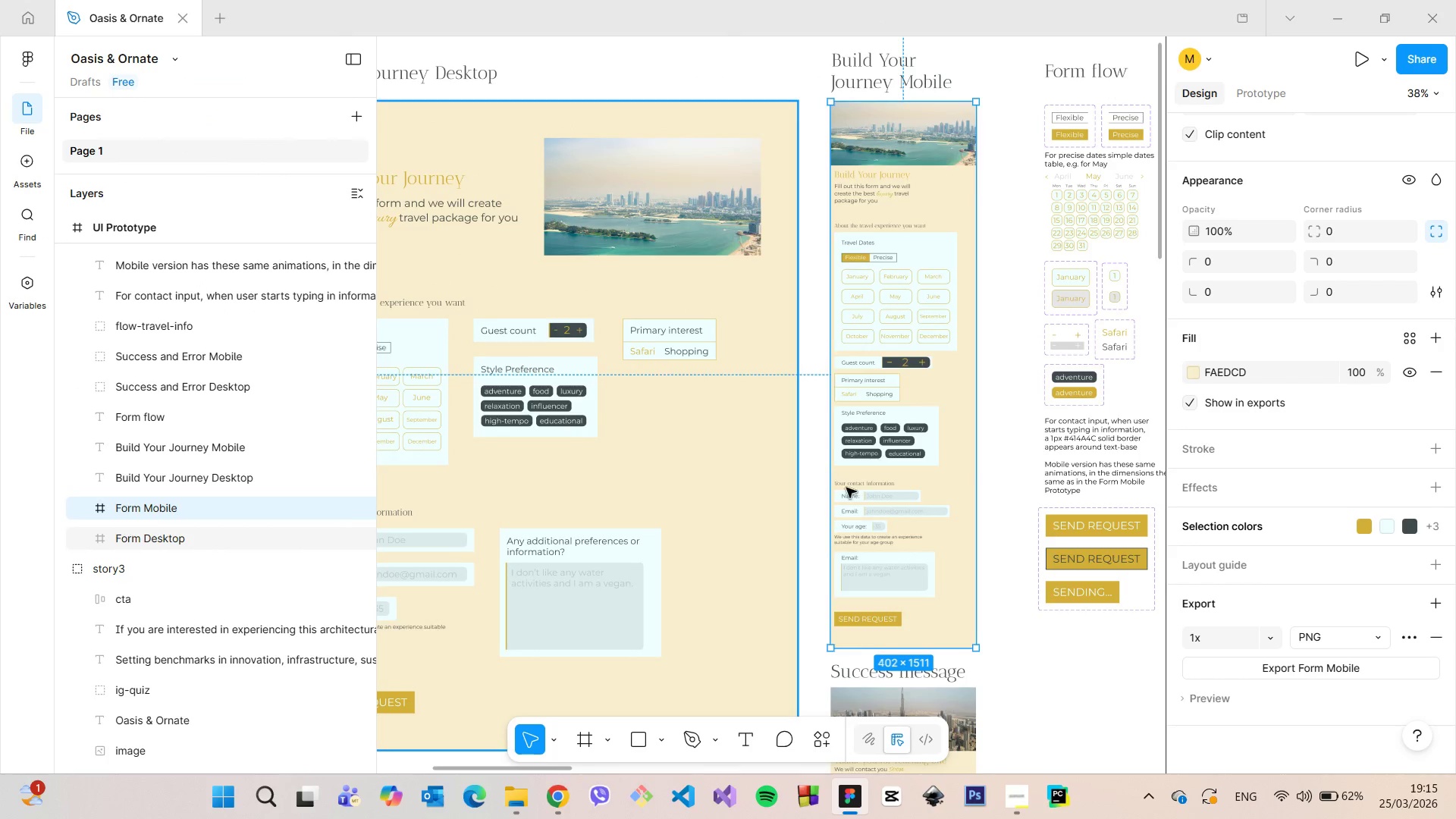 
scroll: coordinate [846, 491], scroll_direction: down, amount: 19.0
 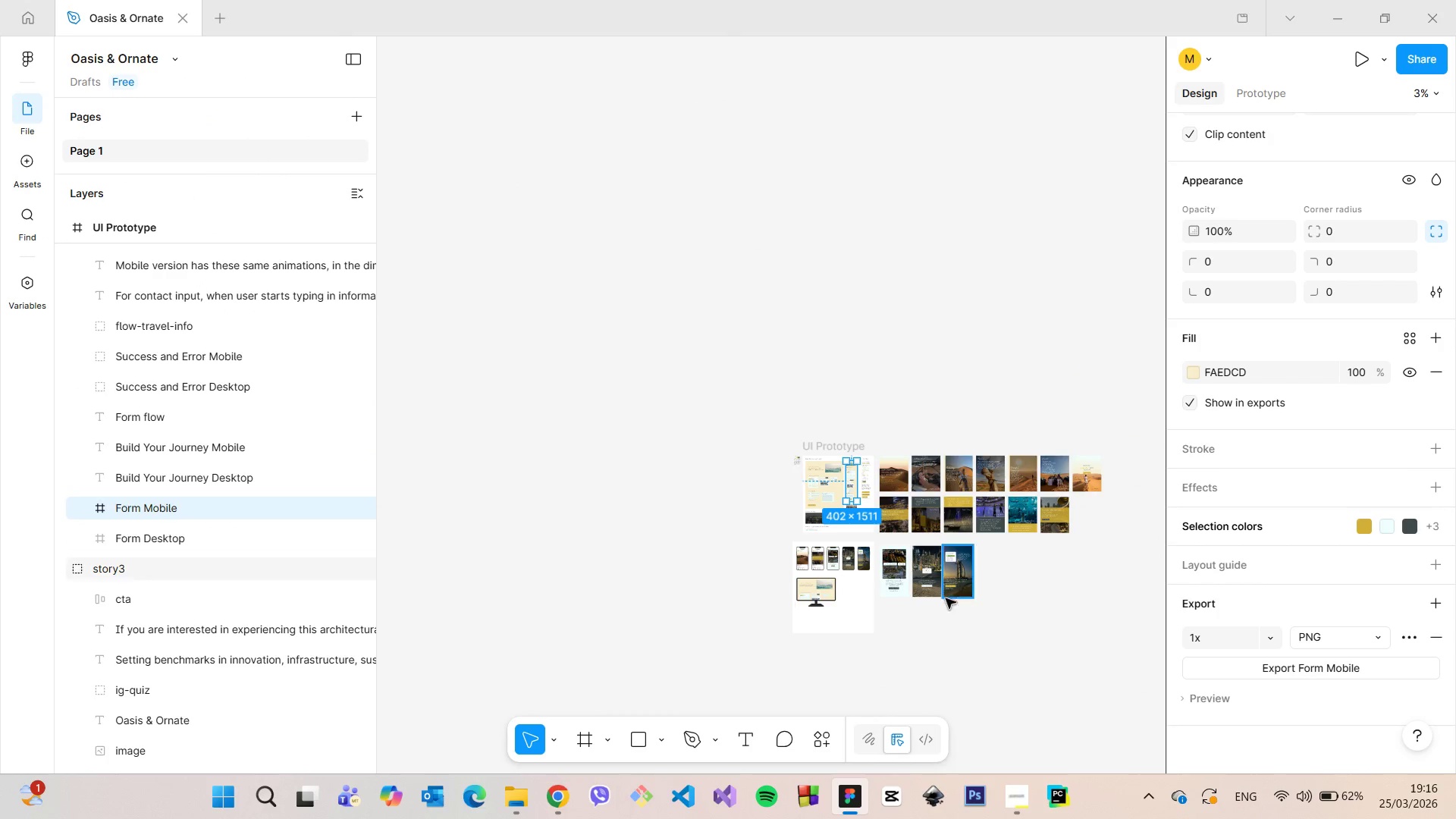 
scroll: coordinate [653, 353], scroll_direction: up, amount: 27.0
 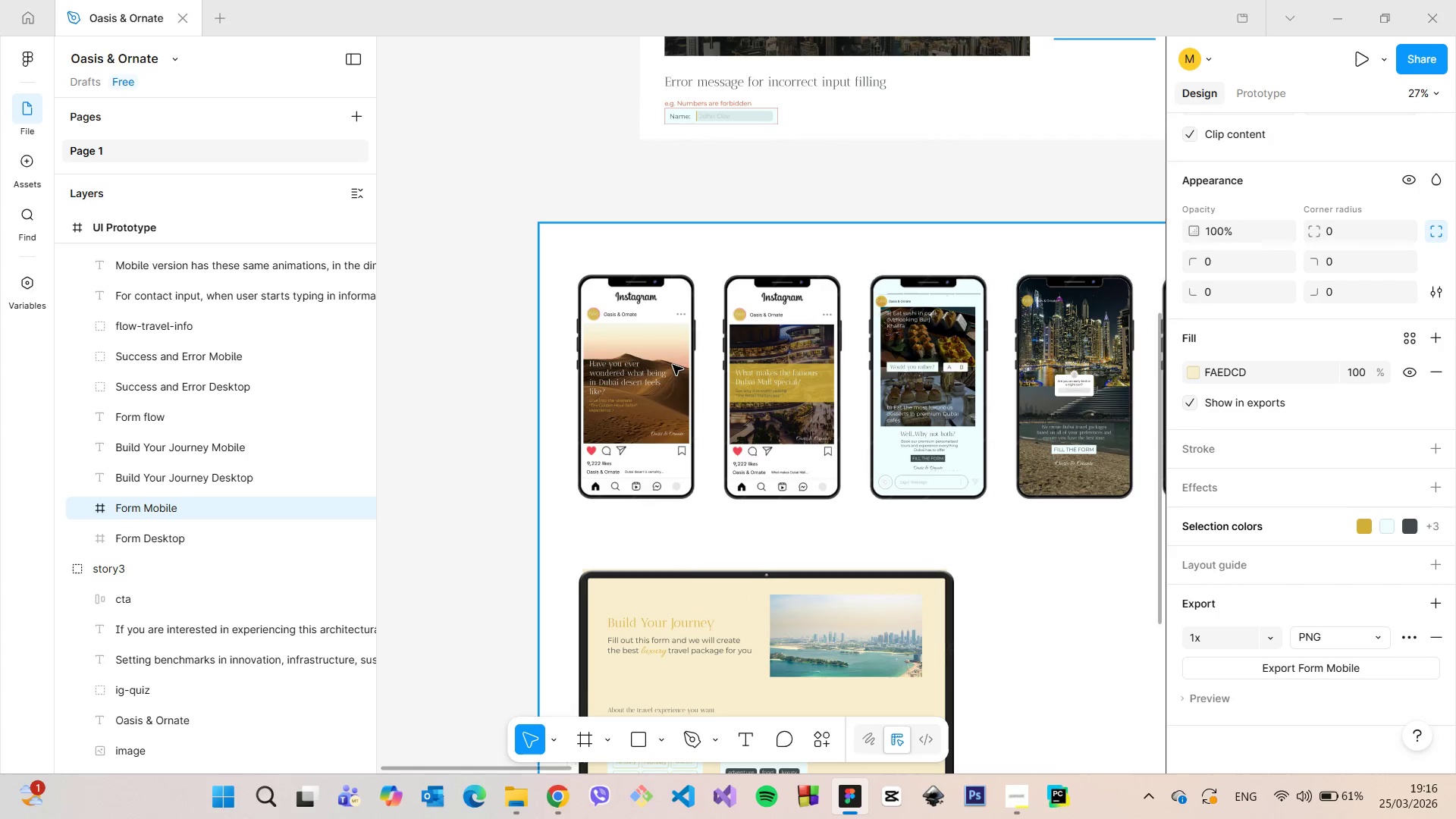 
scroll: coordinate [673, 366], scroll_direction: down, amount: 7.0
 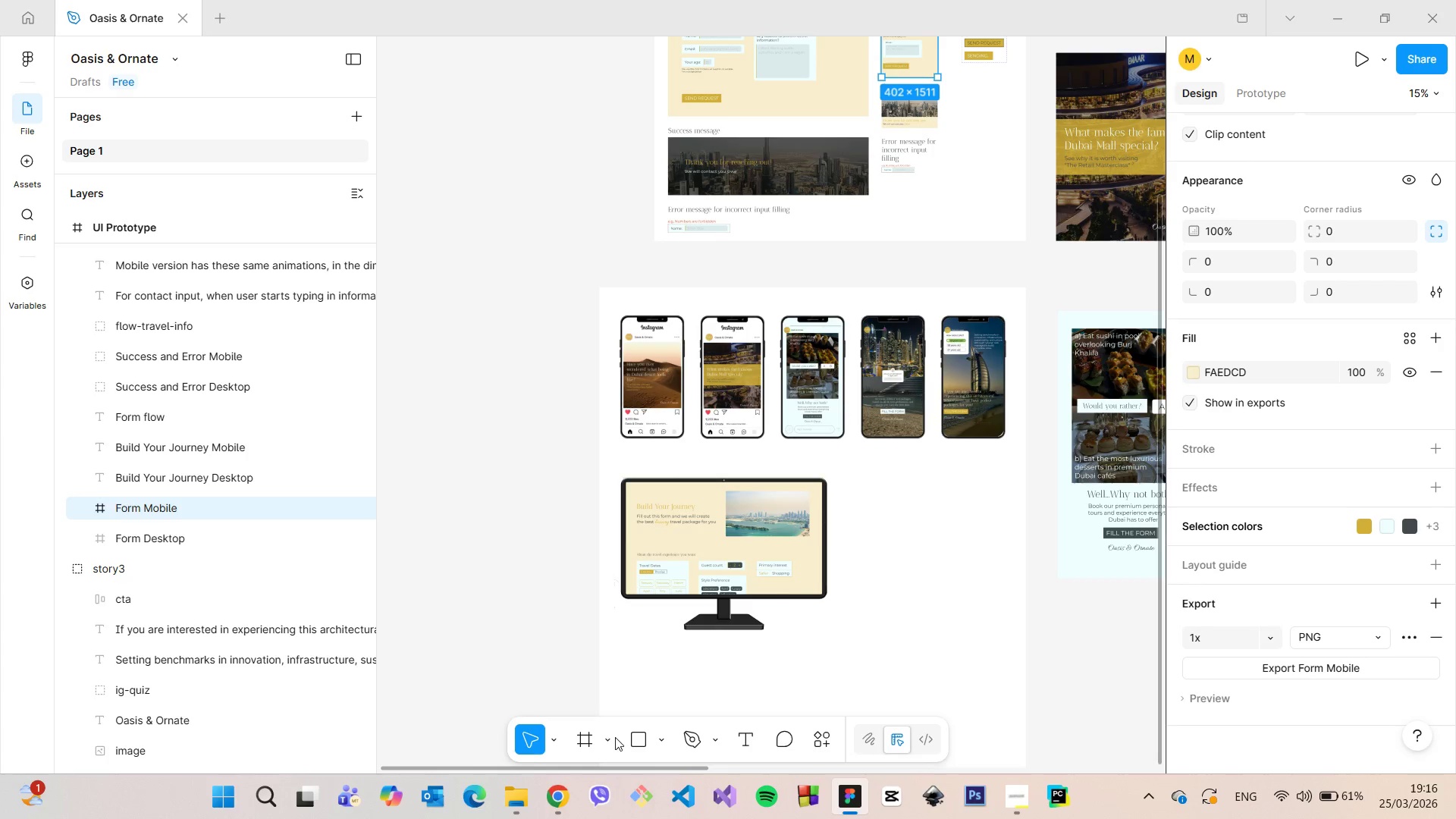 
left_click([657, 733])
 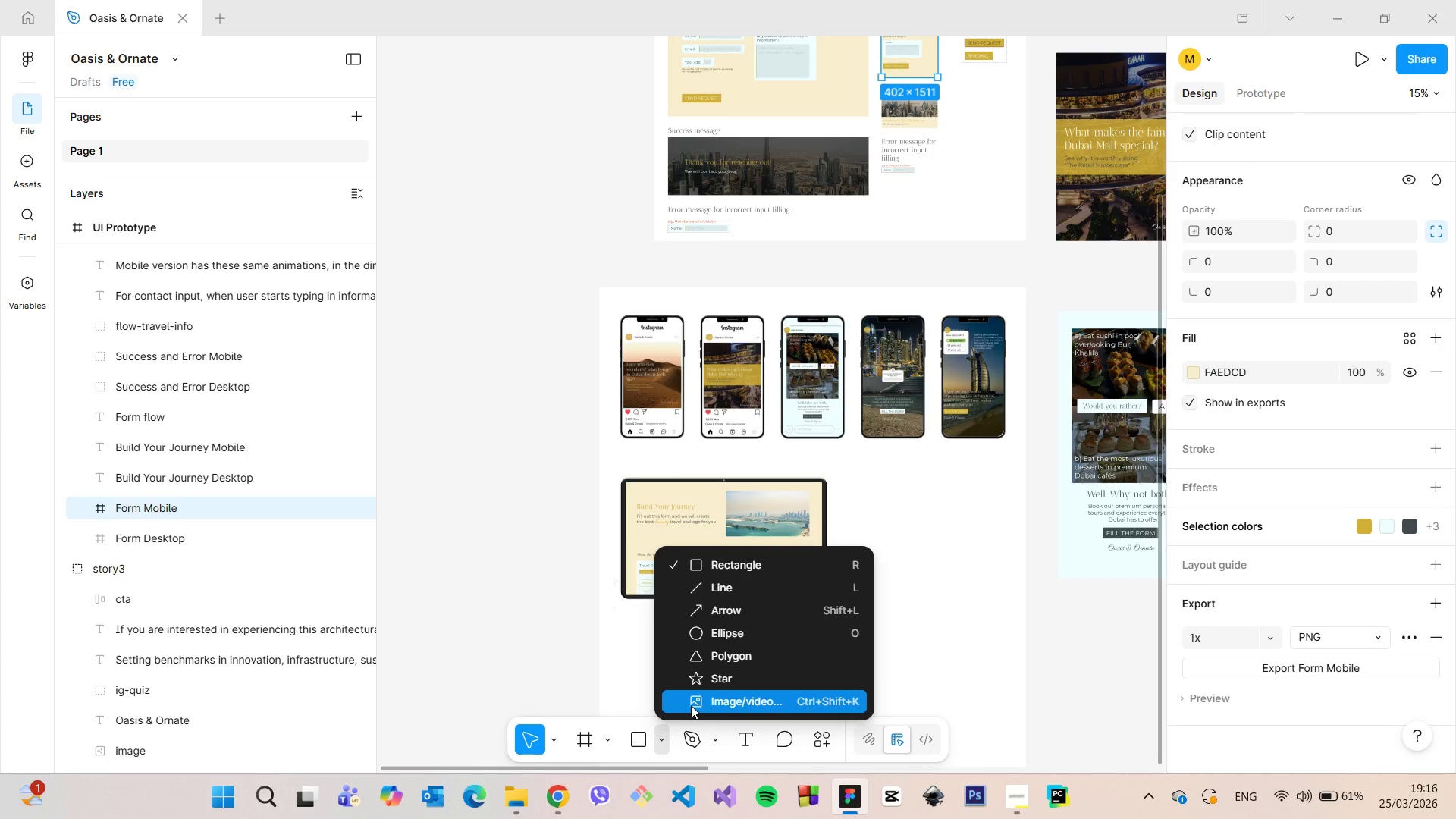 
left_click([692, 703])
 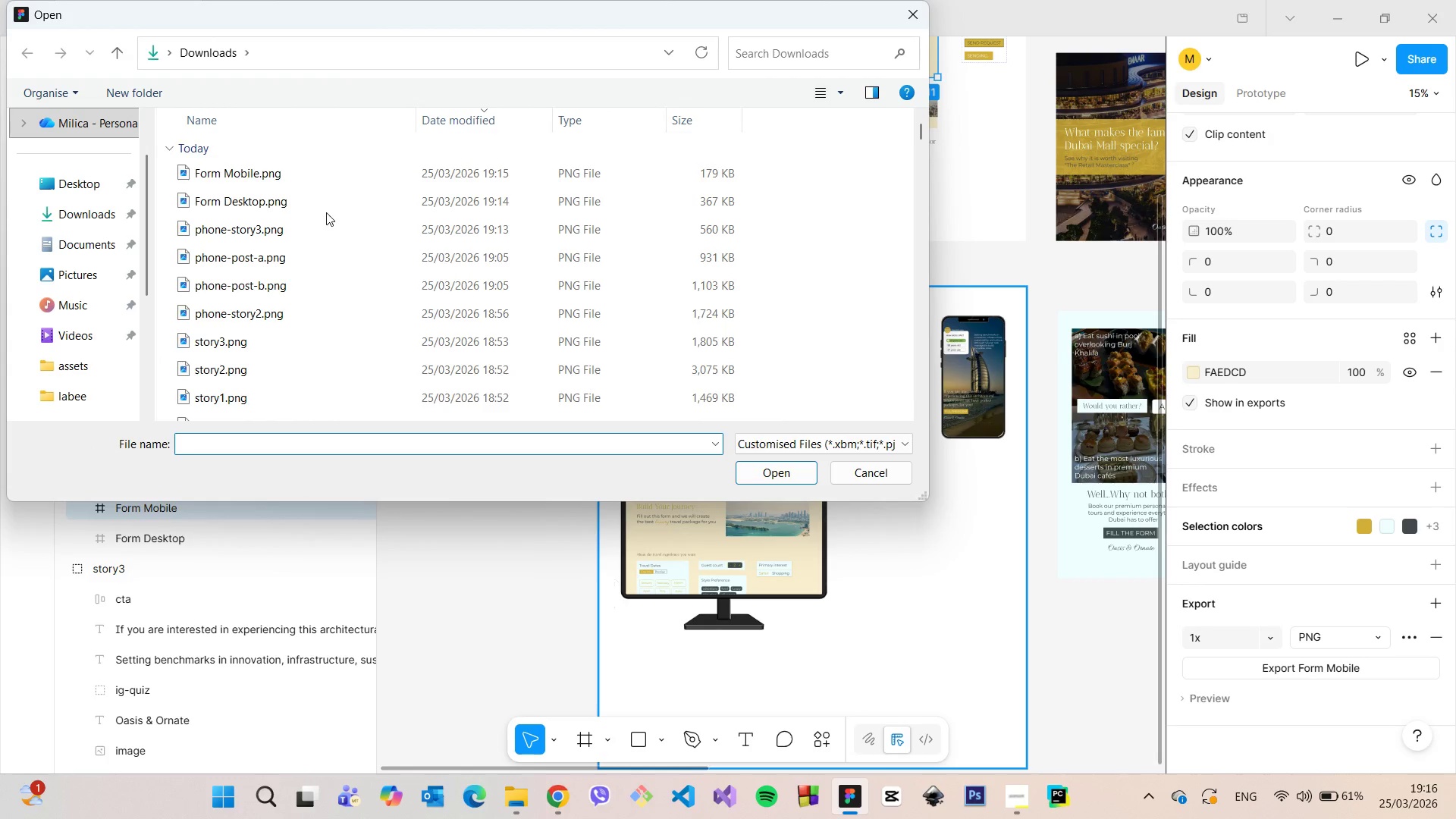 
scroll: coordinate [301, 340], scroll_direction: down, amount: 1.0
 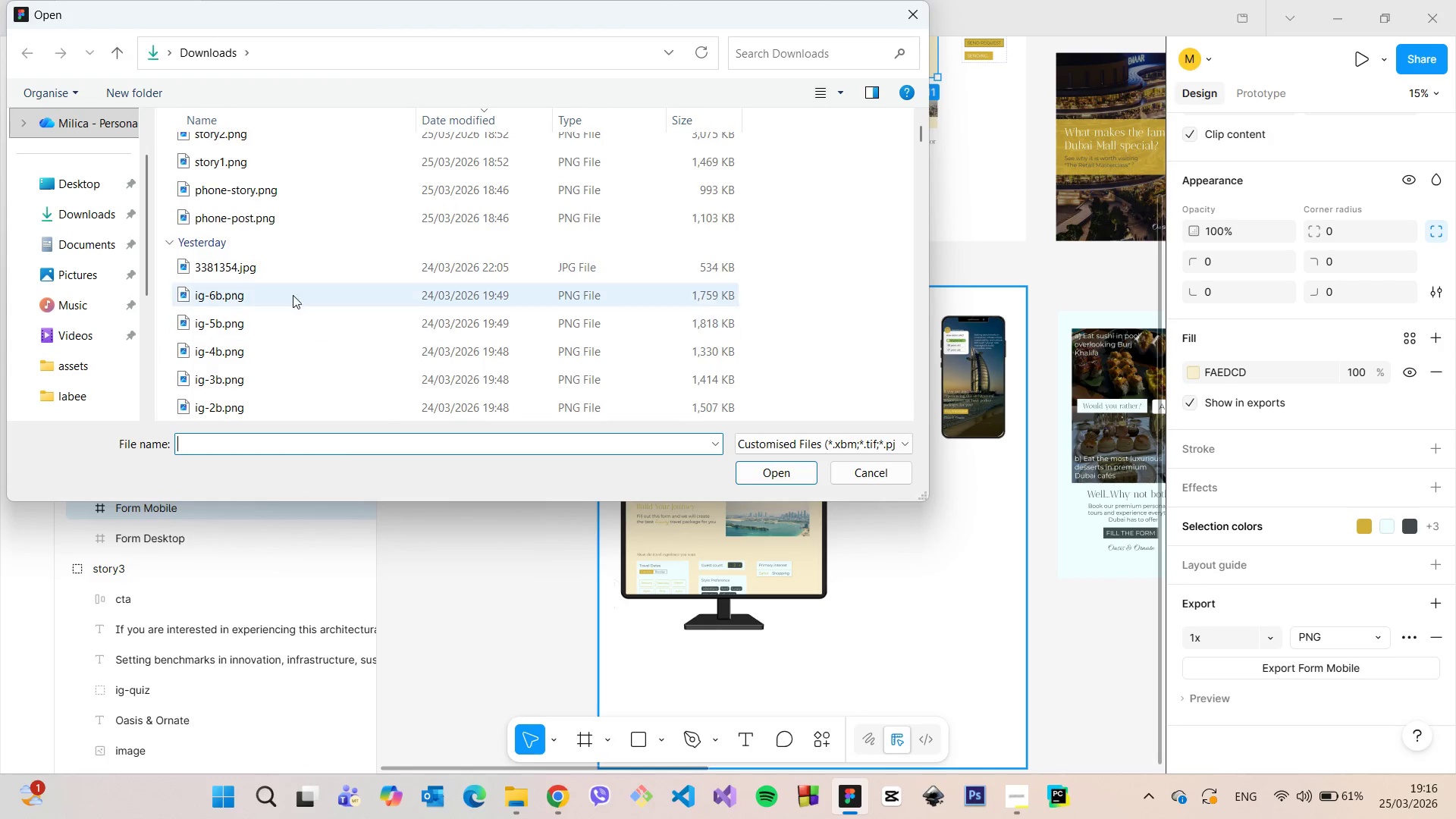 
left_click([287, 271])
 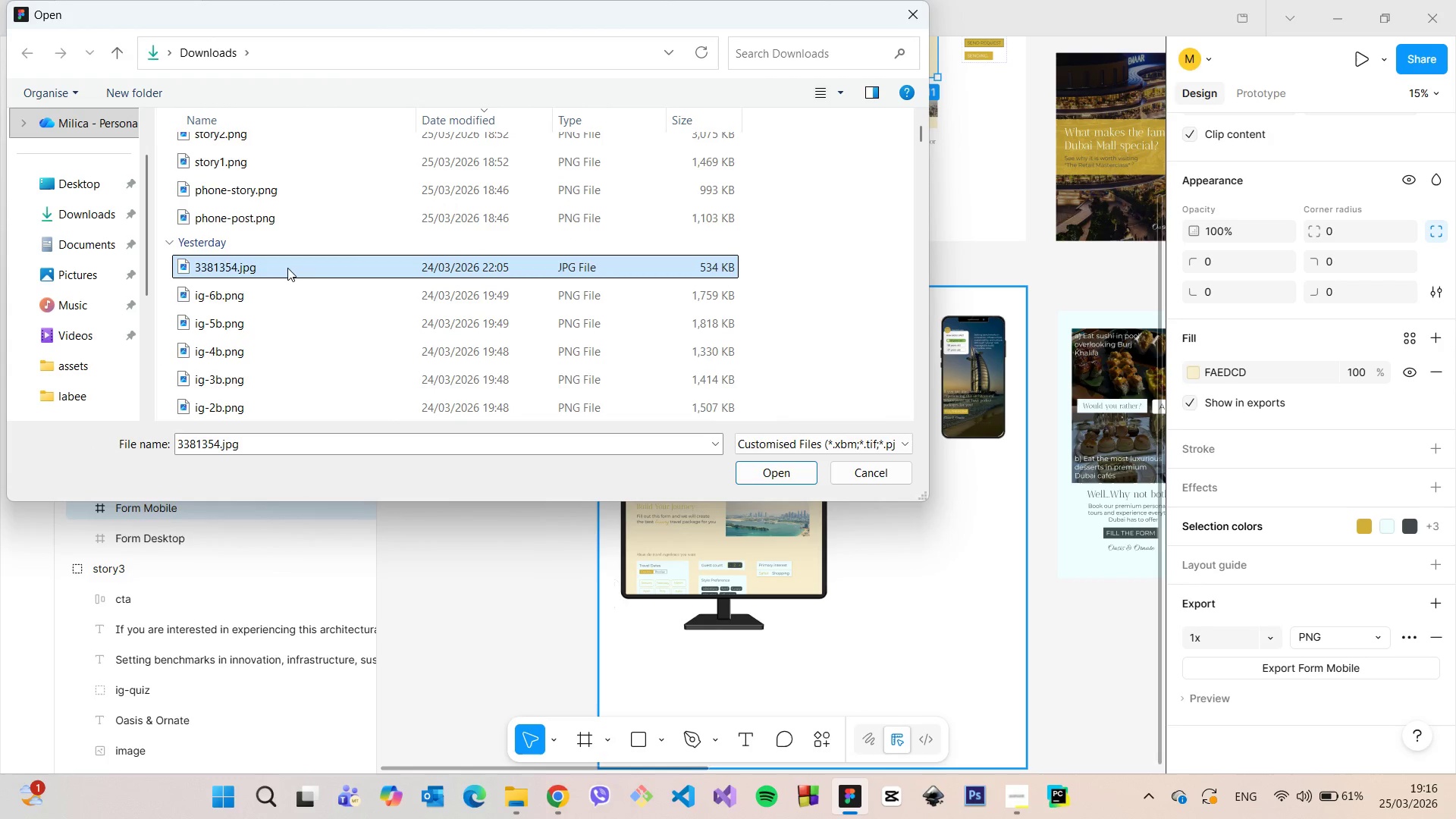 
left_click_drag(start_coordinate=[287, 268], to_coordinate=[449, 285])
 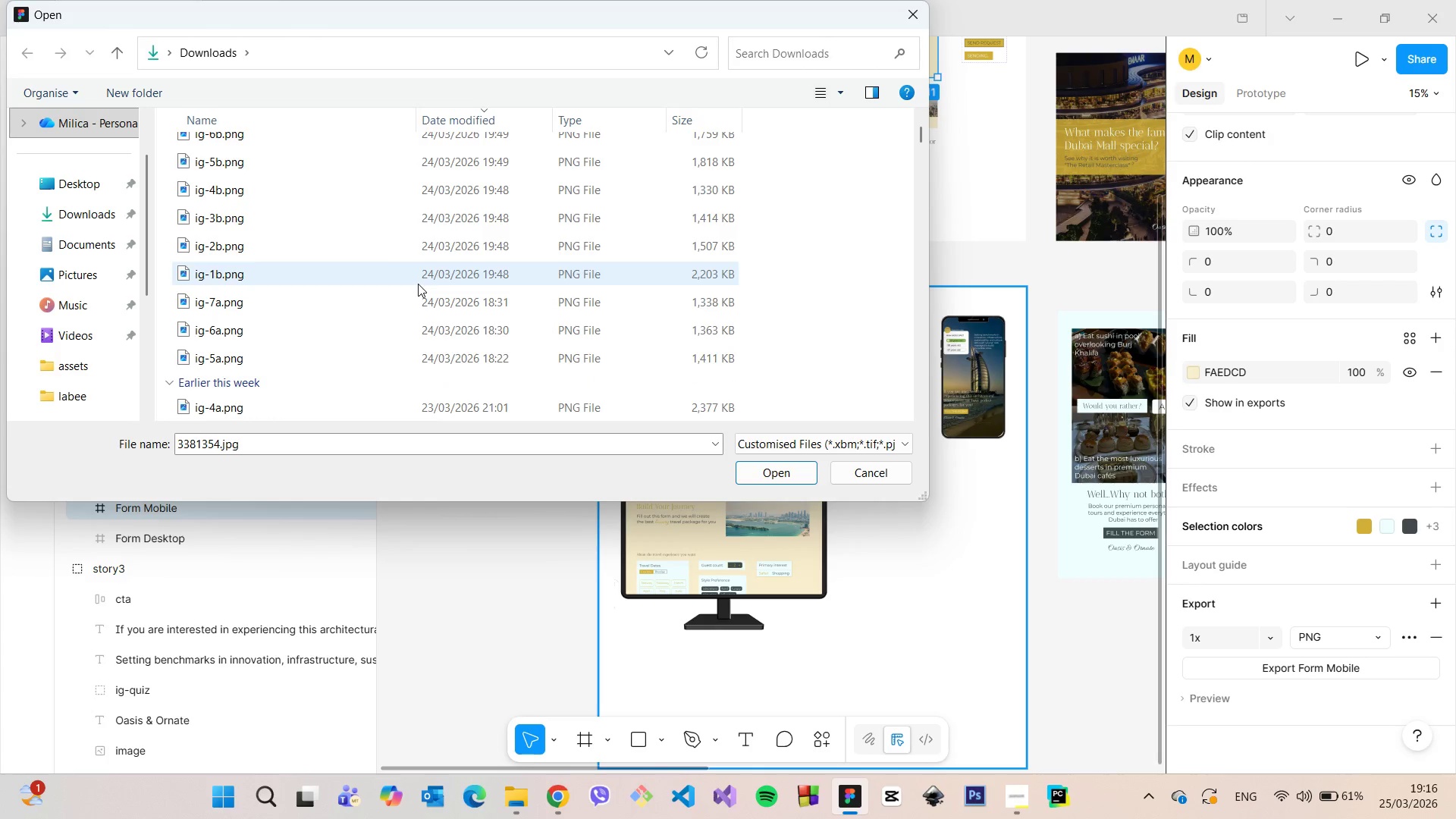 
scroll: coordinate [418, 284], scroll_direction: down, amount: 4.0
 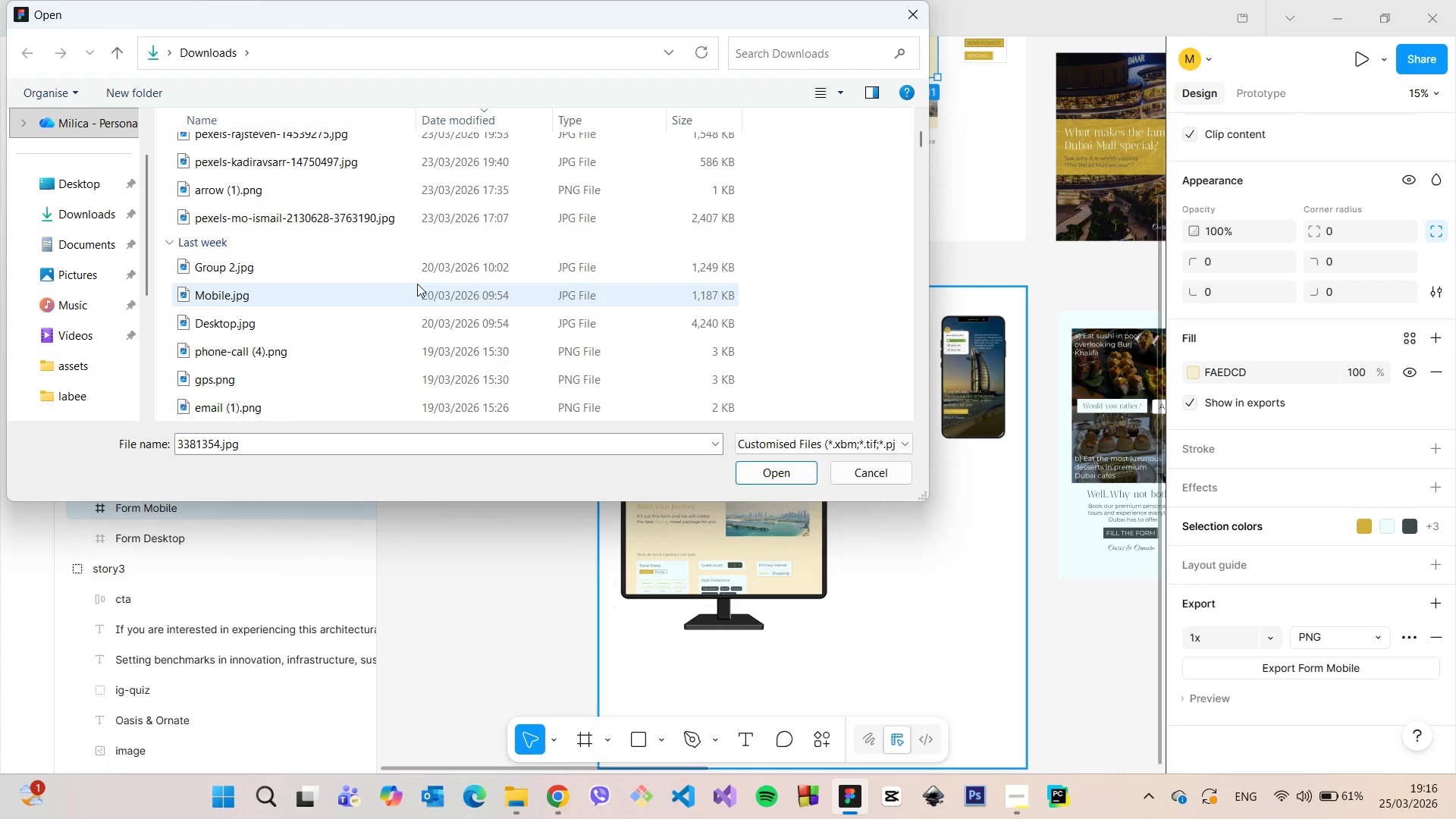 
scroll: coordinate [417, 284], scroll_direction: up, amount: 6.0
 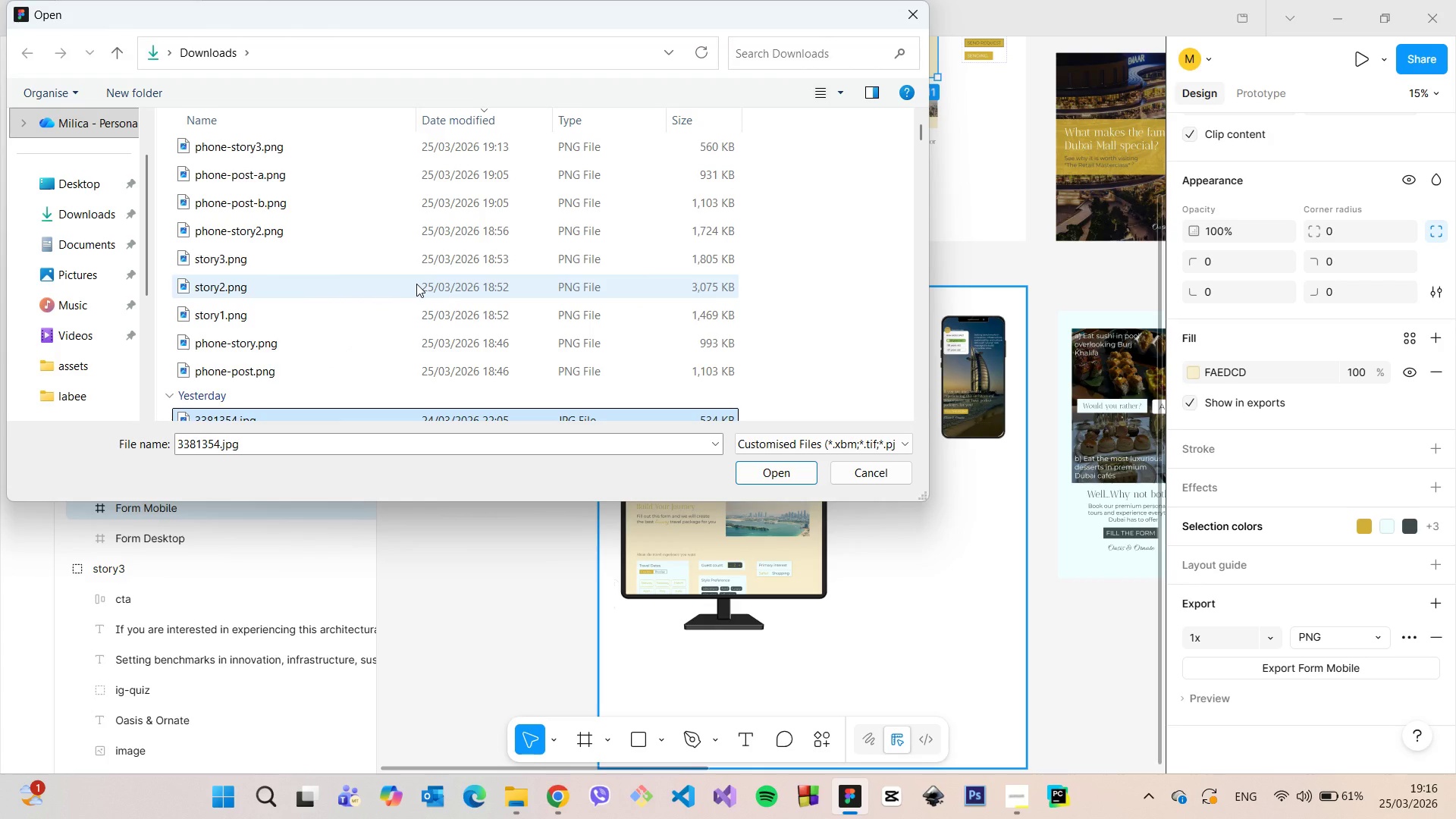 
scroll: coordinate [416, 284], scroll_direction: down, amount: 1.0
 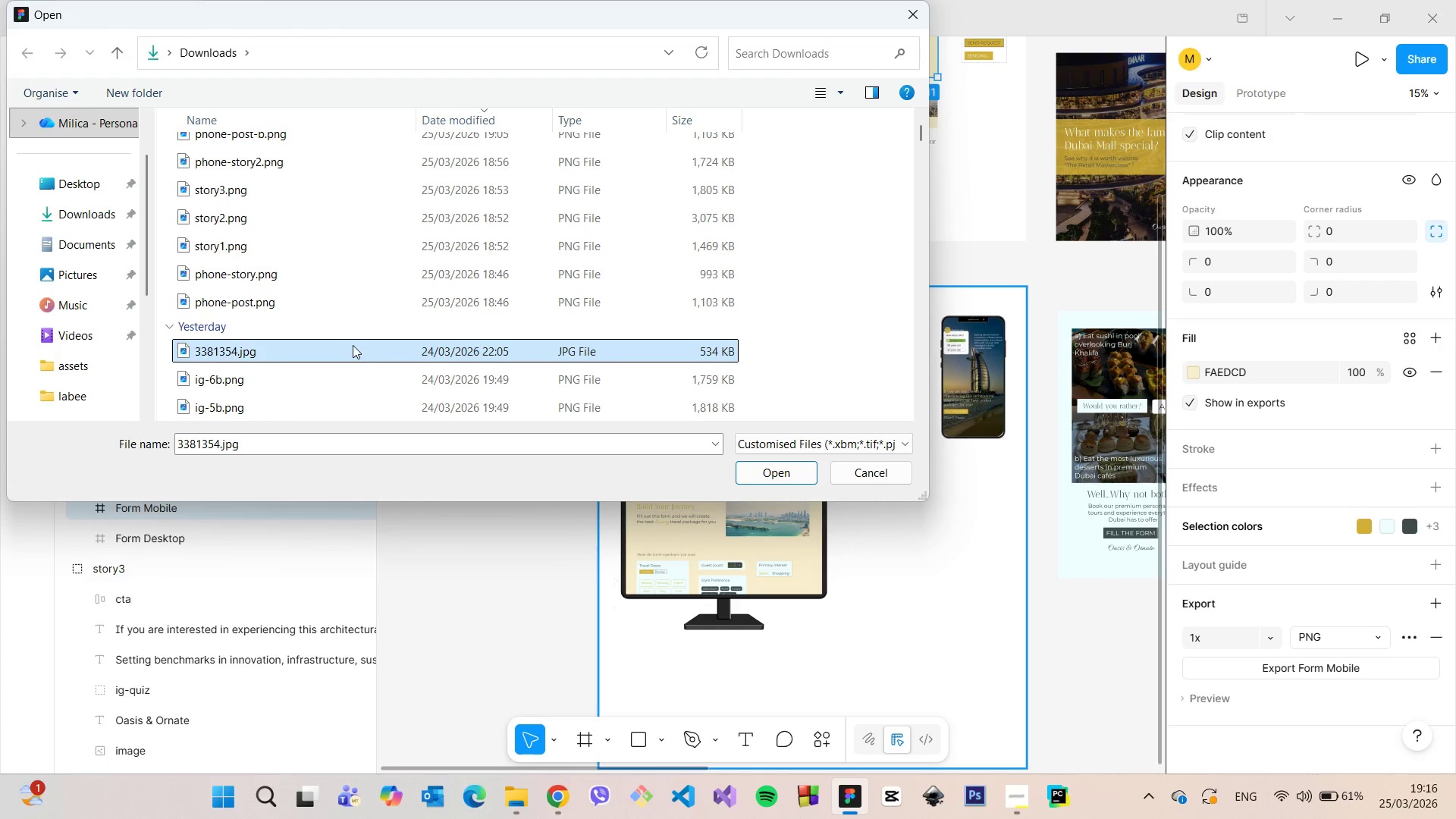 
left_click_drag(start_coordinate=[348, 346], to_coordinate=[486, 356])
 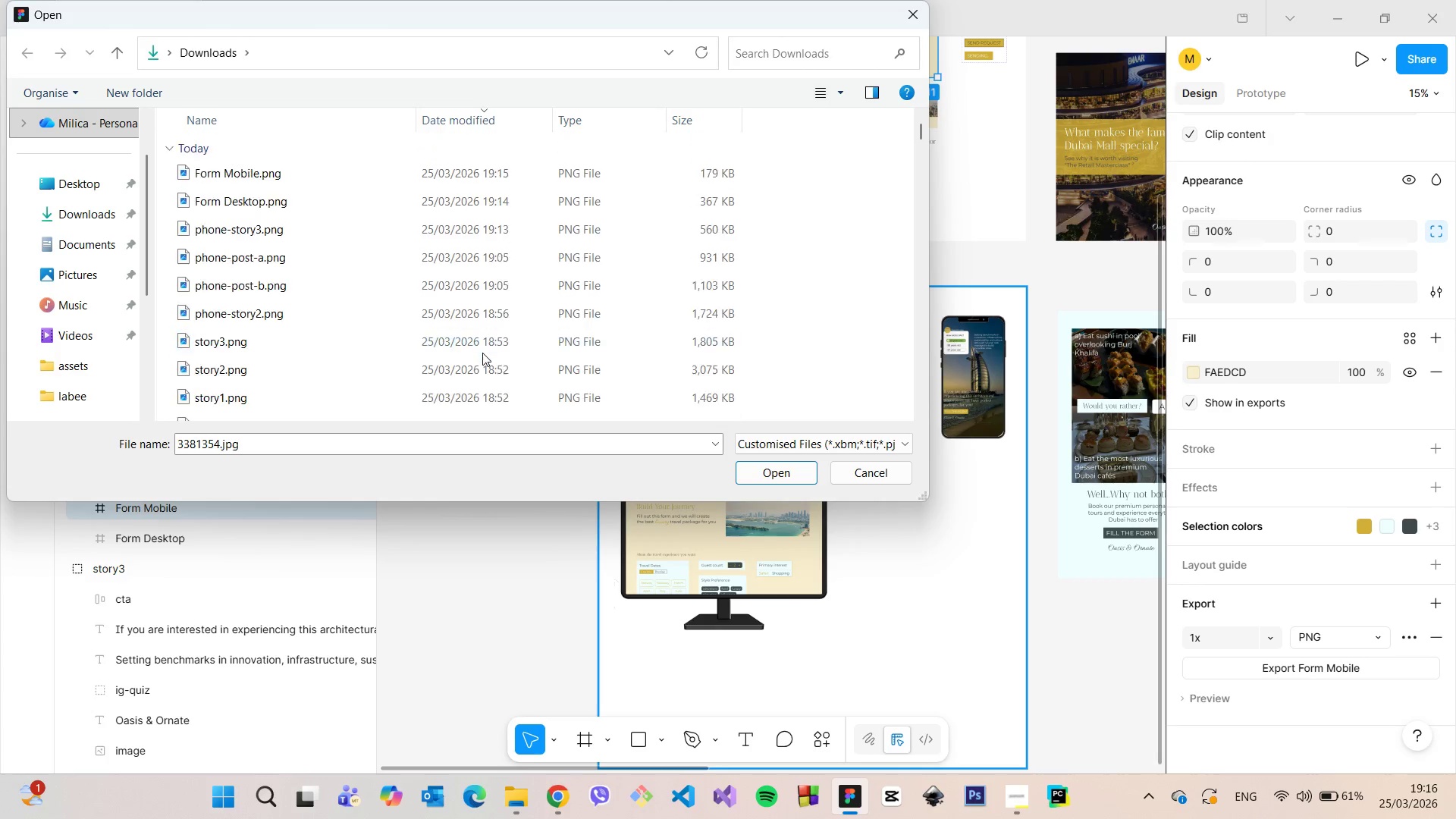 
scroll: coordinate [482, 353], scroll_direction: up, amount: 4.0
 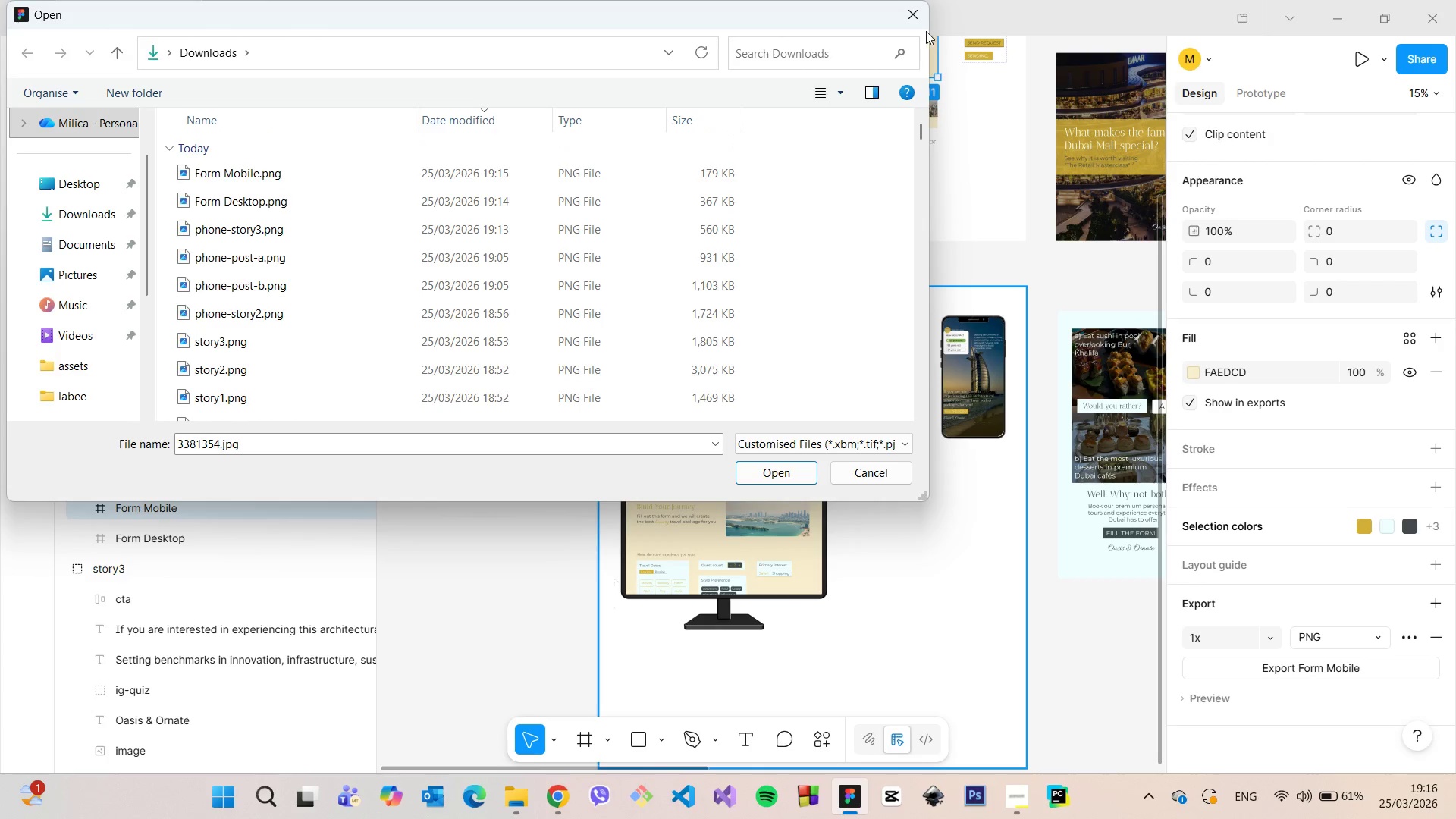 
left_click([920, 20])
 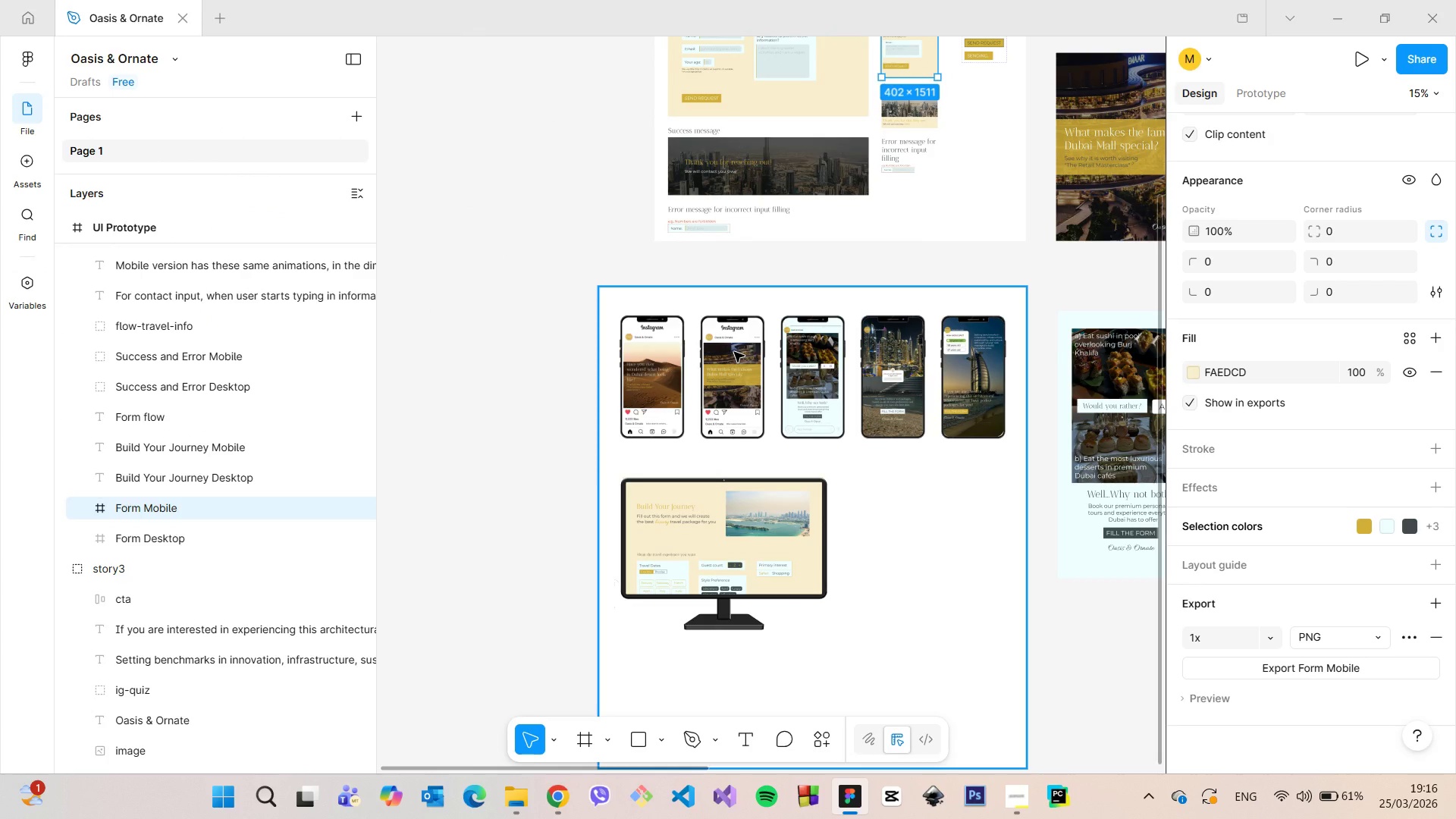 
double_click([734, 352])
 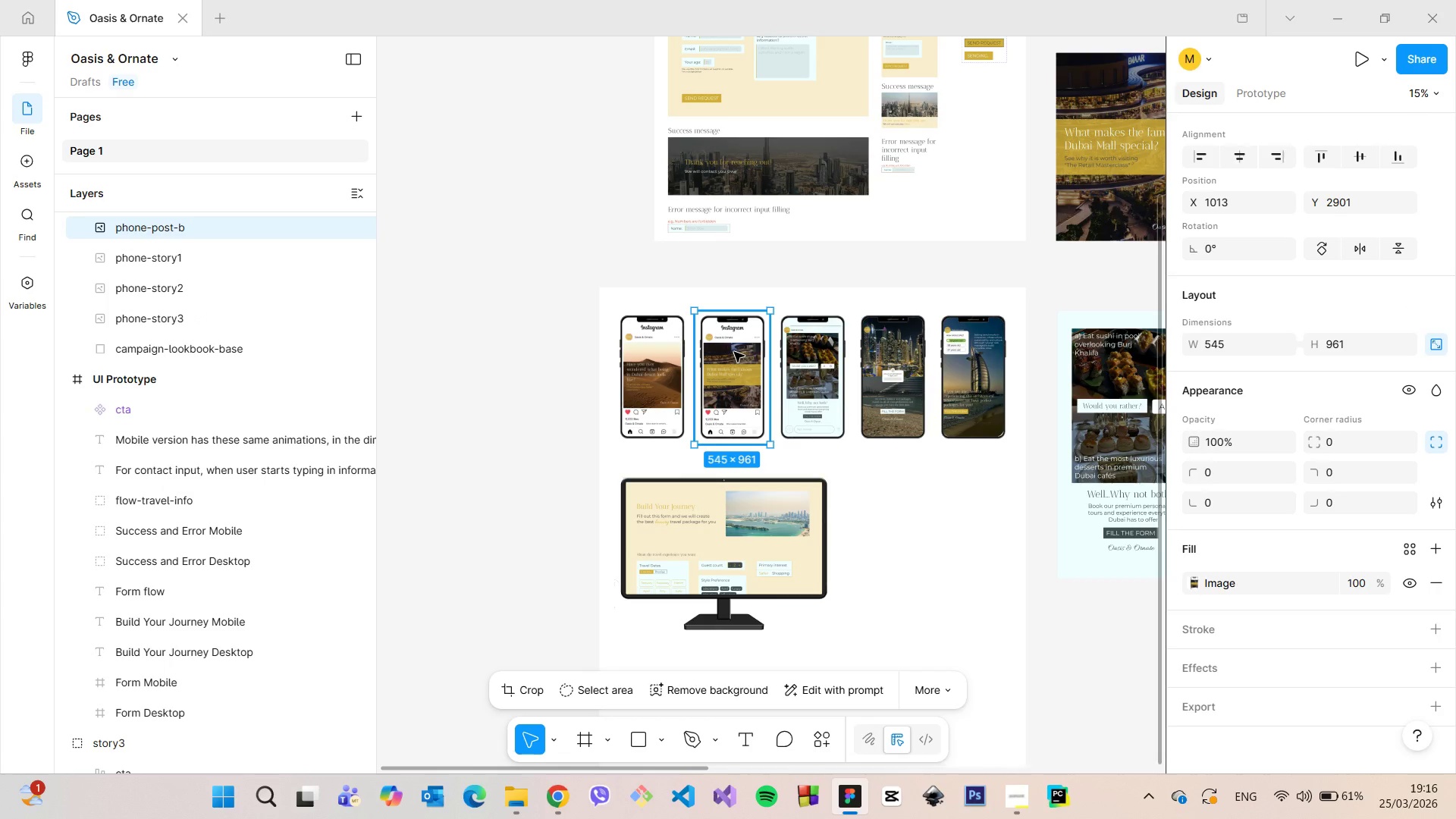 
left_click_drag(start_coordinate=[733, 353], to_coordinate=[902, 516])
 